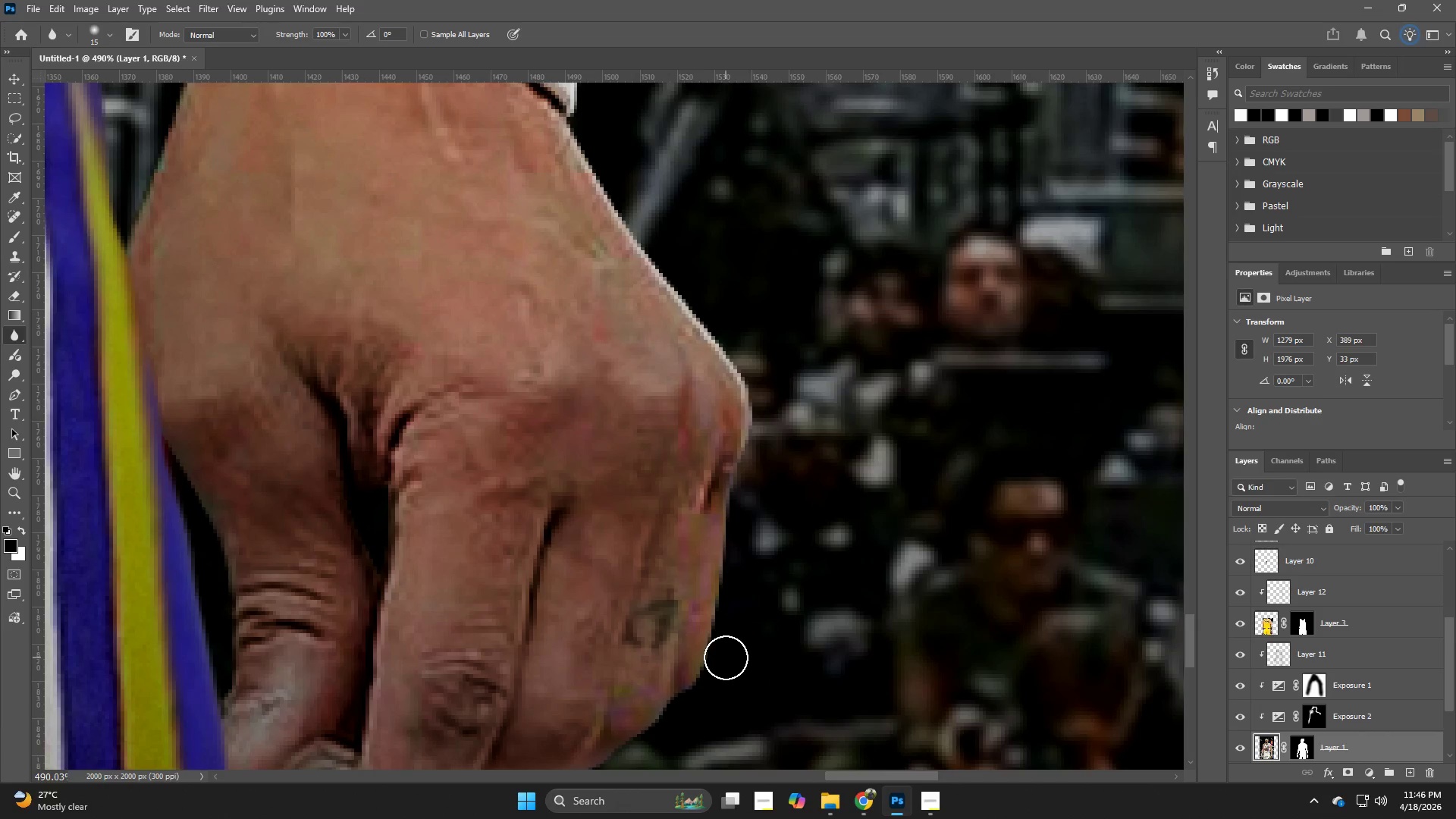 
left_click_drag(start_coordinate=[890, 446], to_coordinate=[720, 663])
 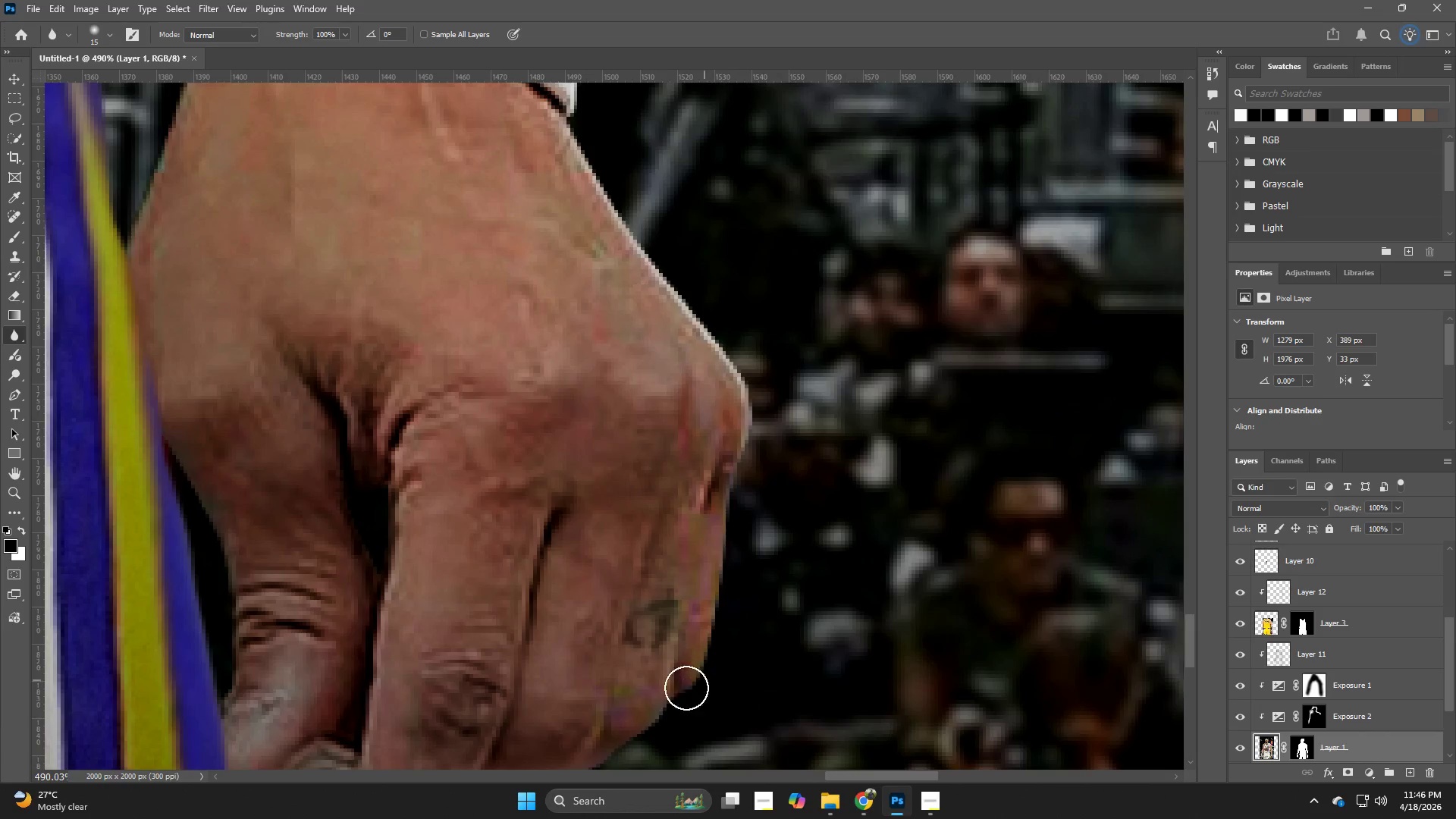 
left_click_drag(start_coordinate=[670, 691], to_coordinate=[757, 491])
 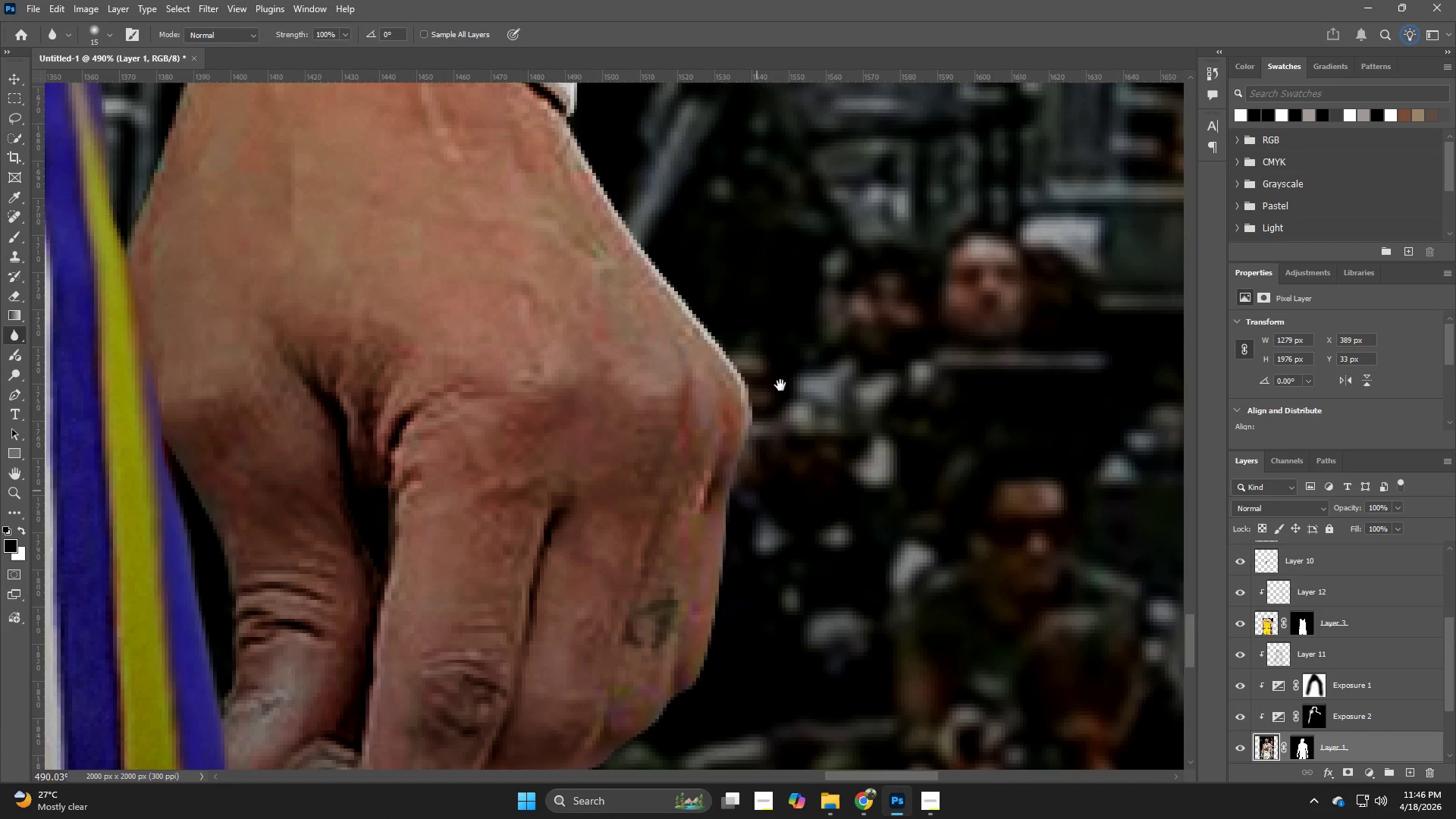 
hold_key(key=Space, duration=0.66)
 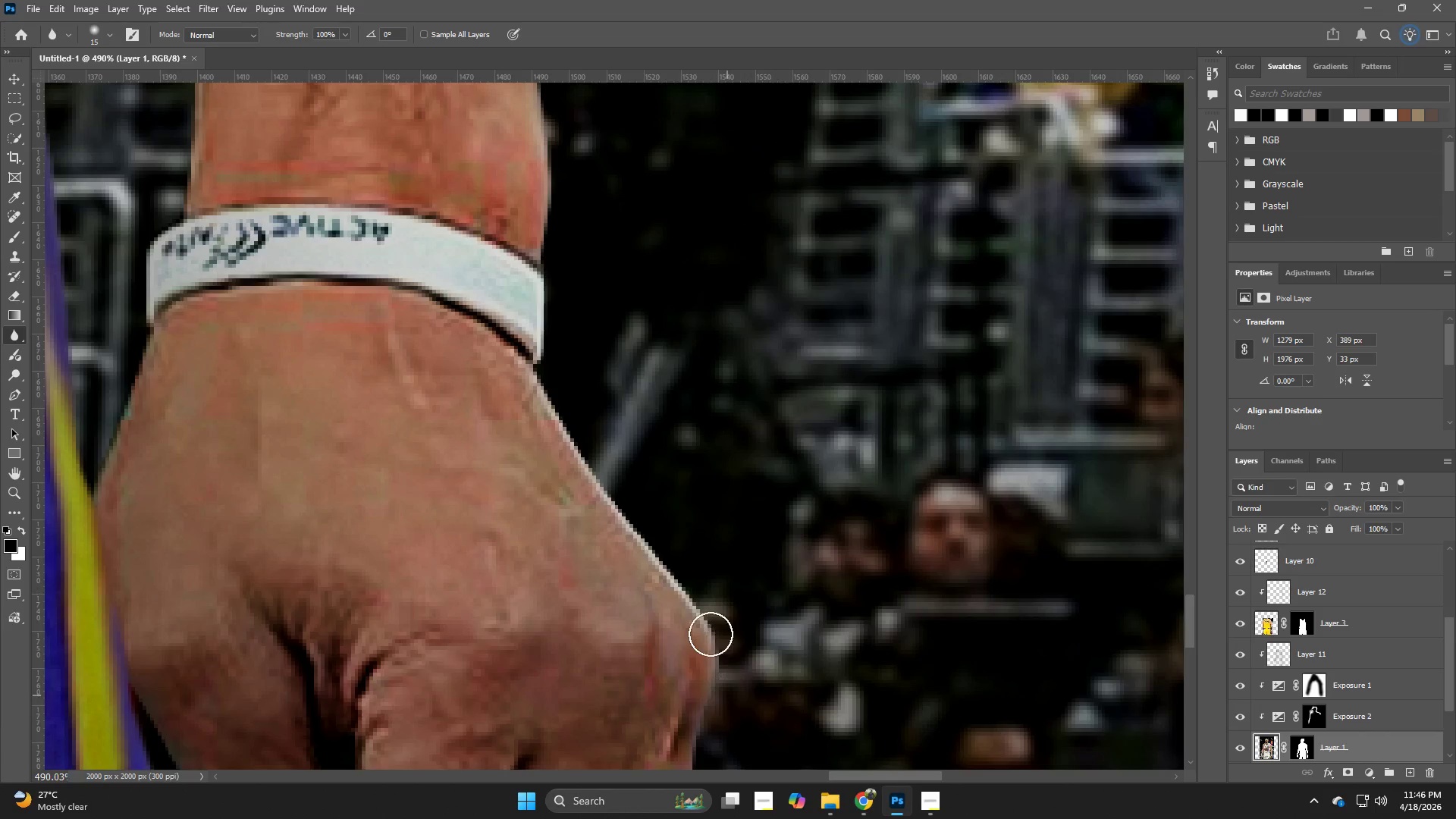 
left_click_drag(start_coordinate=[780, 367], to_coordinate=[747, 614])
 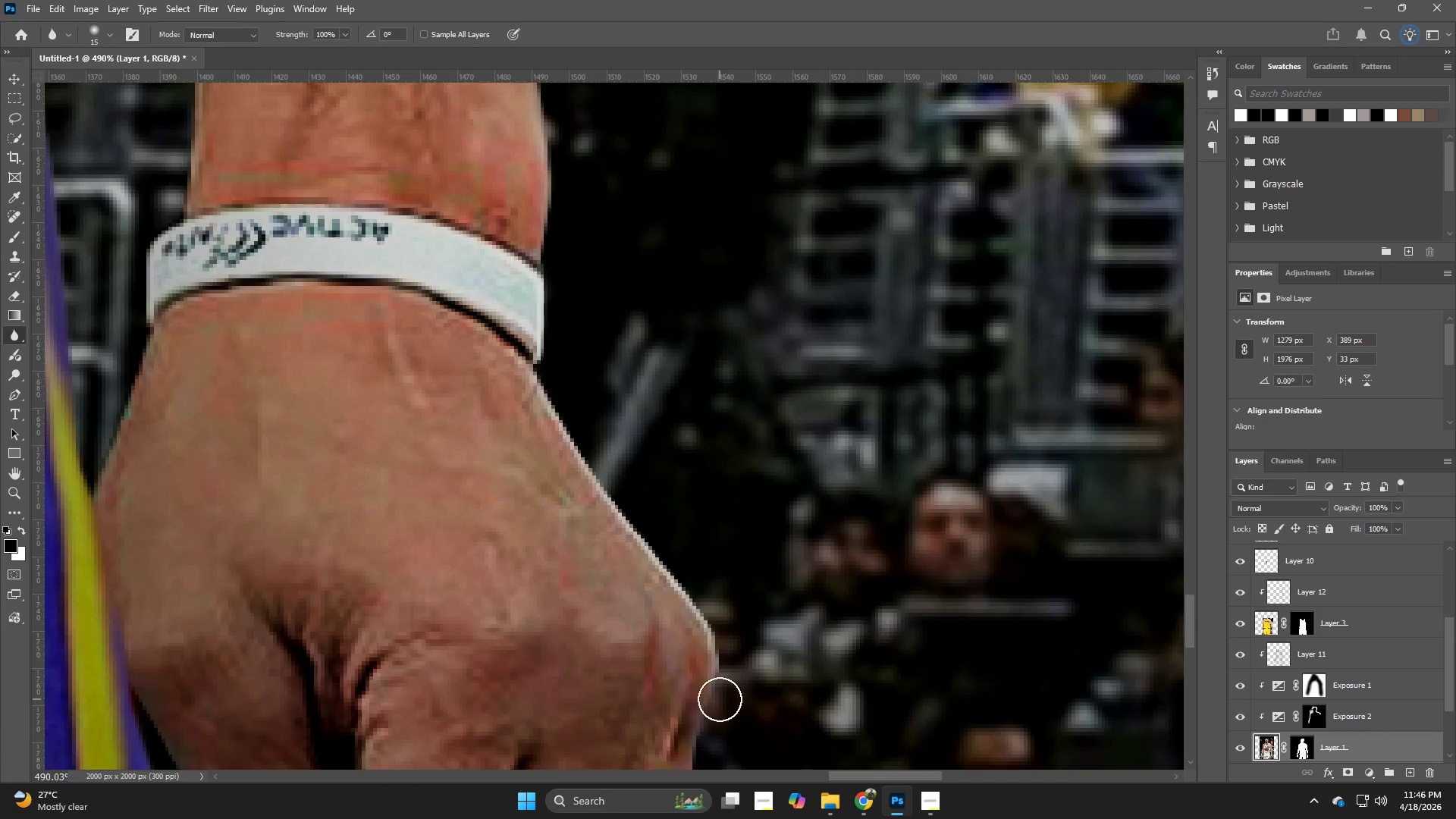 
left_click_drag(start_coordinate=[722, 688], to_coordinate=[570, 435])
 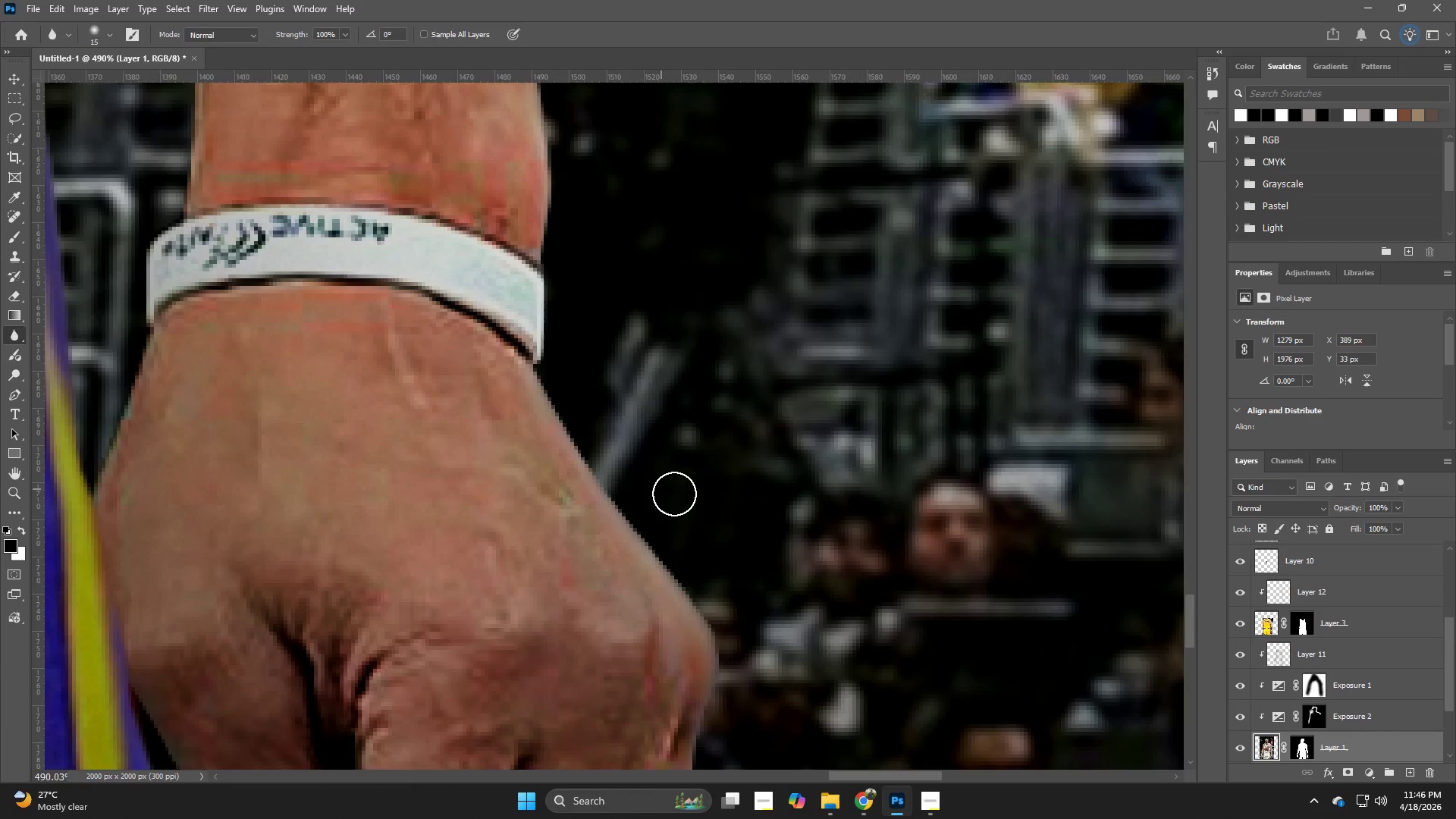 
hold_key(key=Z, duration=0.33)
 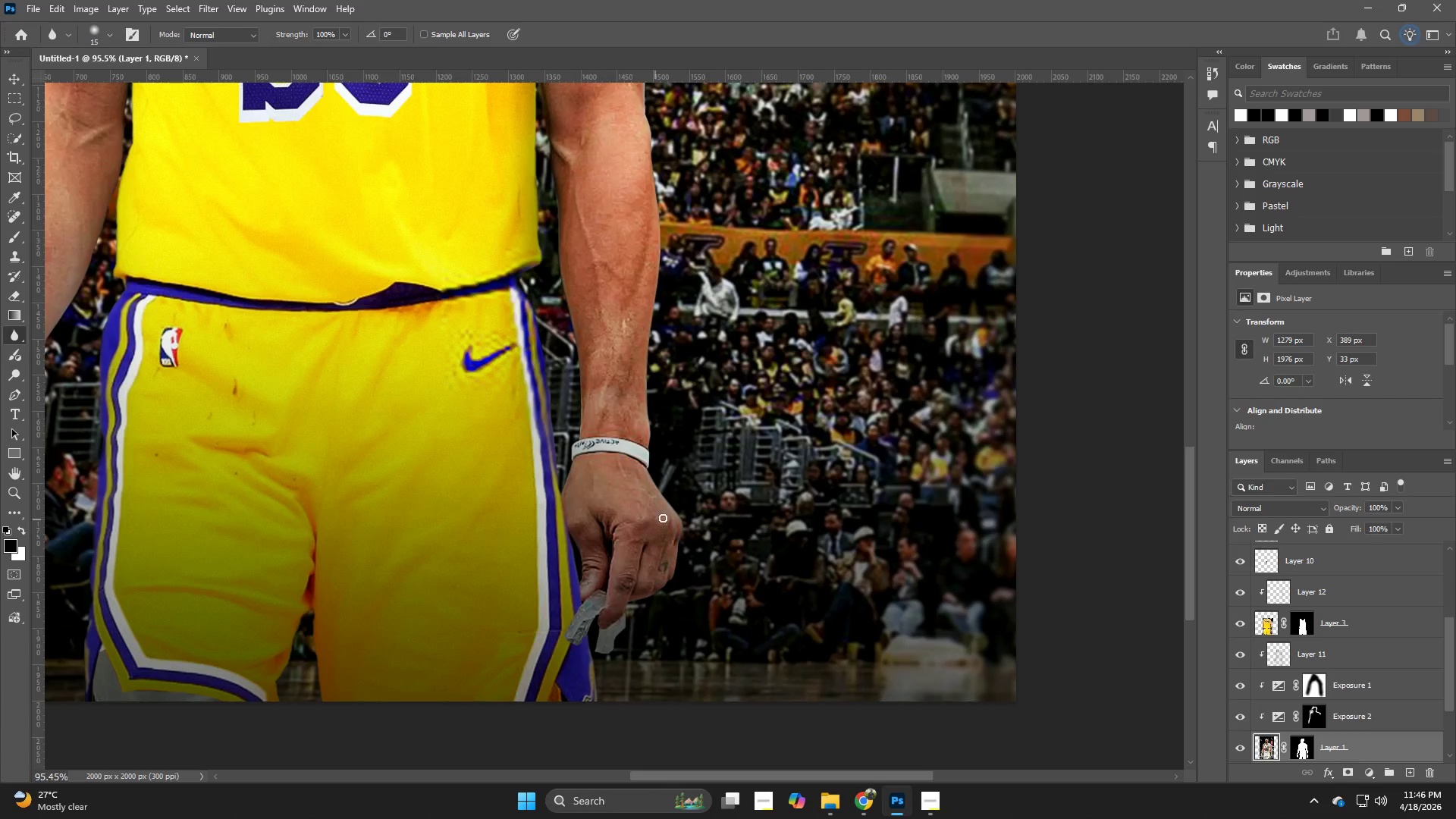 
left_click_drag(start_coordinate=[674, 494], to_coordinate=[573, 509])
 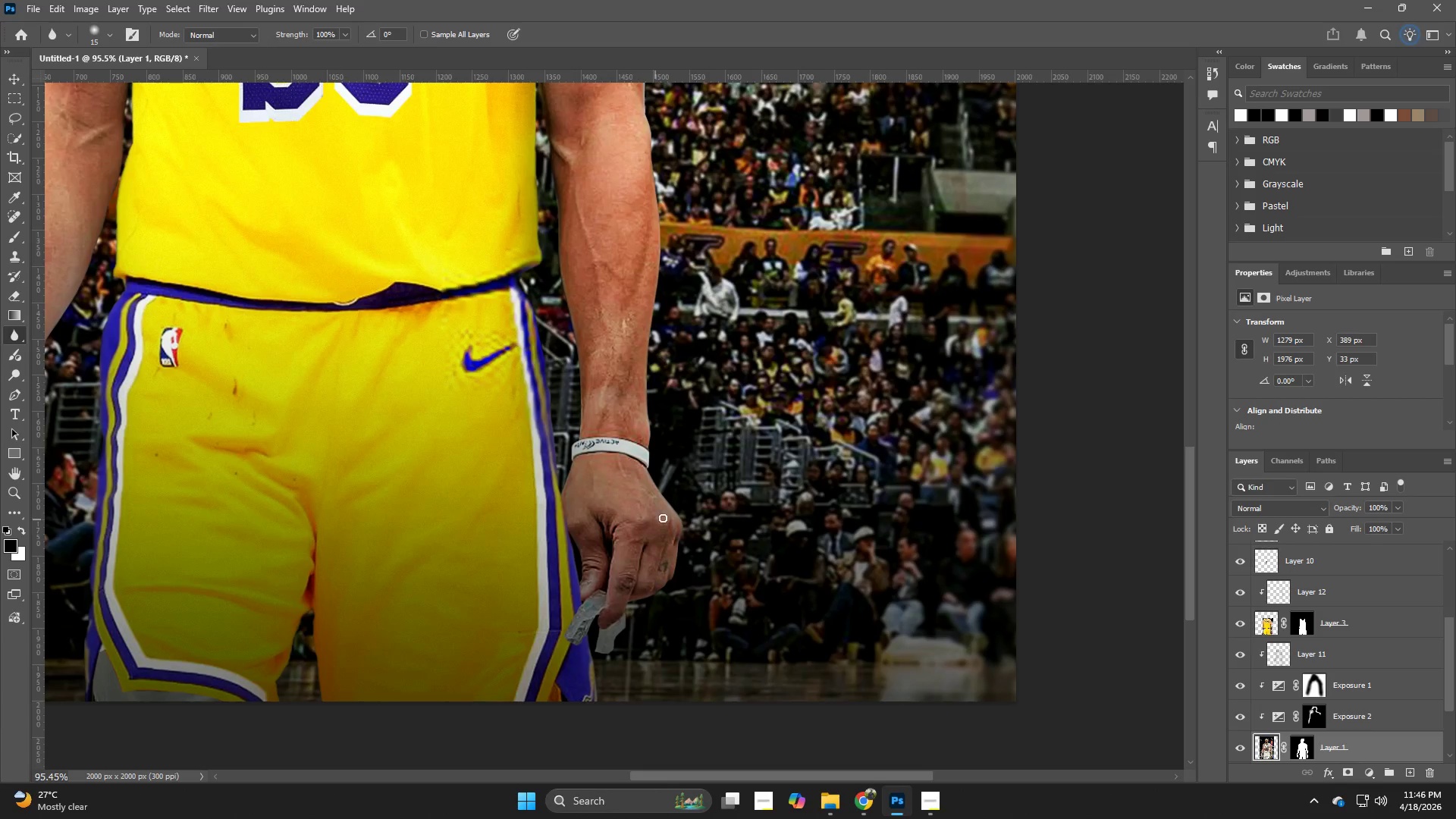 
hold_key(key=Z, duration=1.06)
 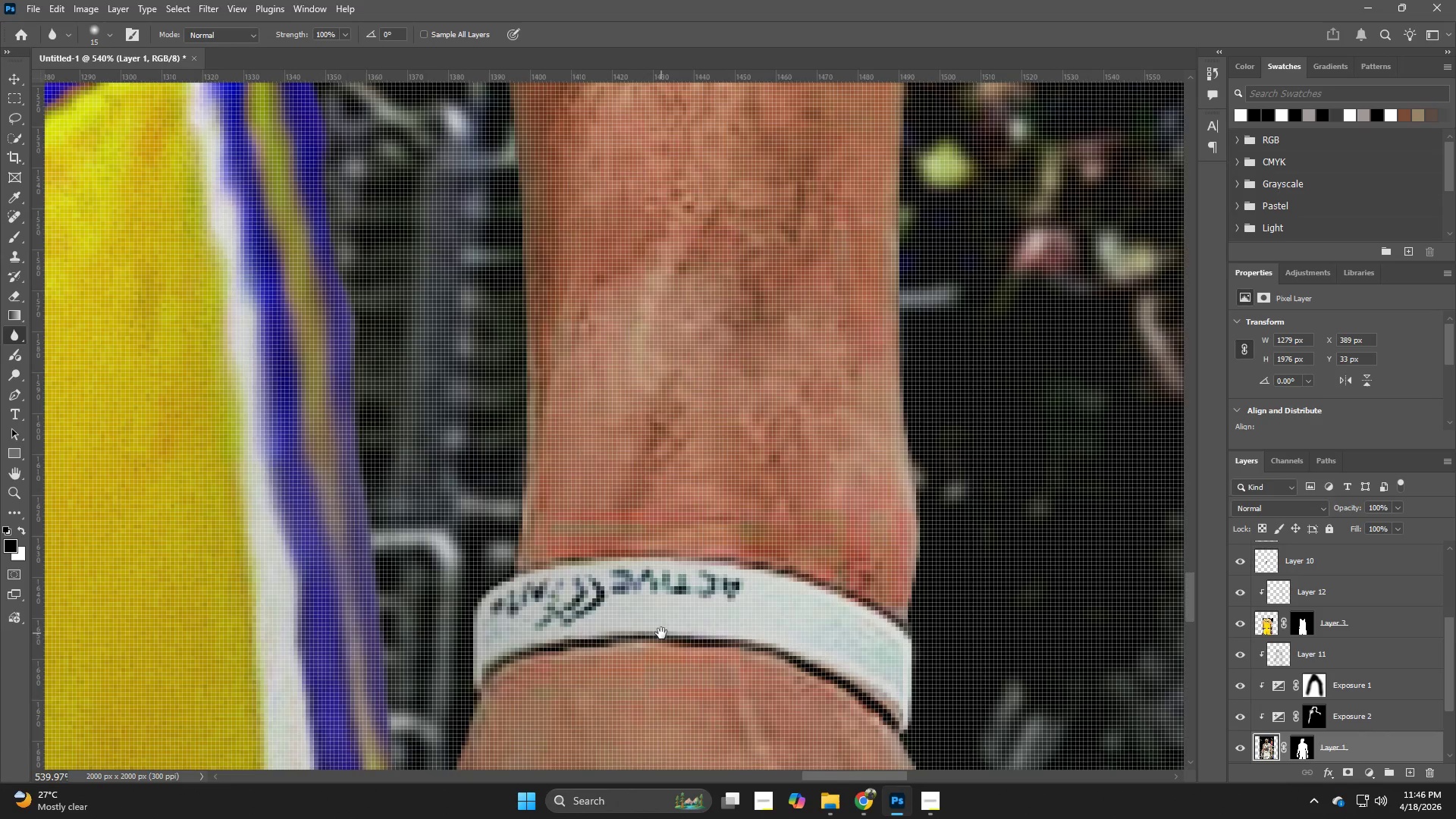 
left_click_drag(start_coordinate=[642, 460], to_coordinate=[752, 524])
 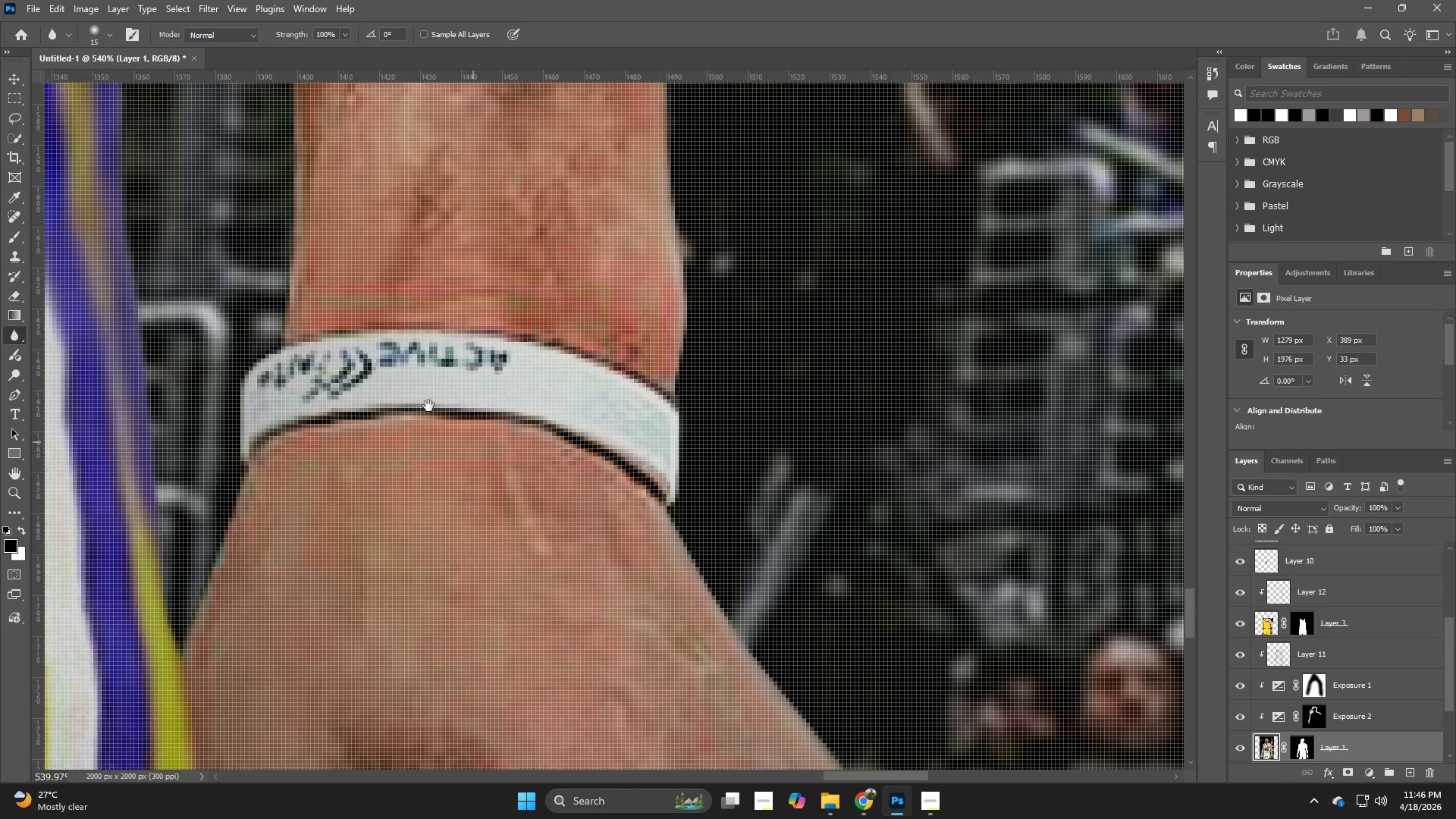 
hold_key(key=Space, duration=0.75)
 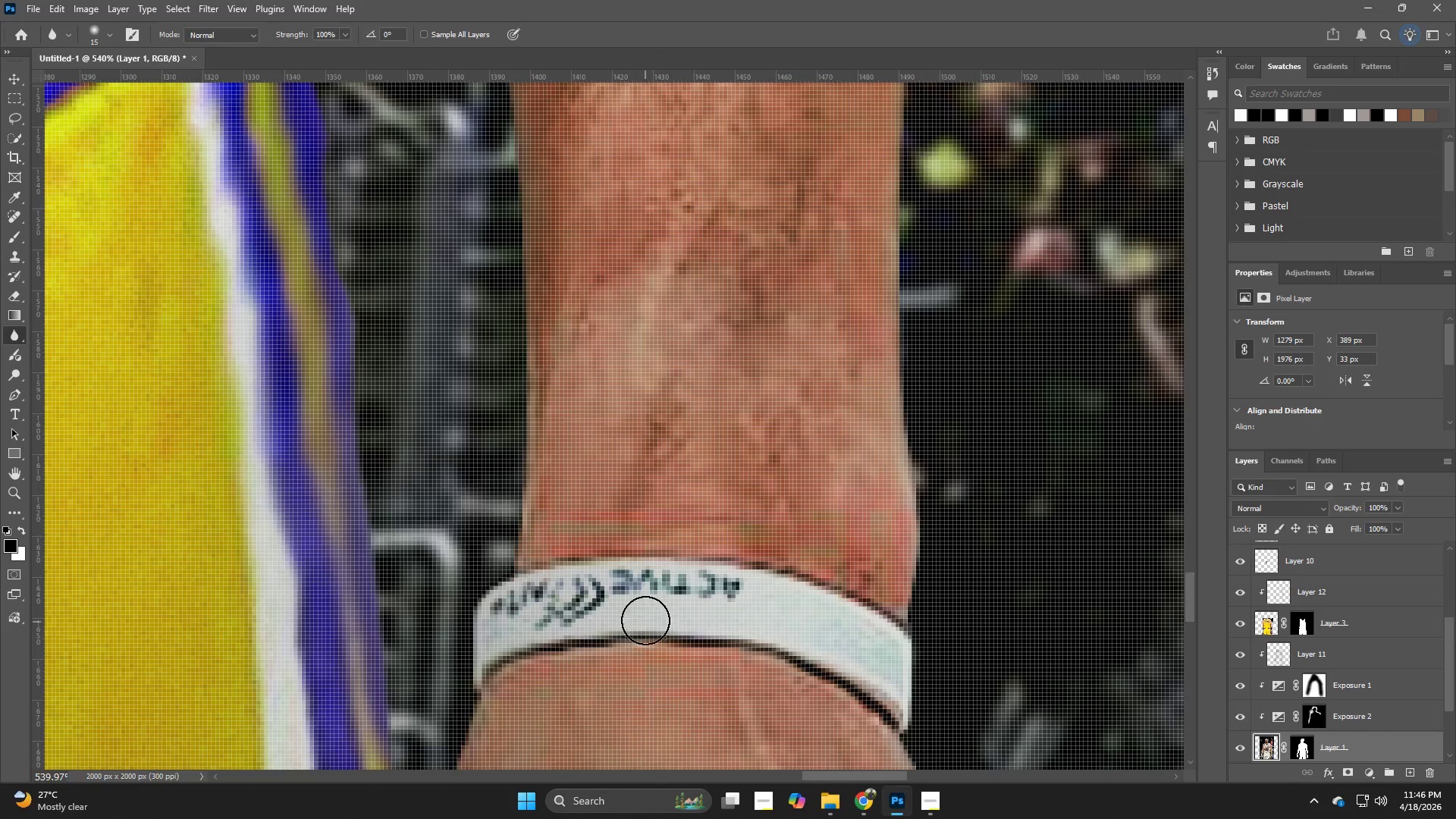 
left_click_drag(start_coordinate=[428, 406], to_coordinate=[661, 633])
 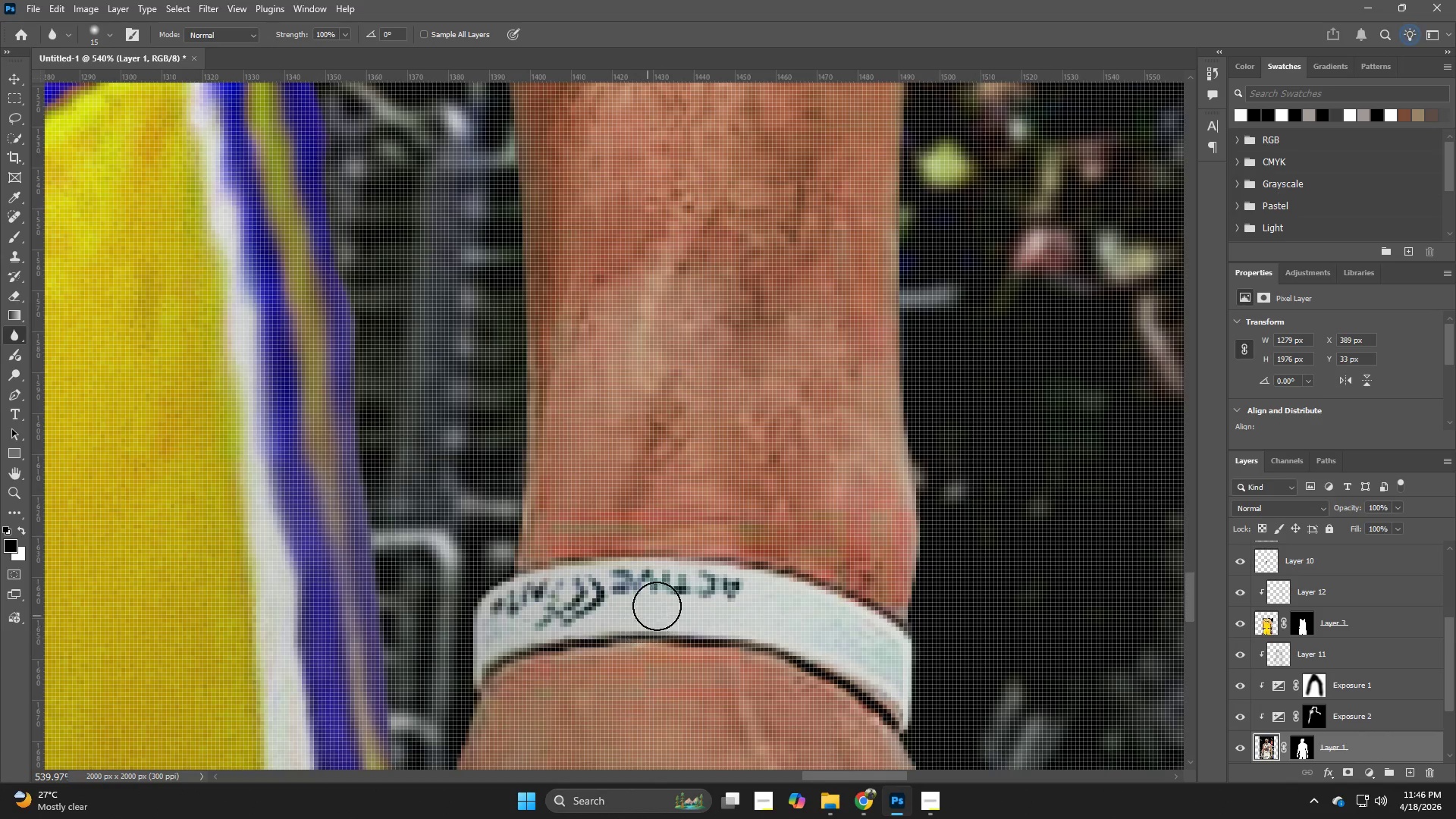 
hold_key(key=Z, duration=0.84)
 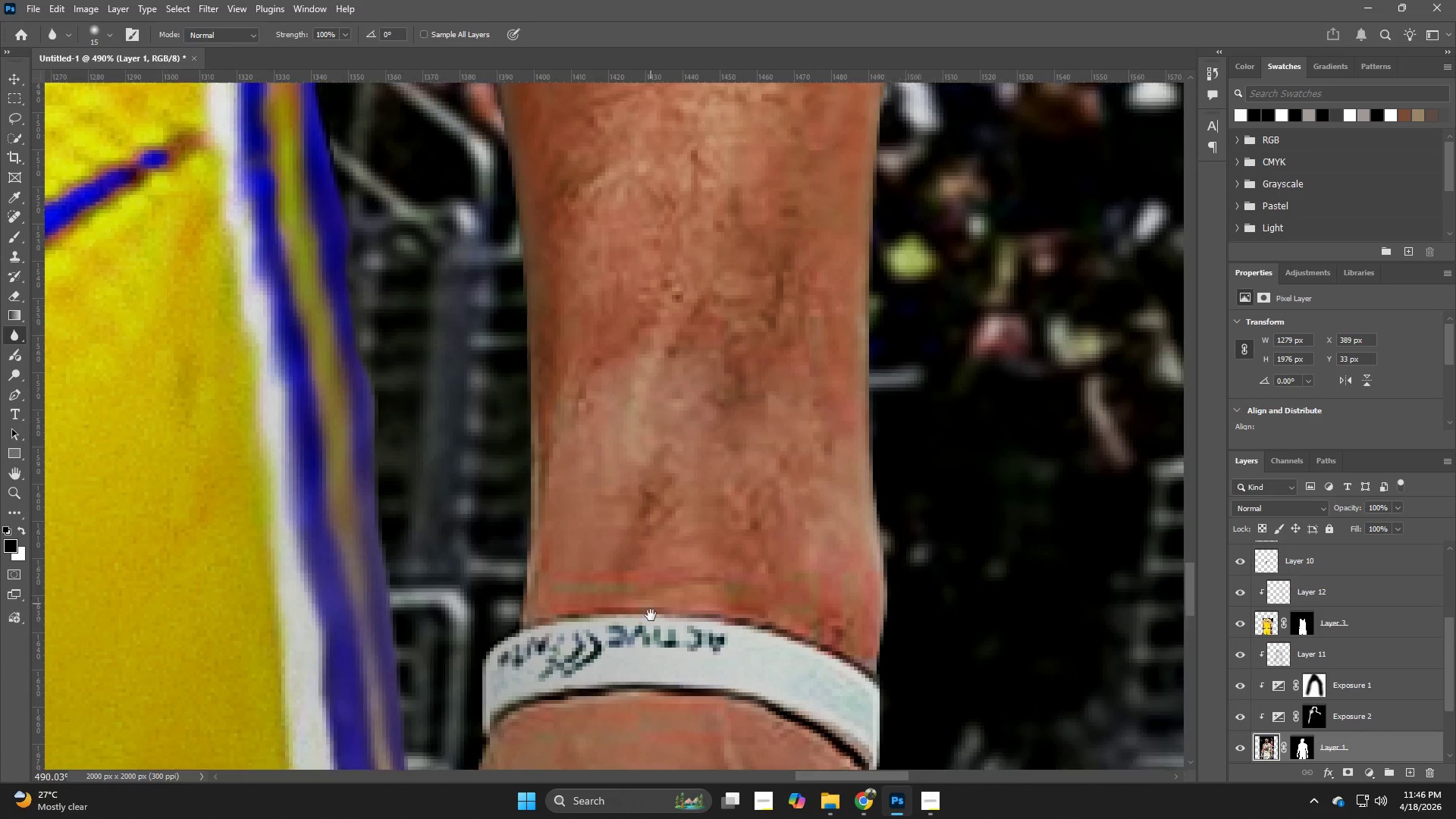 
left_click_drag(start_coordinate=[654, 576], to_coordinate=[639, 582])
 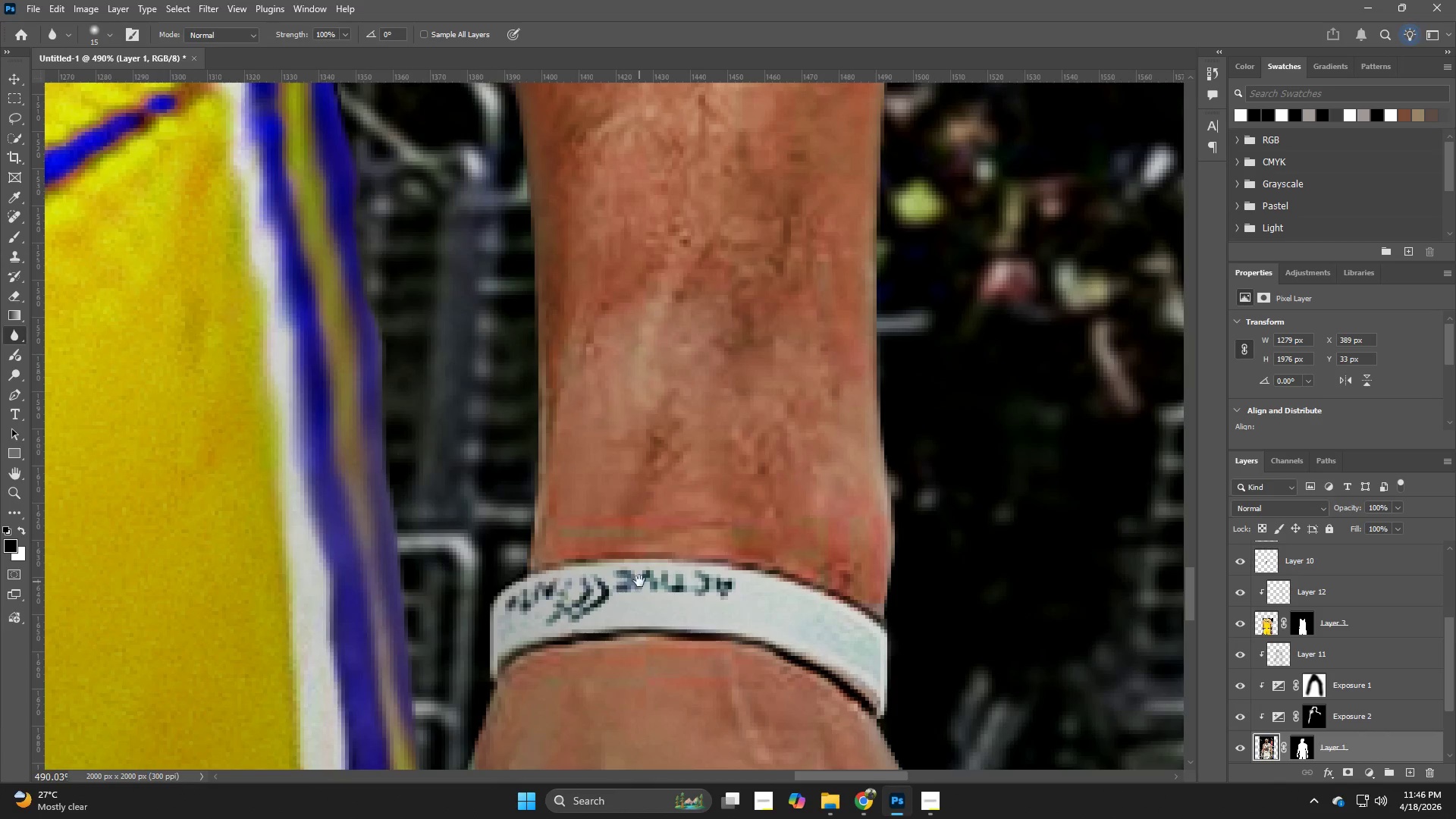 
hold_key(key=Space, duration=0.95)
 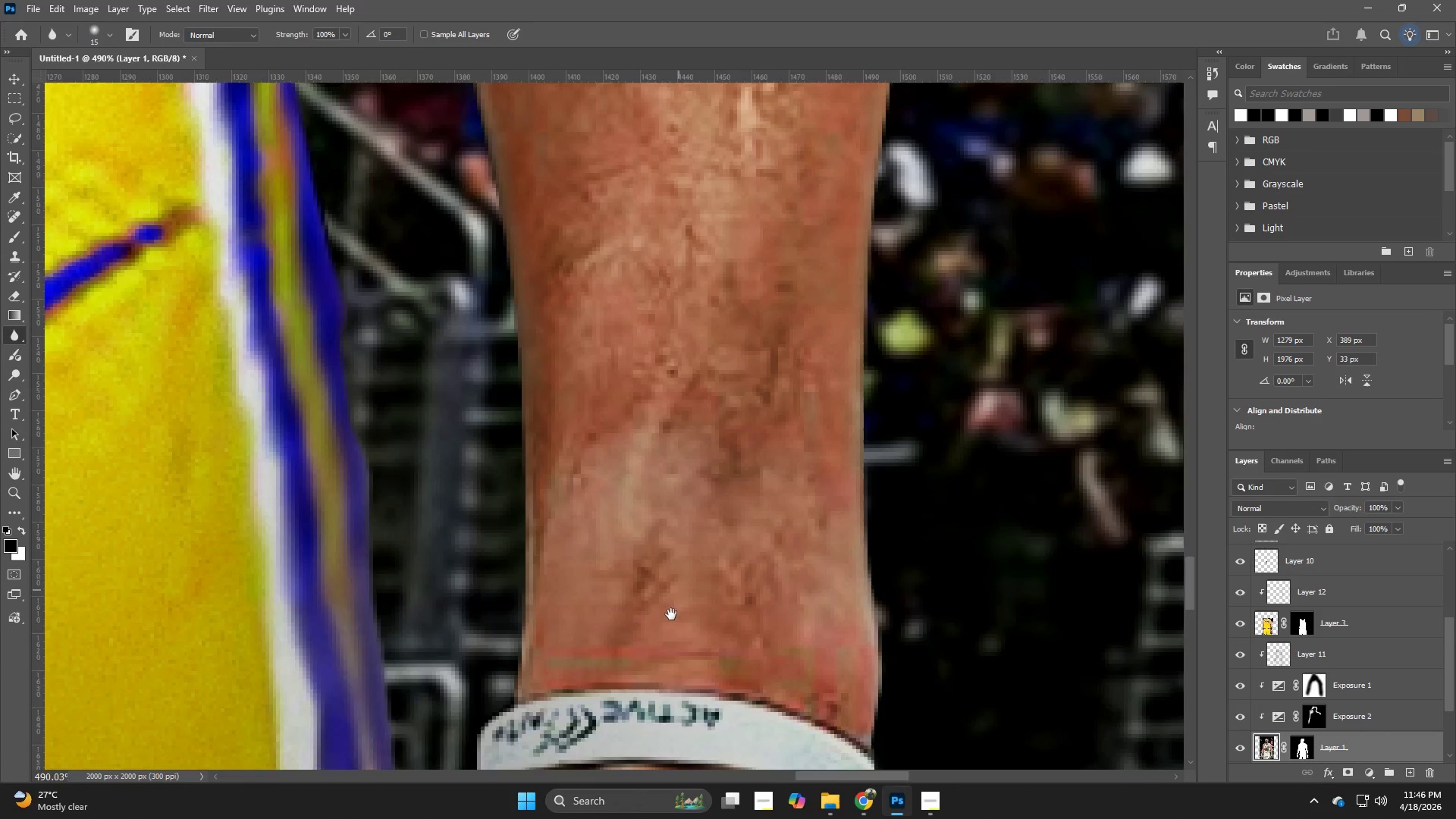 
left_click_drag(start_coordinate=[658, 538], to_coordinate=[647, 638])
 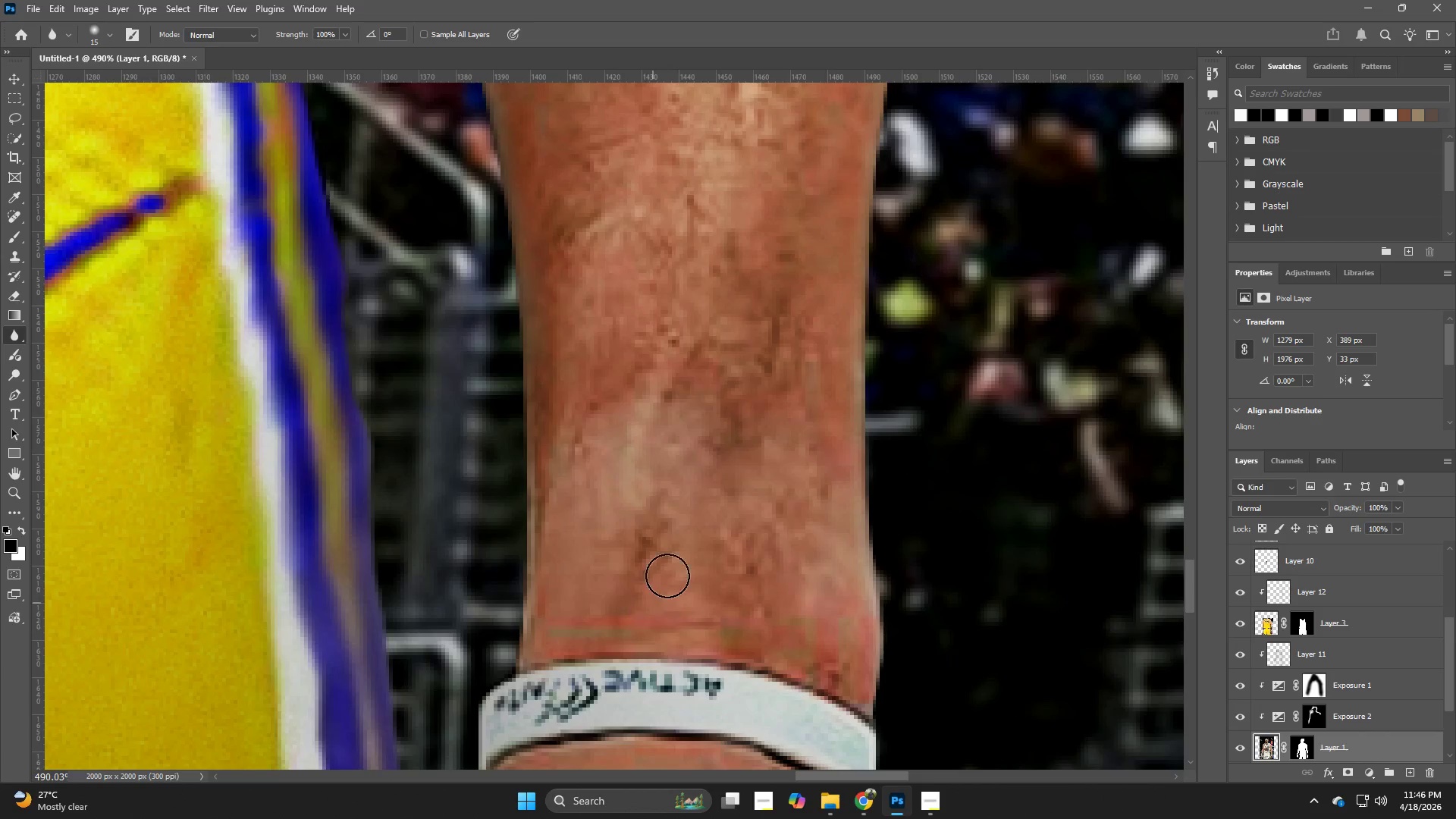 
hold_key(key=Space, duration=0.56)
 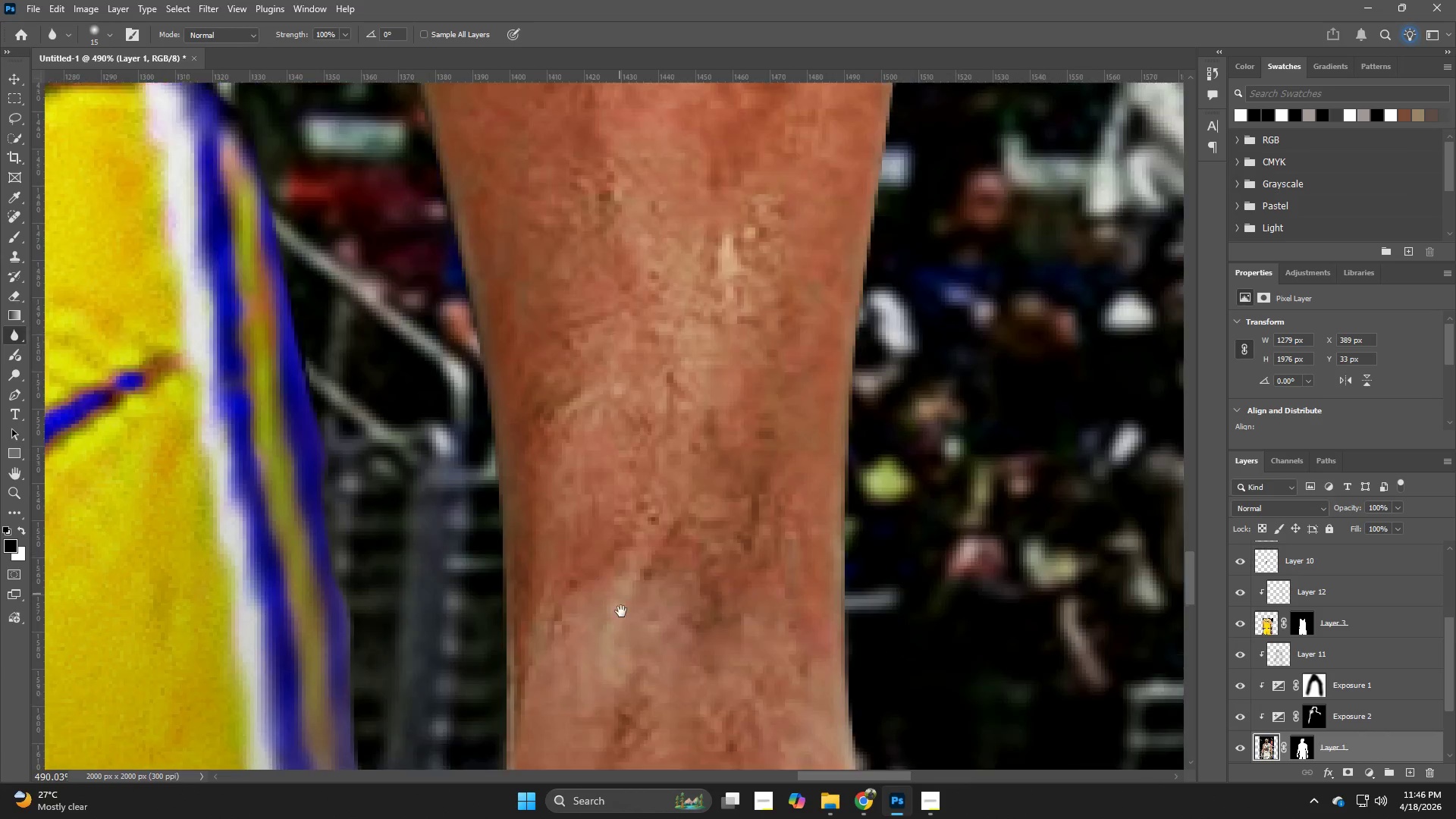 
left_click_drag(start_coordinate=[686, 535], to_coordinate=[667, 624])
 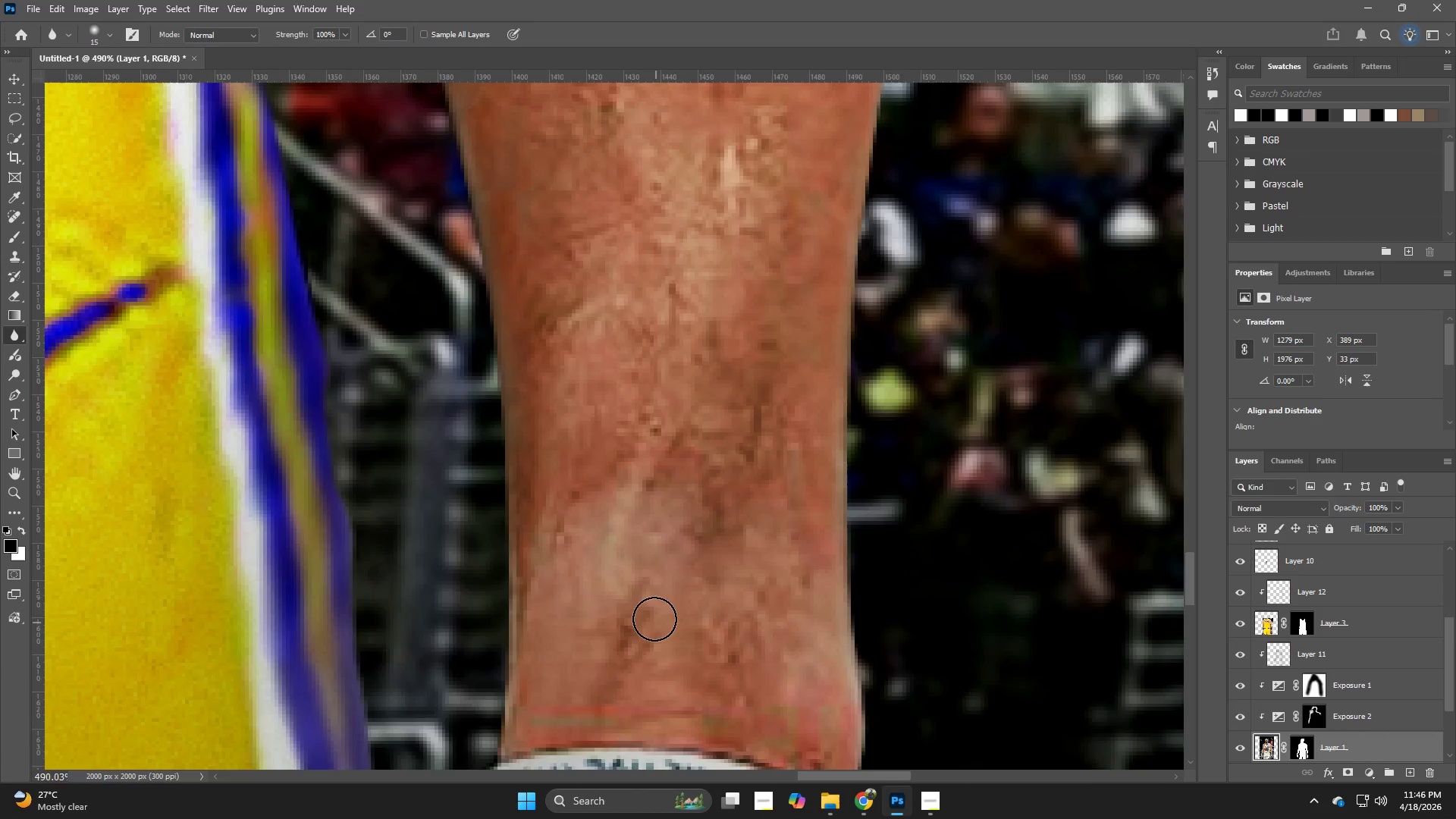 
hold_key(key=Space, duration=0.44)
 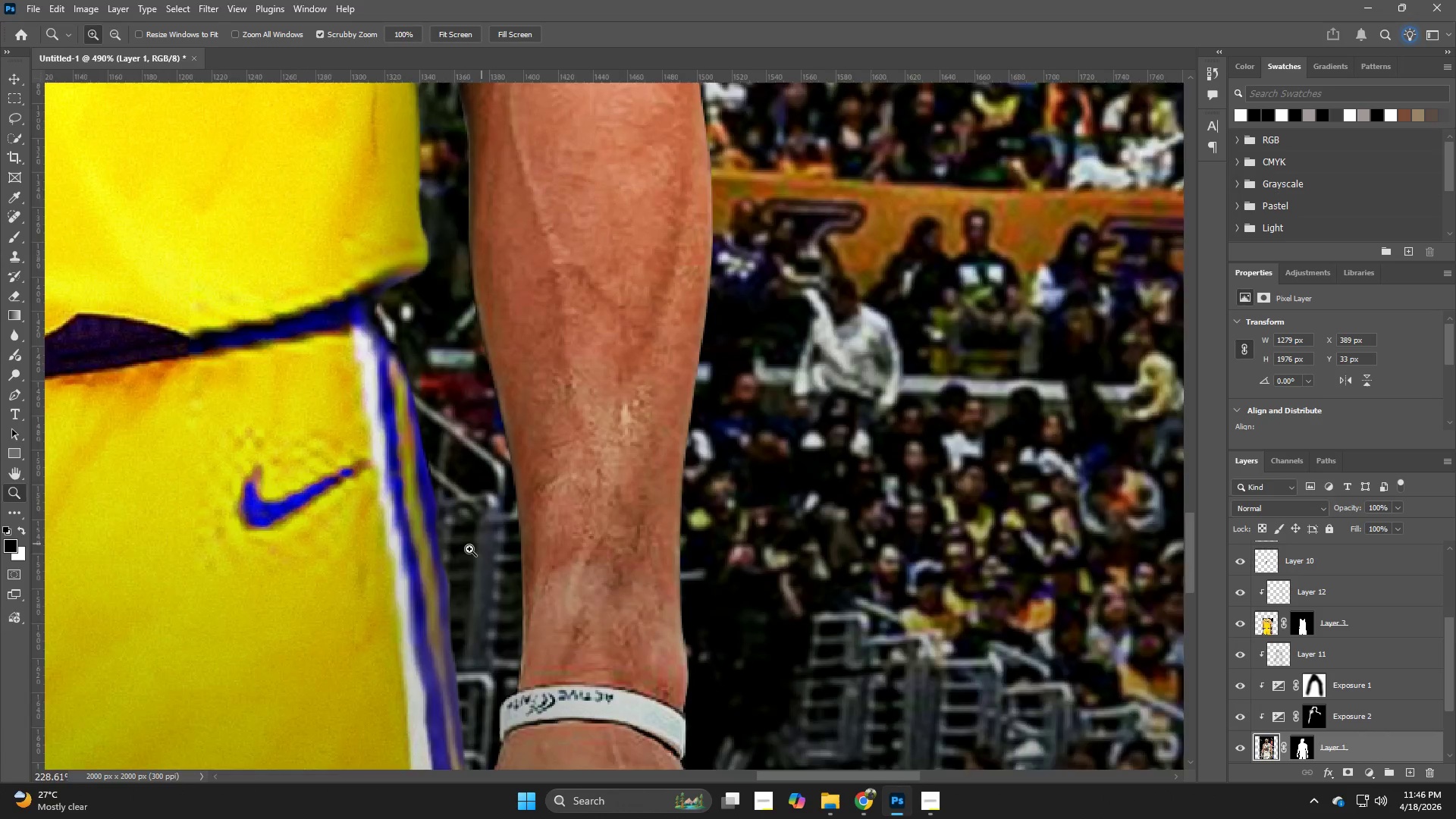 
left_click_drag(start_coordinate=[622, 491], to_coordinate=[621, 611])
 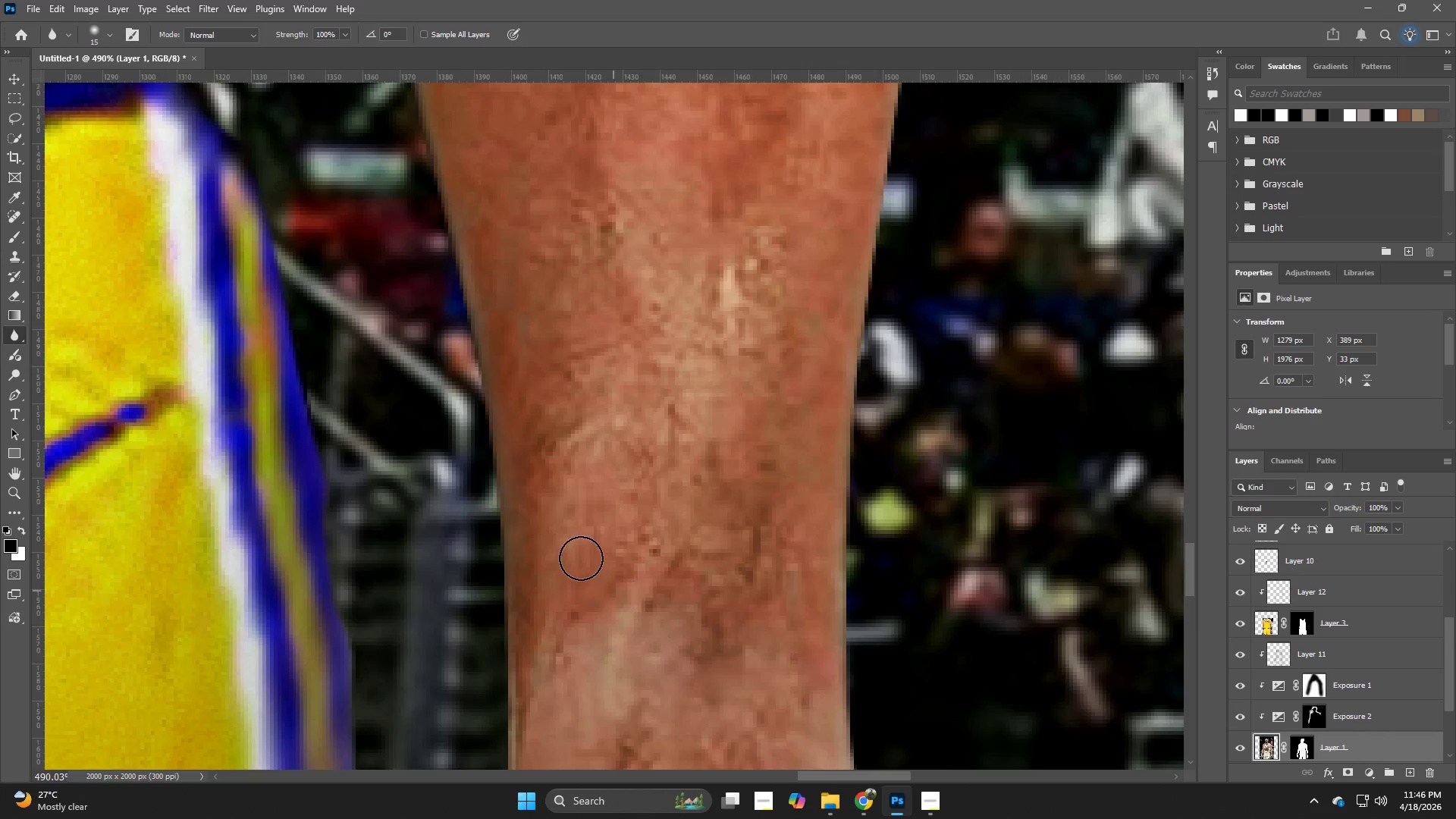 
hold_key(key=Z, duration=0.31)
 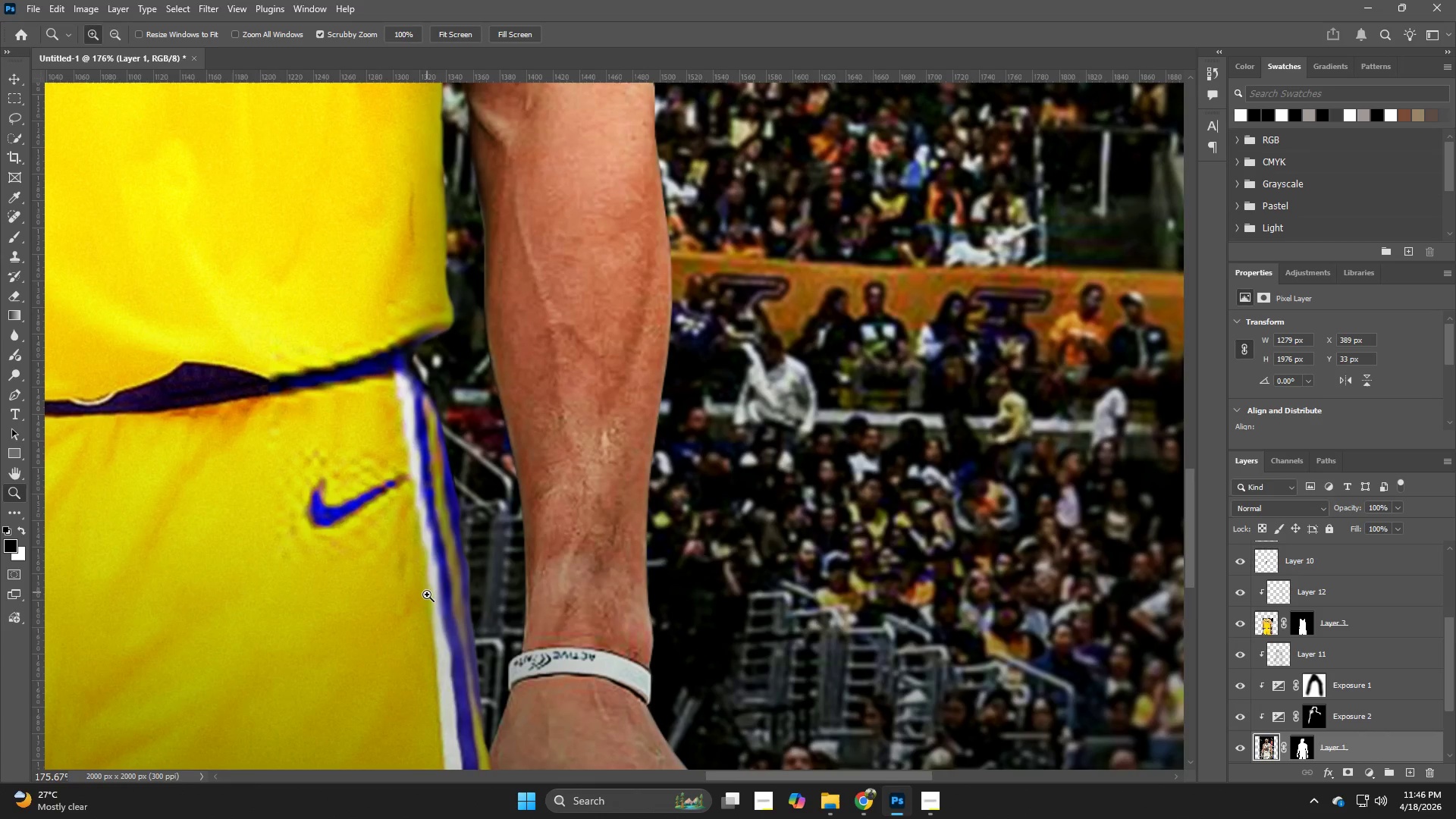 
left_click_drag(start_coordinate=[535, 524], to_coordinate=[468, 549])
 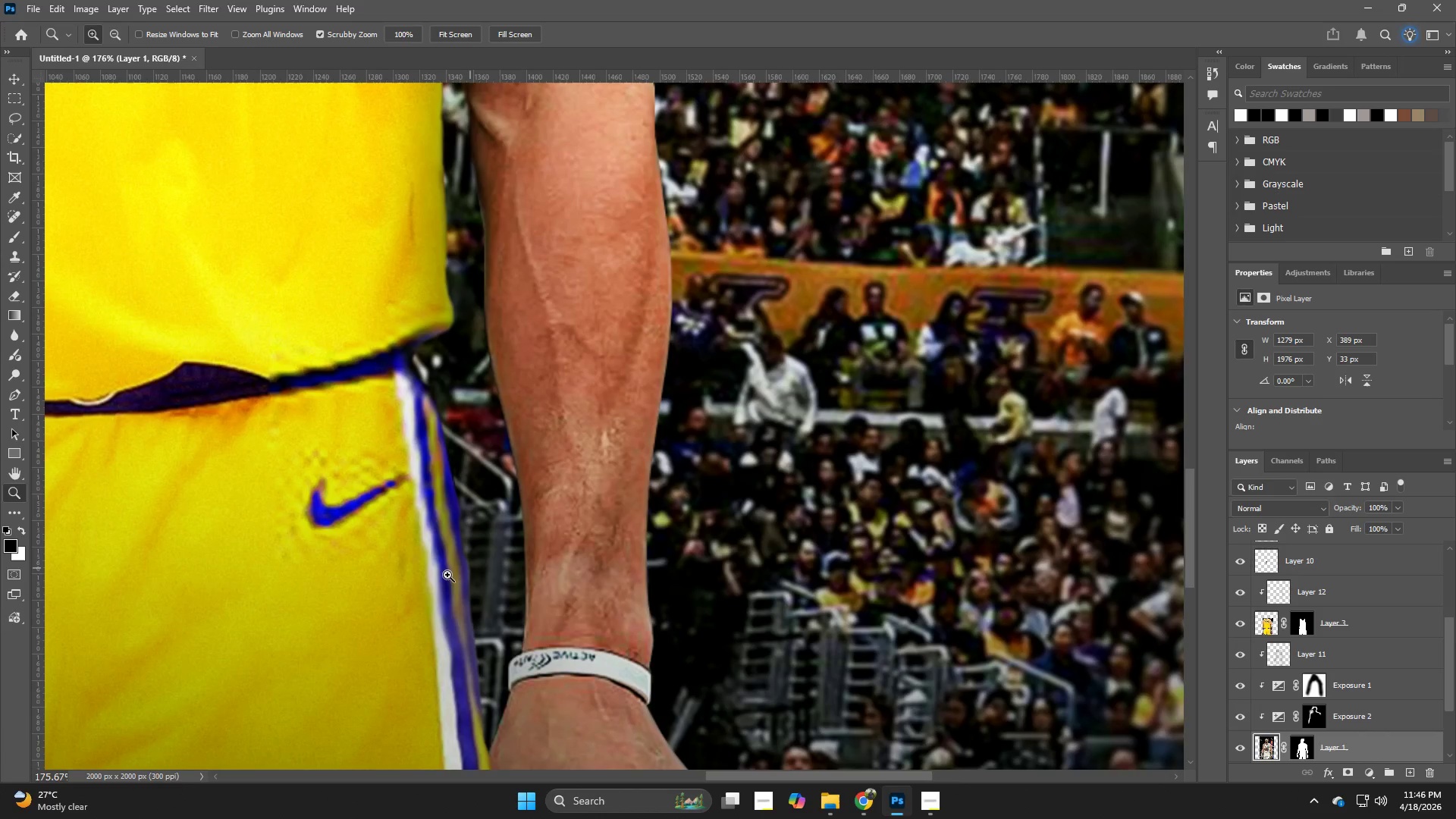 
hold_key(key=Z, duration=0.38)
 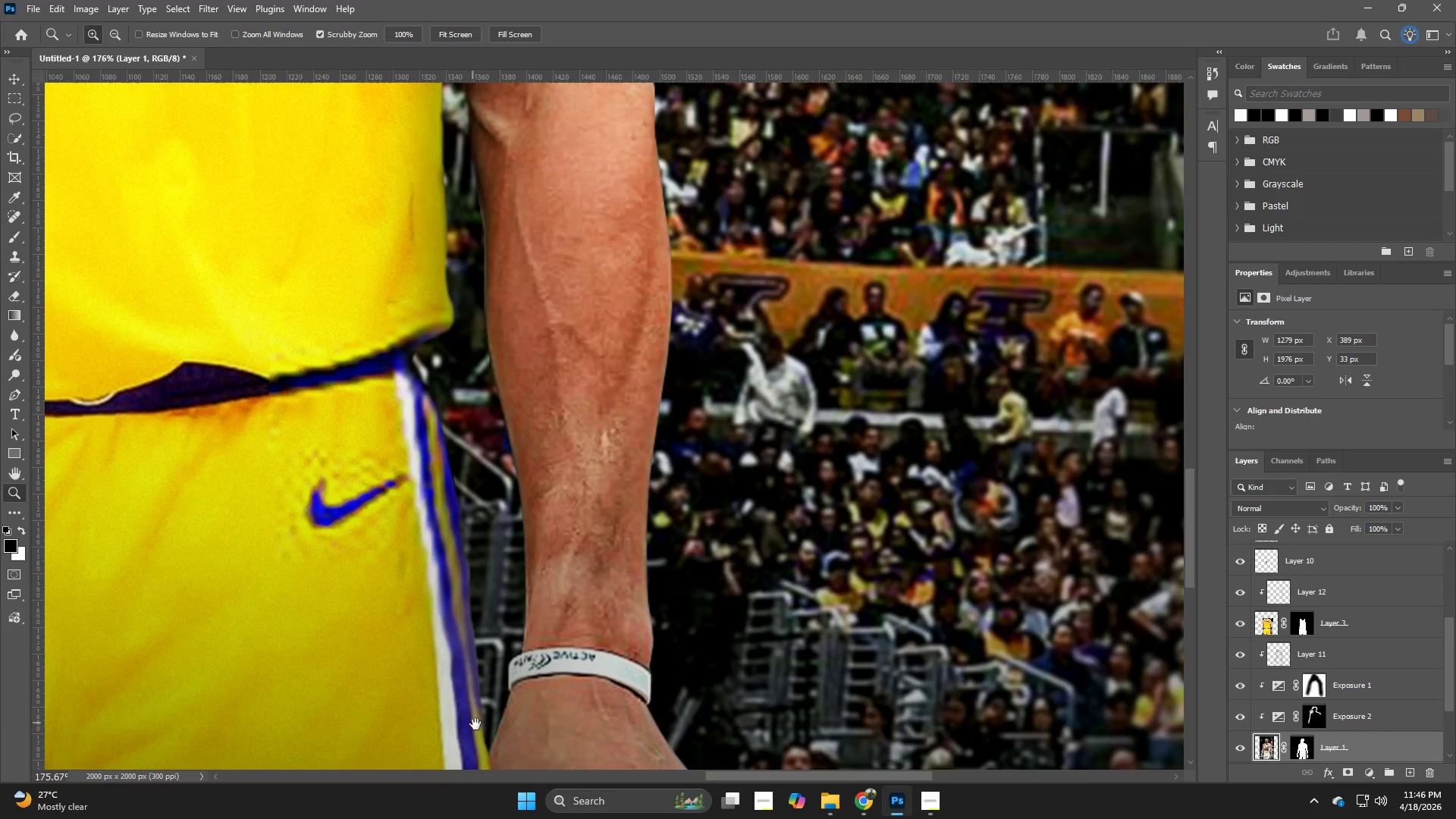 
hold_key(key=Space, duration=0.56)
 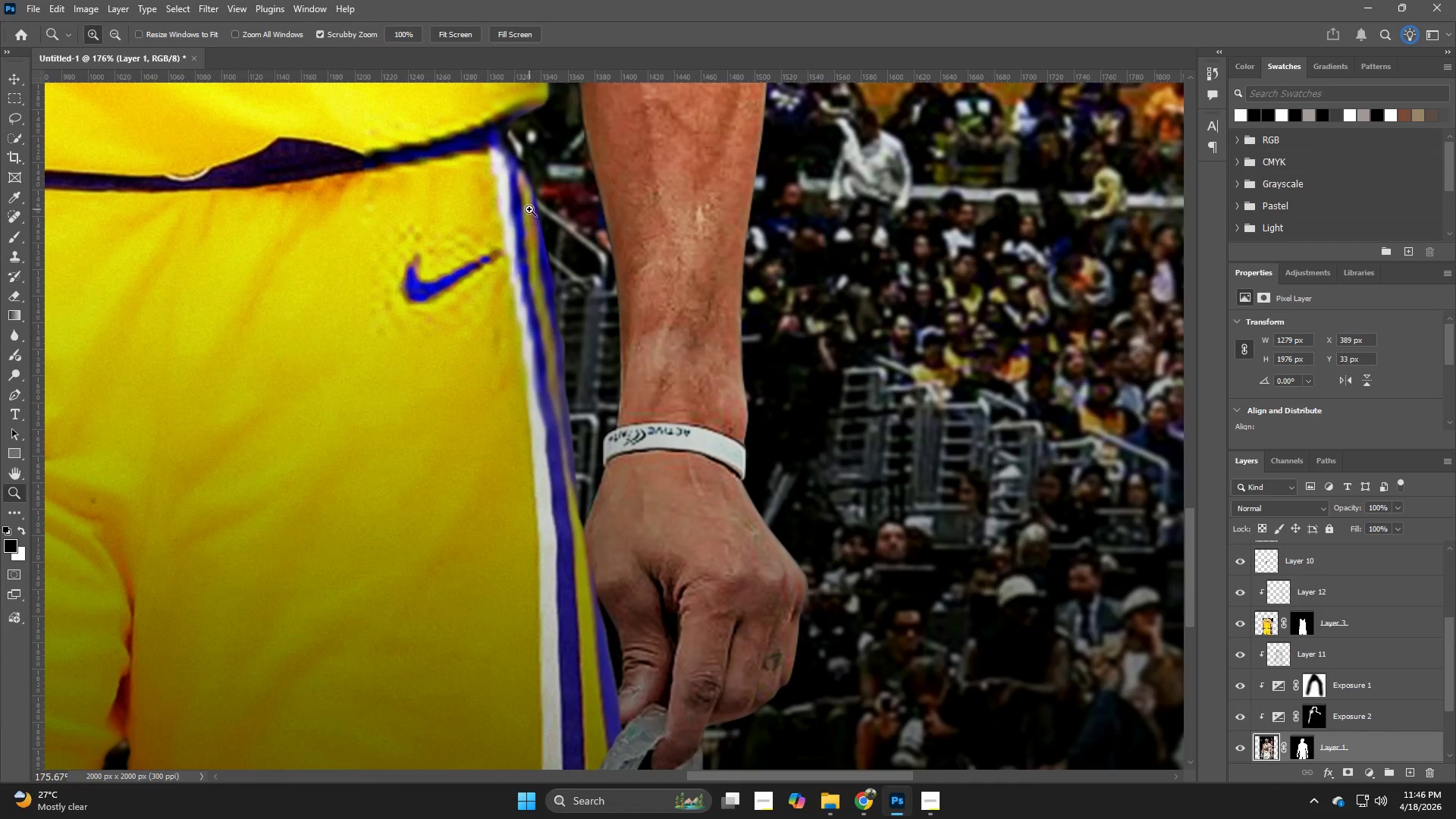 
left_click_drag(start_coordinate=[483, 703], to_coordinate=[578, 479])
 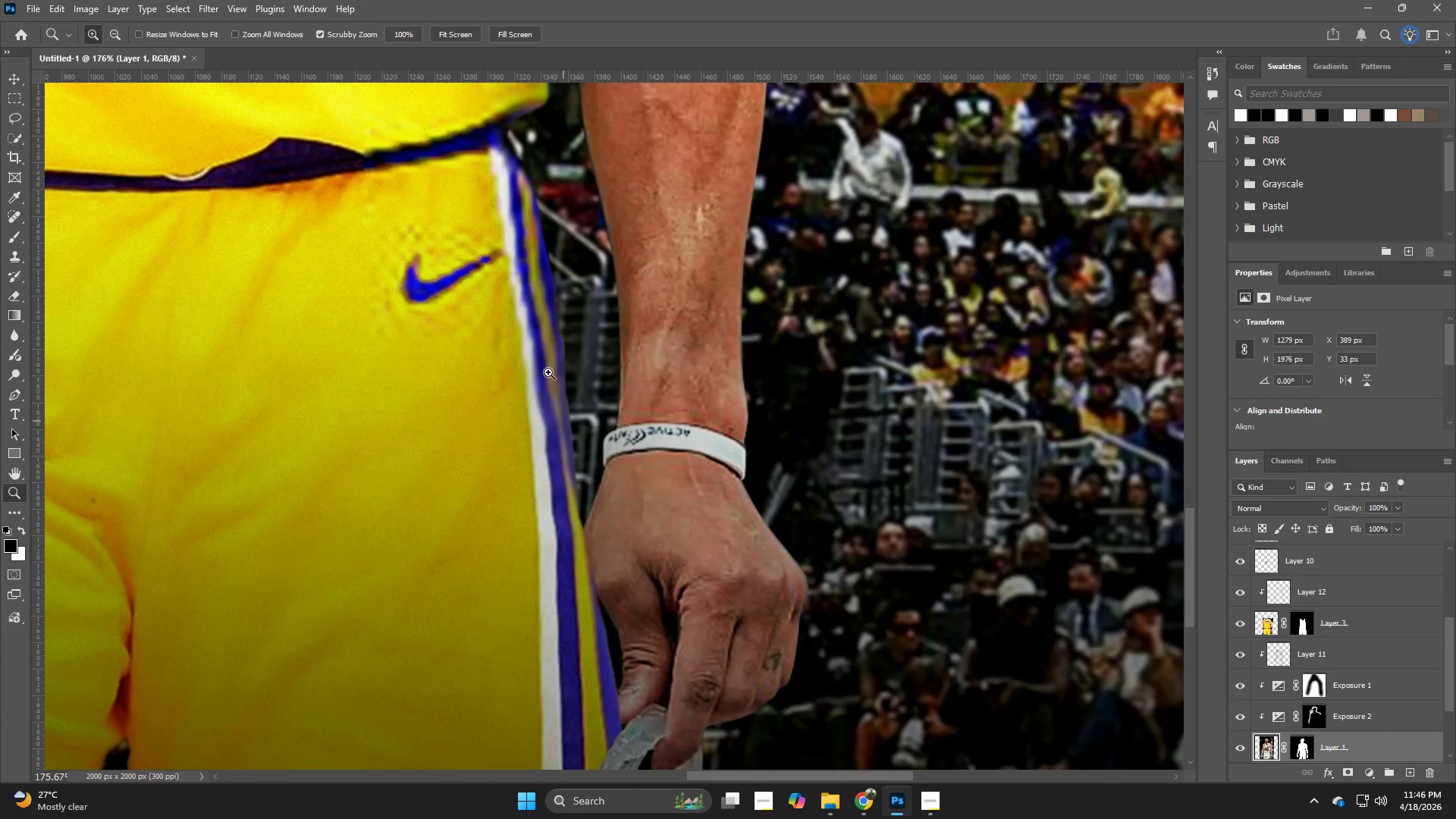 
hold_key(key=Z, duration=0.81)
 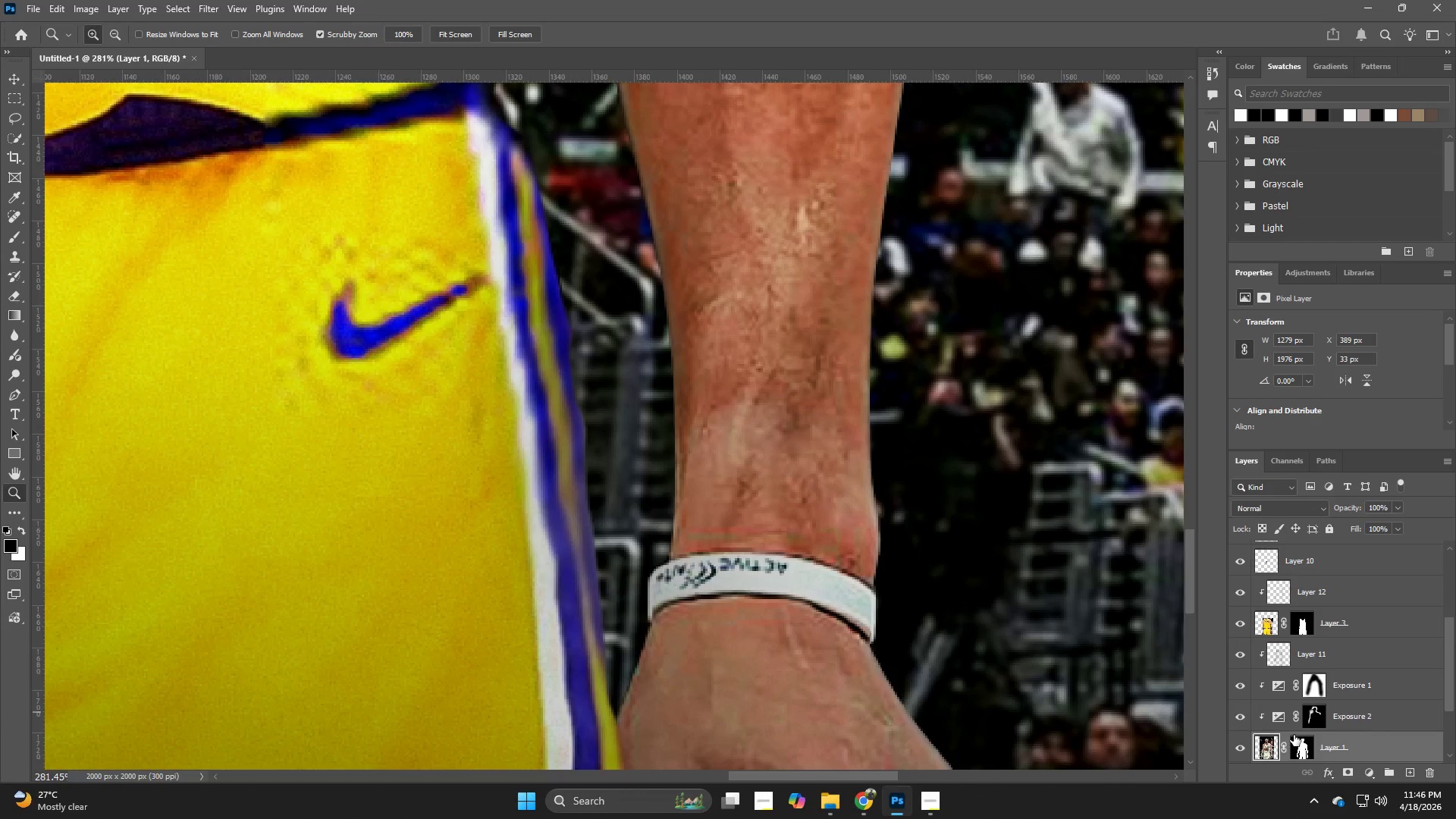 
left_click_drag(start_coordinate=[529, 209], to_coordinate=[565, 249])
 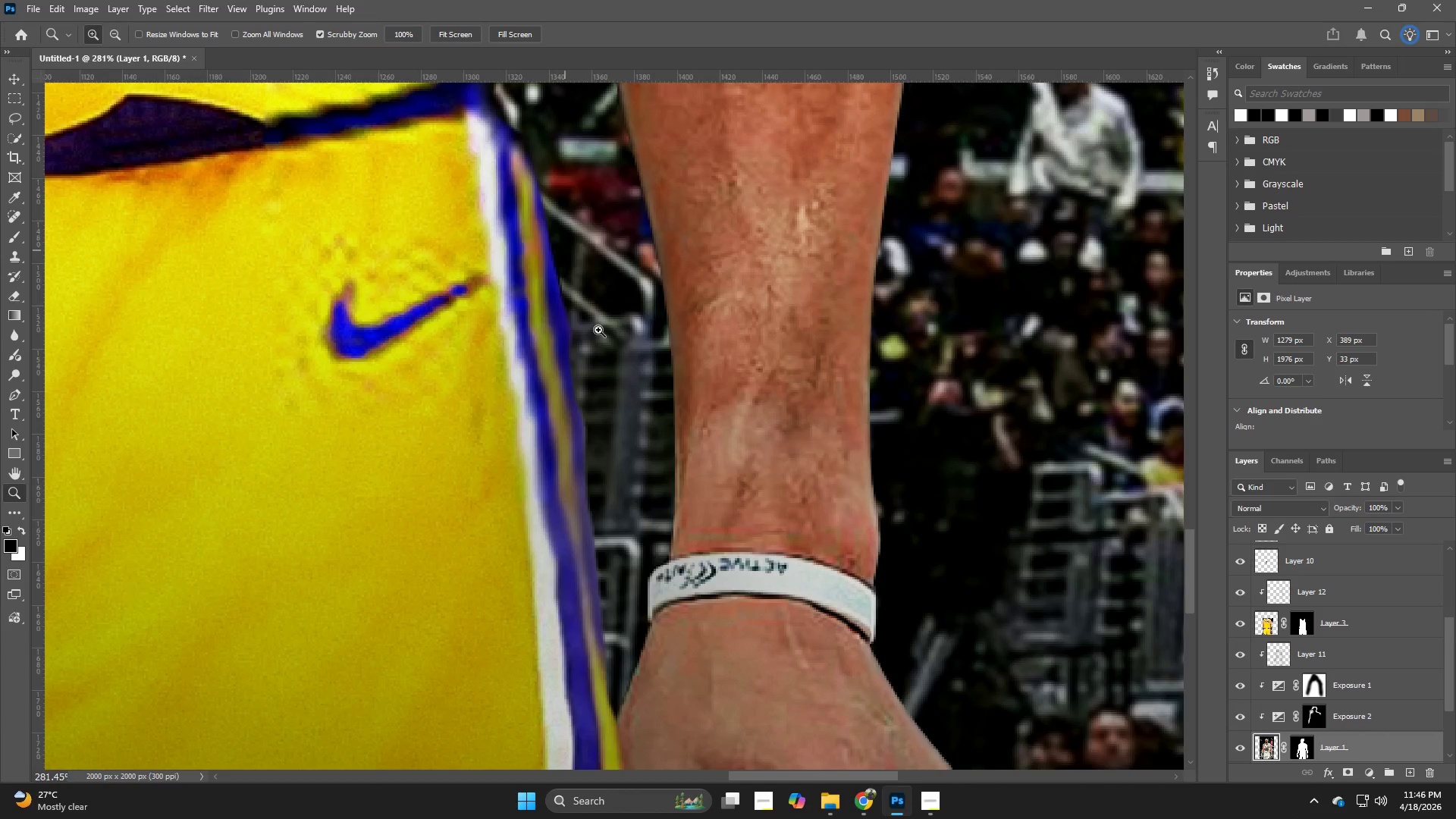 
hold_key(key=Z, duration=1.77)
 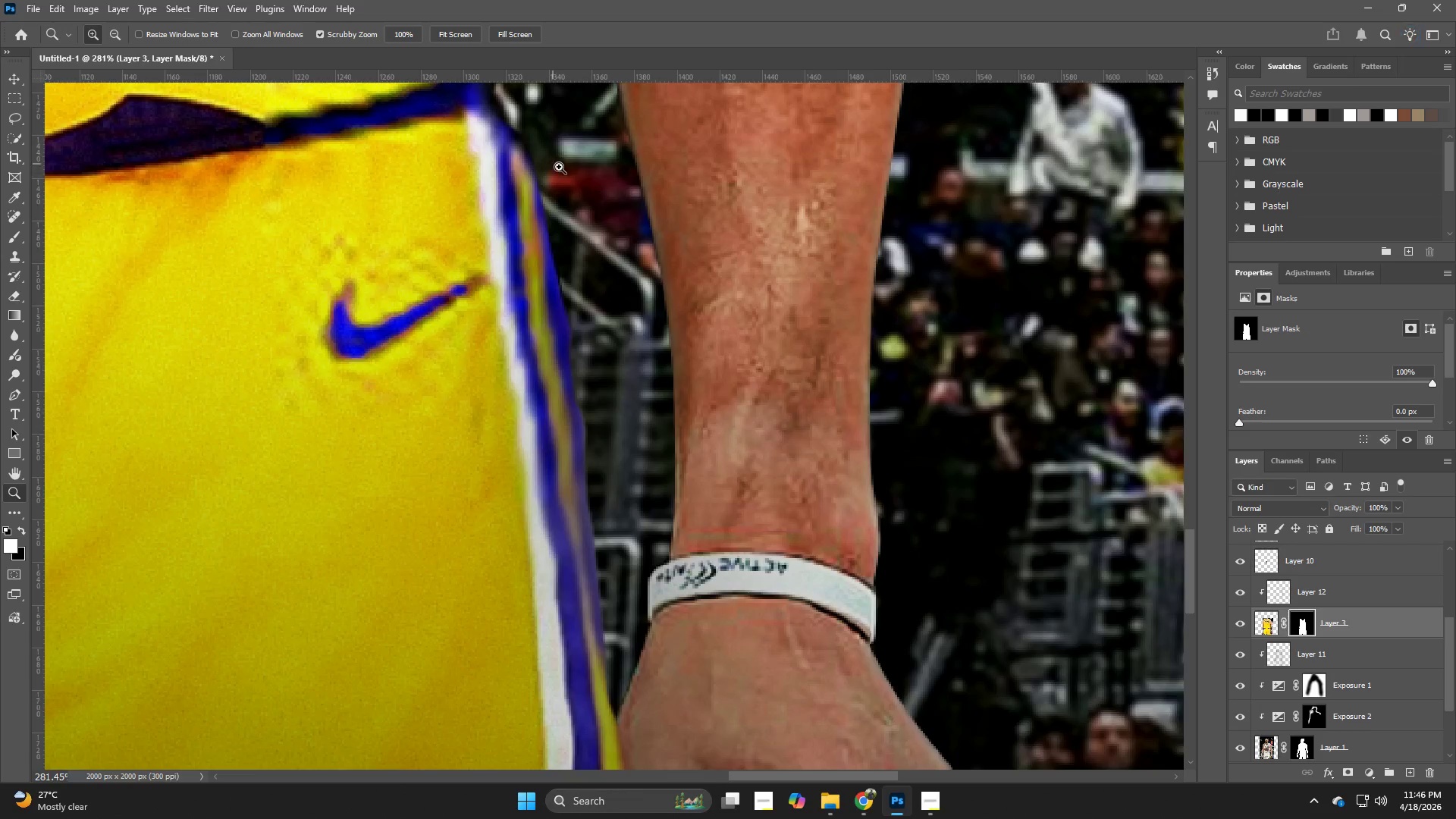 
left_click([1304, 621])
 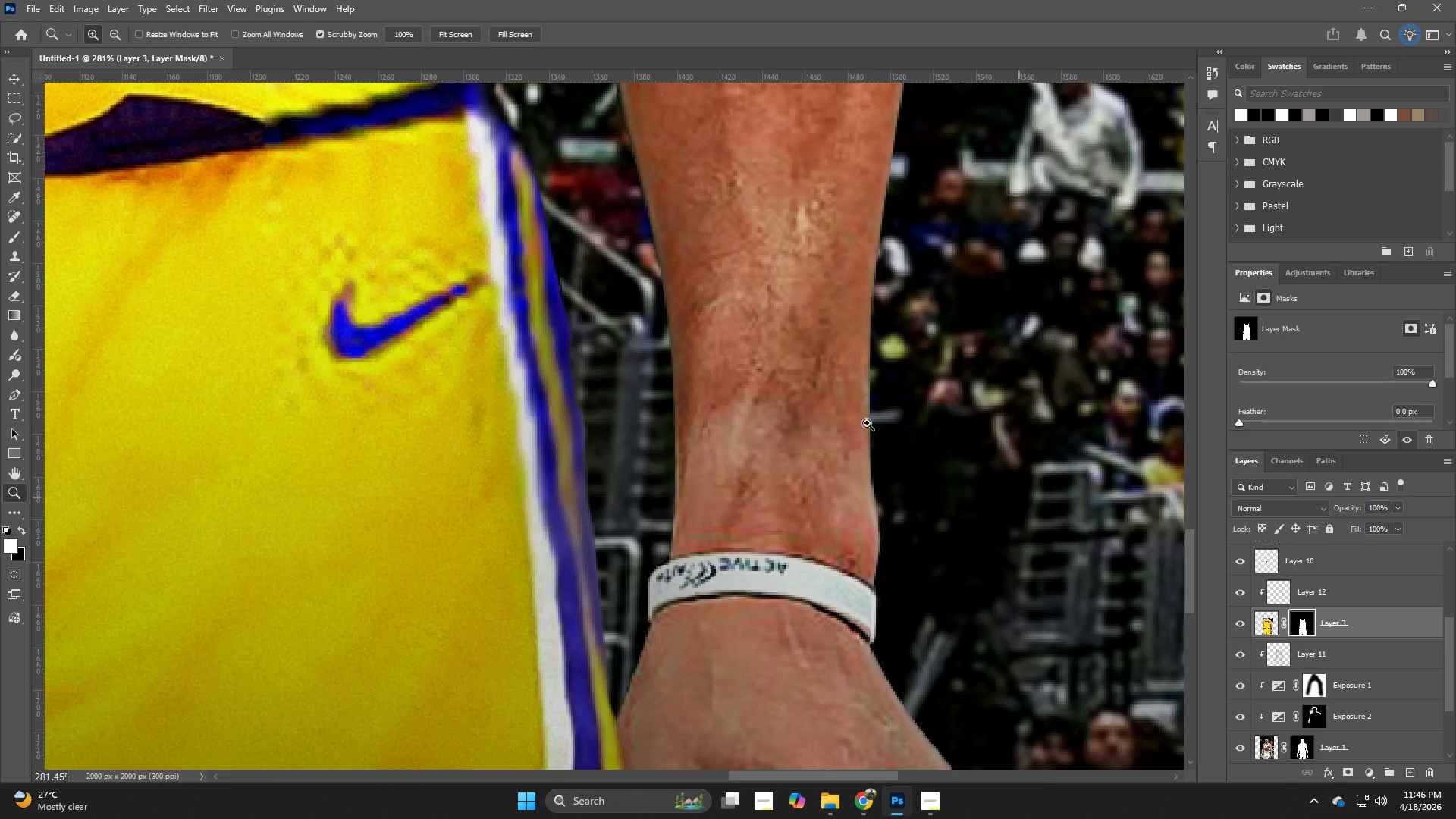 
hold_key(key=Z, duration=0.77)
 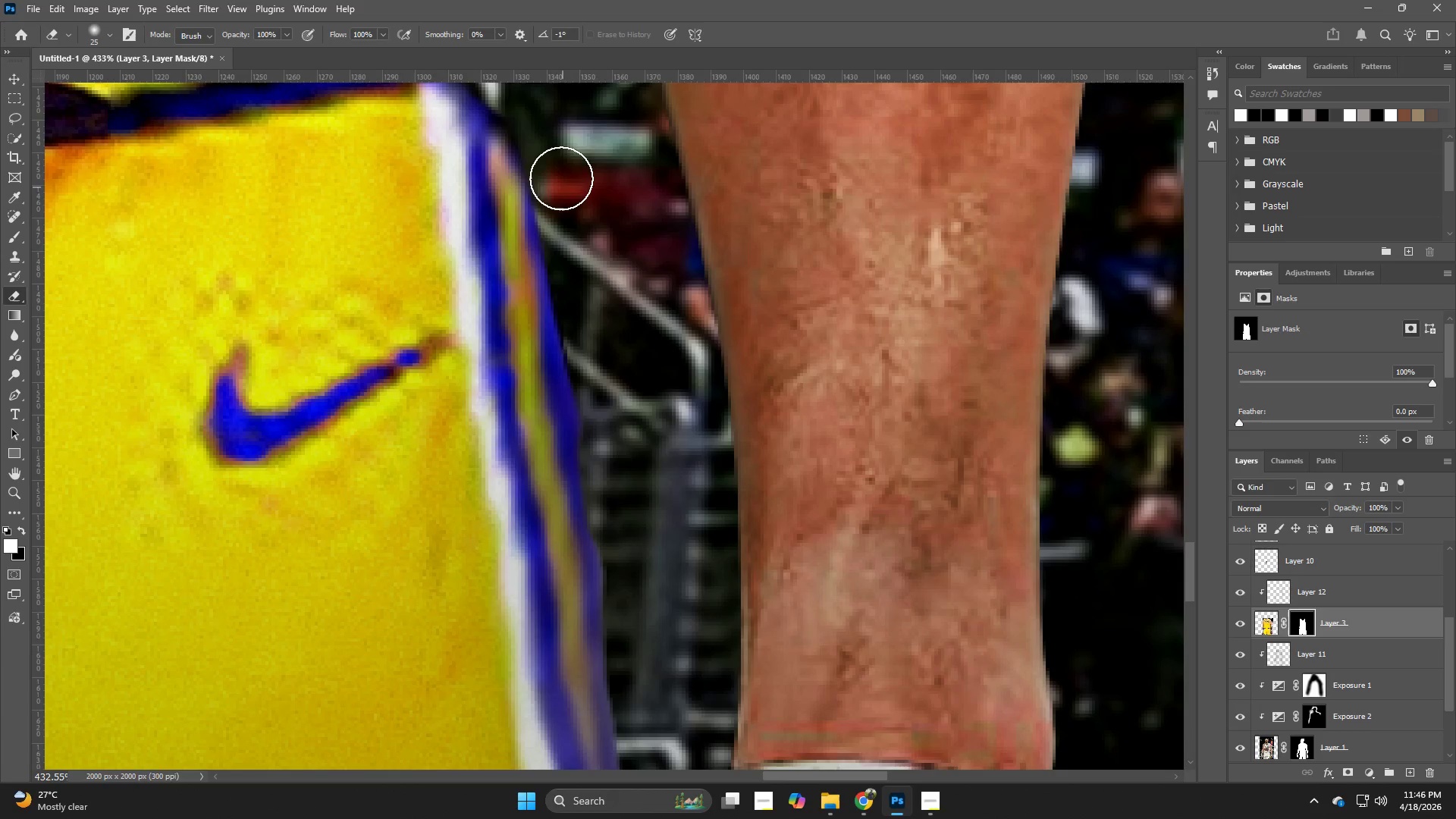 
left_click_drag(start_coordinate=[553, 164], to_coordinate=[585, 210])
 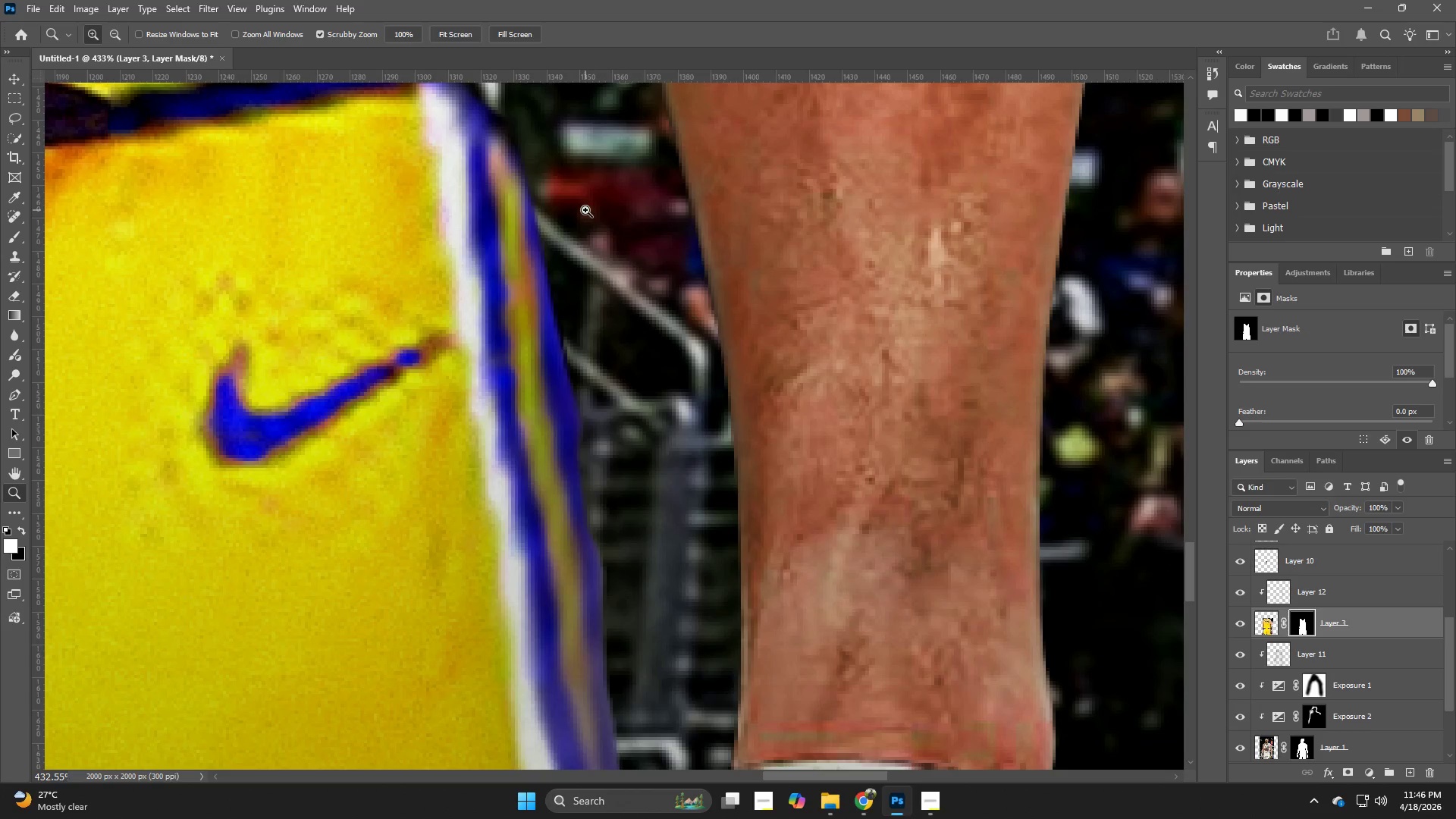 
key(E)
 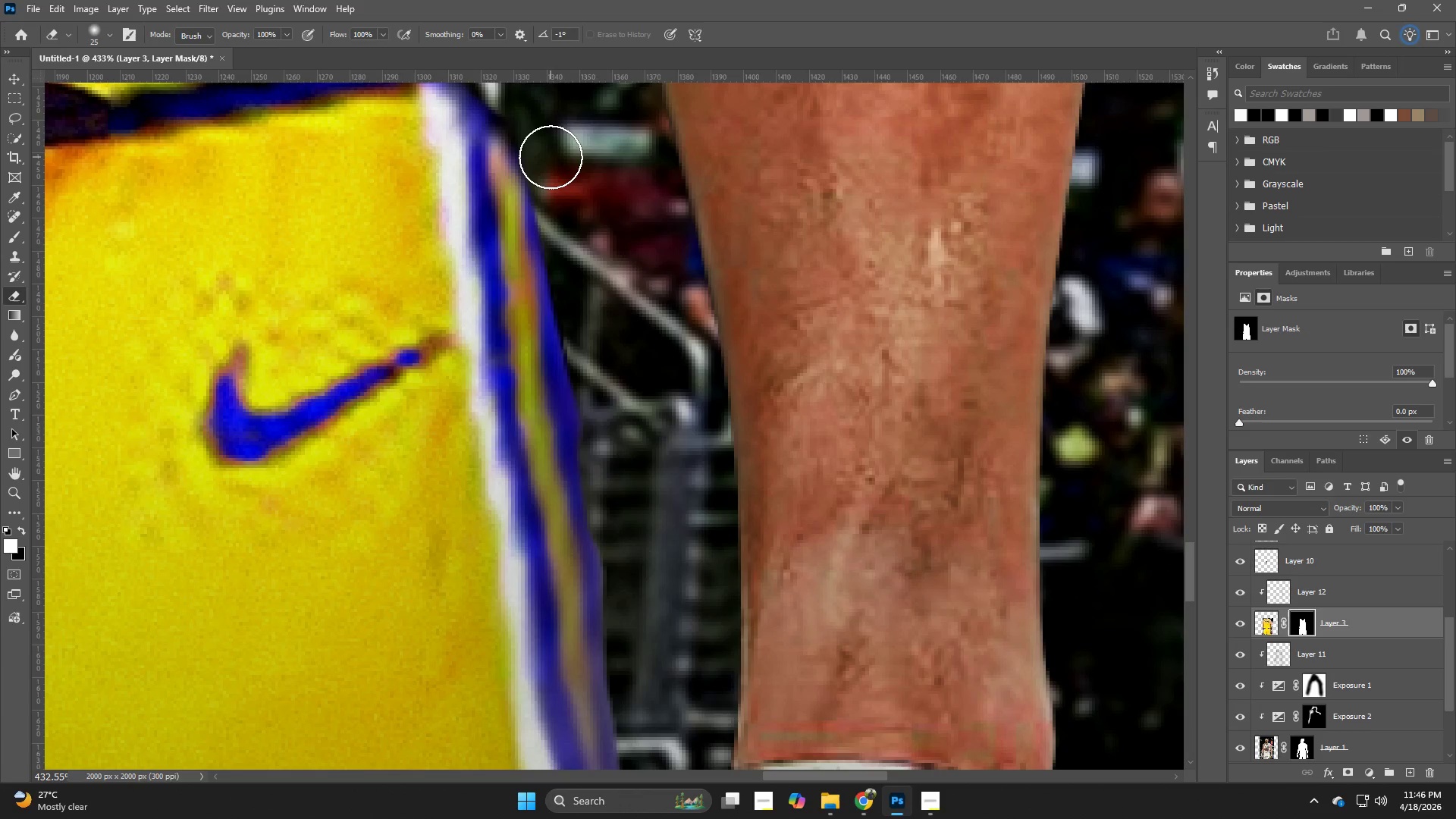 
left_click_drag(start_coordinate=[551, 157], to_coordinate=[563, 262])
 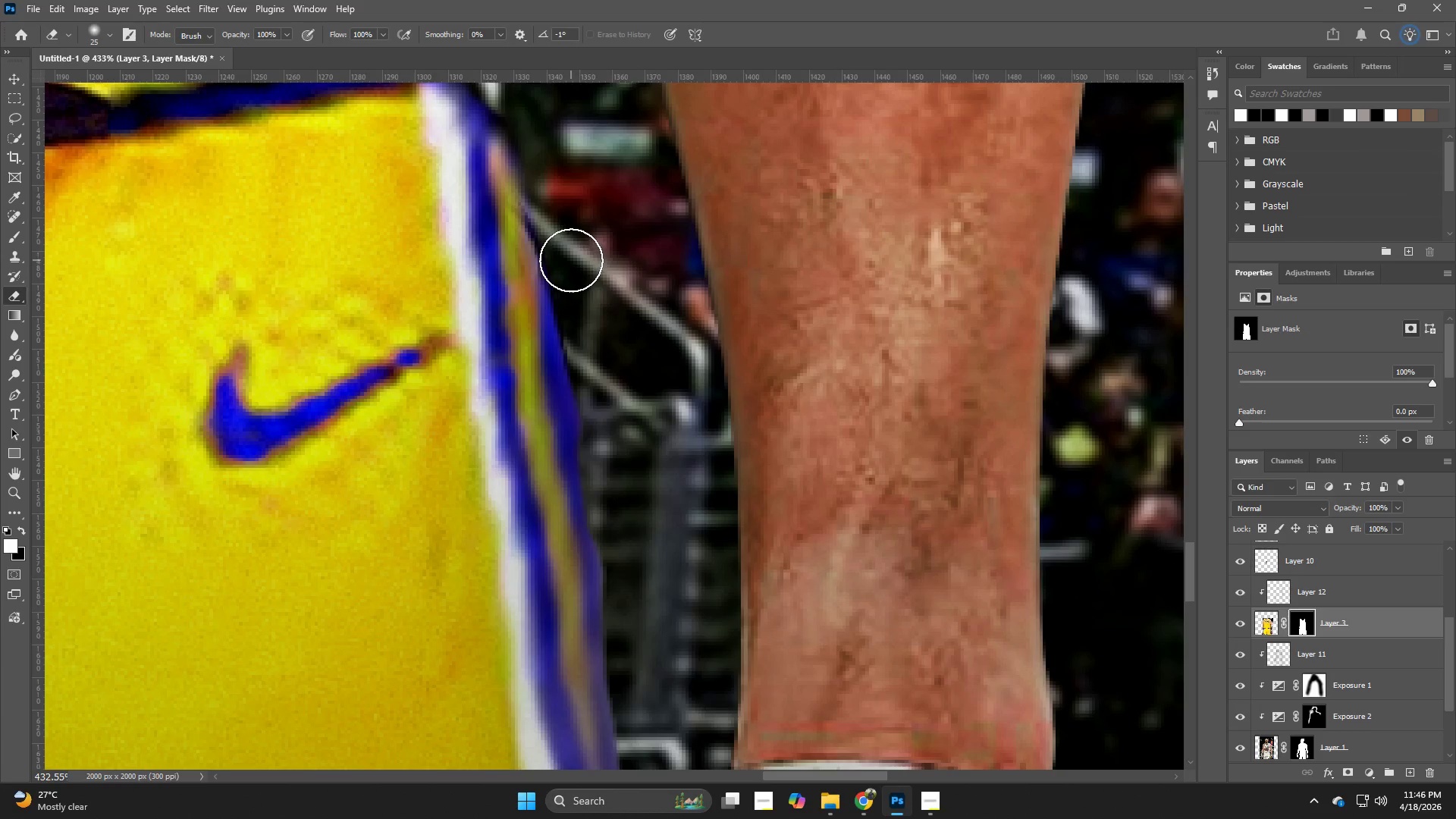 
hold_key(key=AltLeft, duration=0.55)
 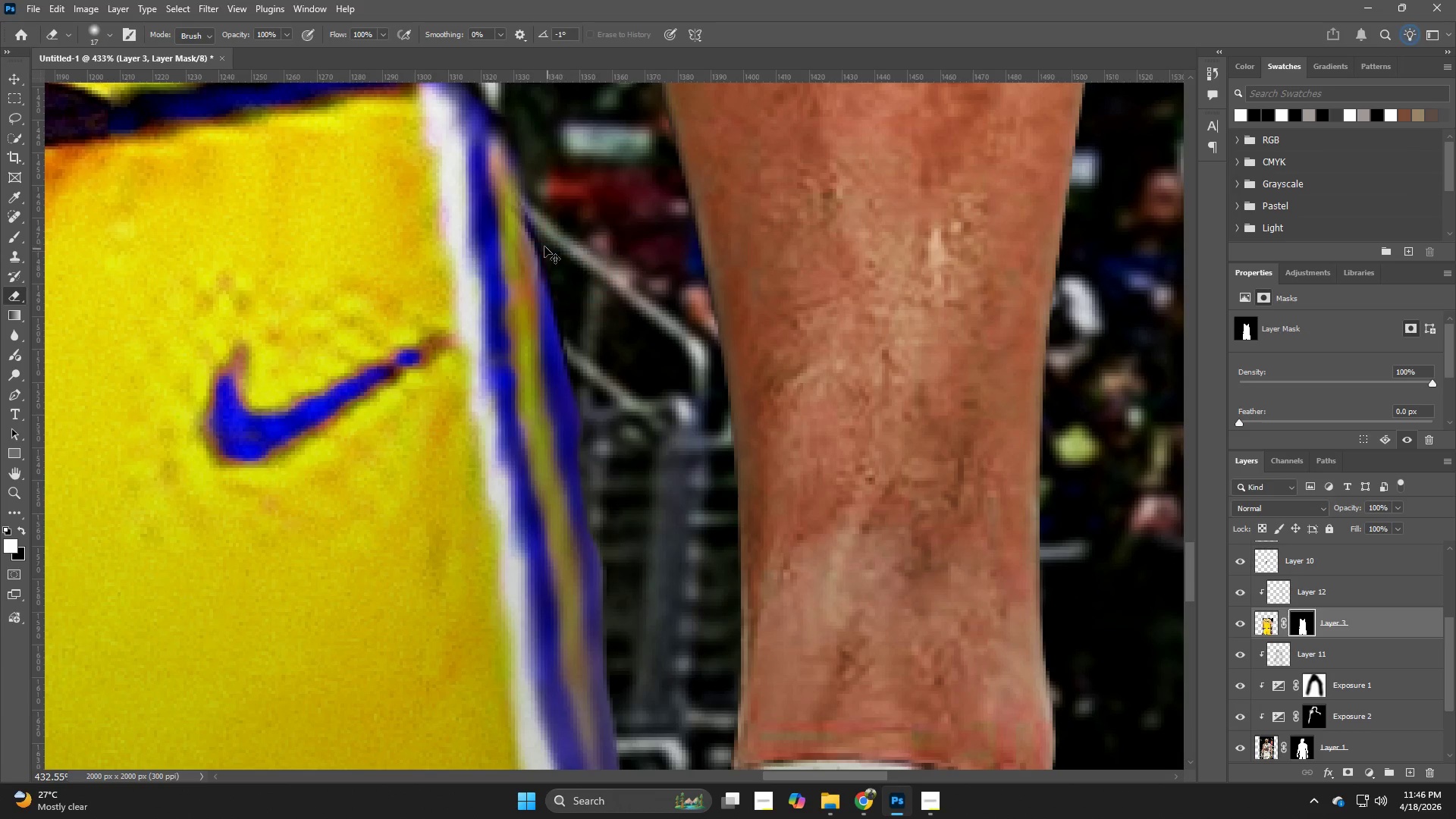 
key(Control+Z)
 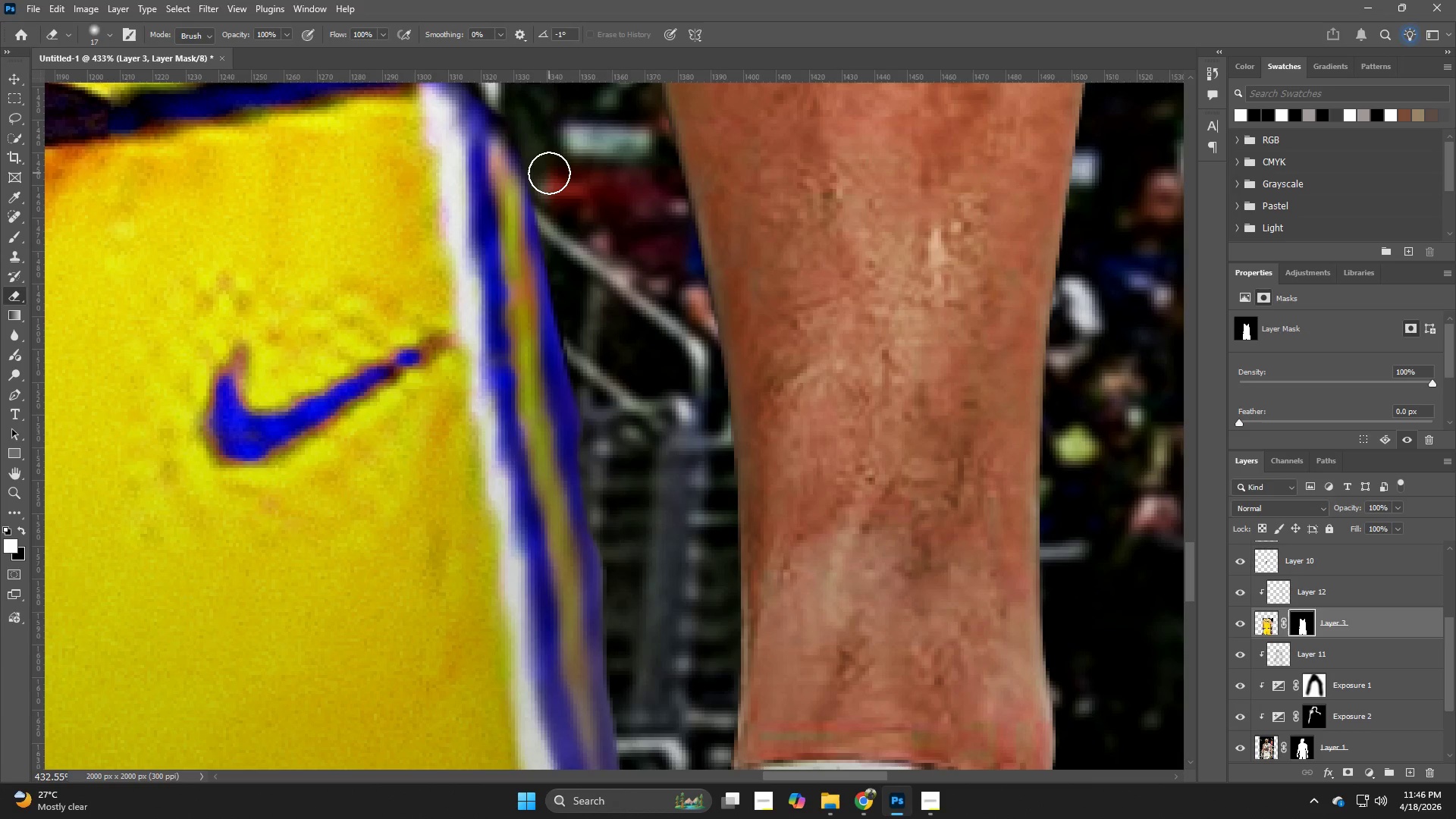 
hold_key(key=AltLeft, duration=1.97)
 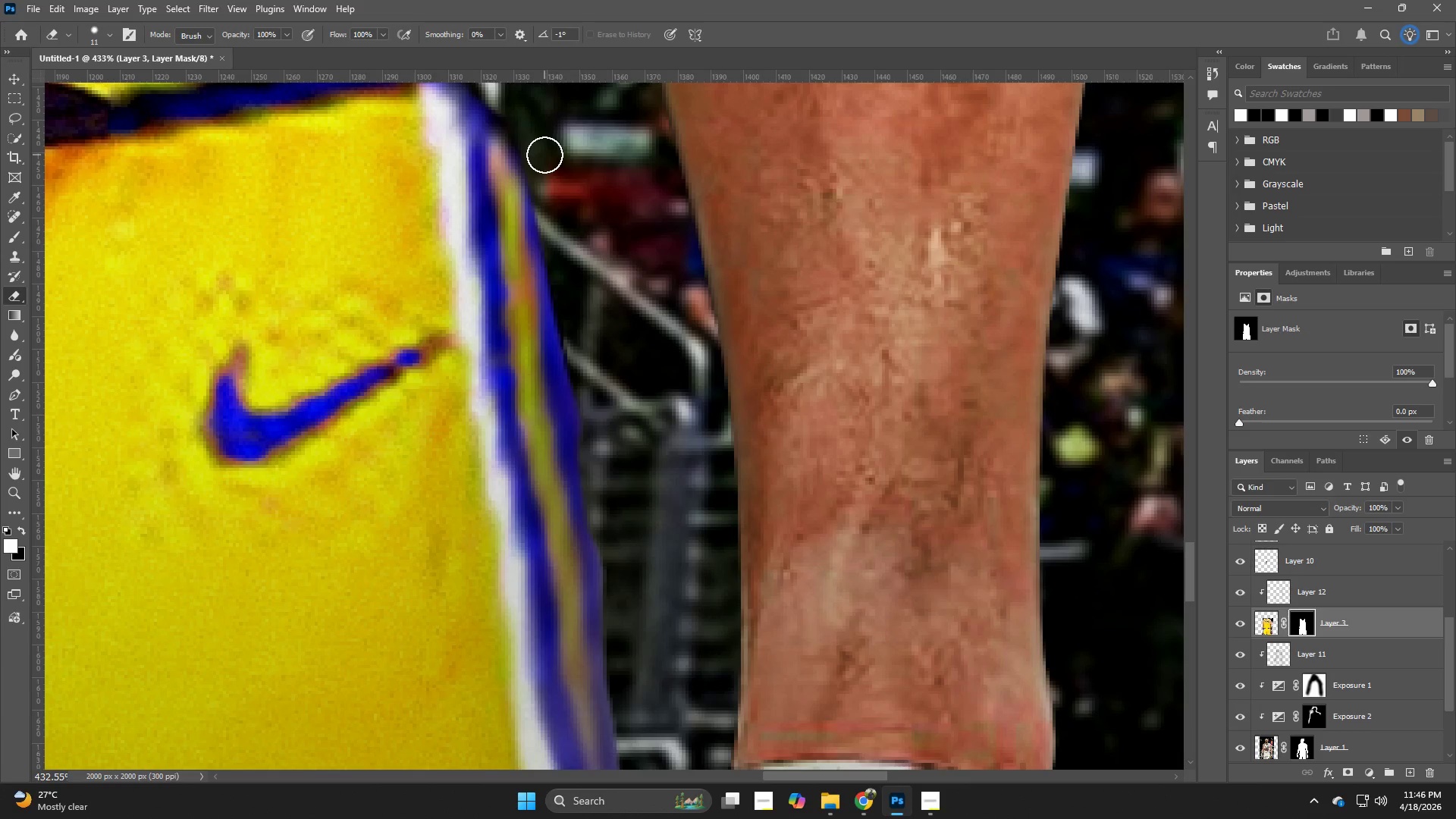 
left_click_drag(start_coordinate=[544, 155], to_coordinate=[661, 684])
 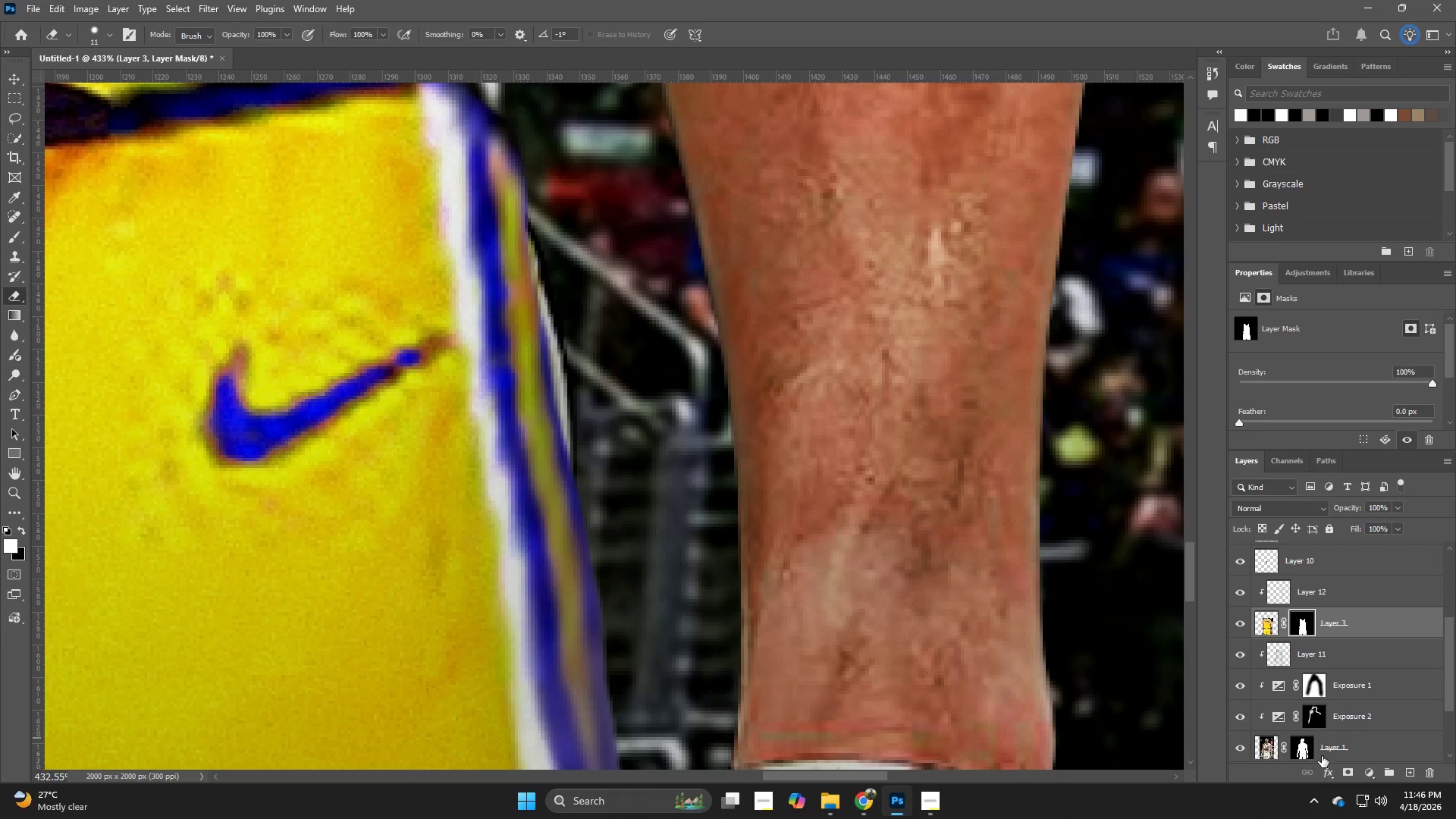 
left_click([1302, 750])
 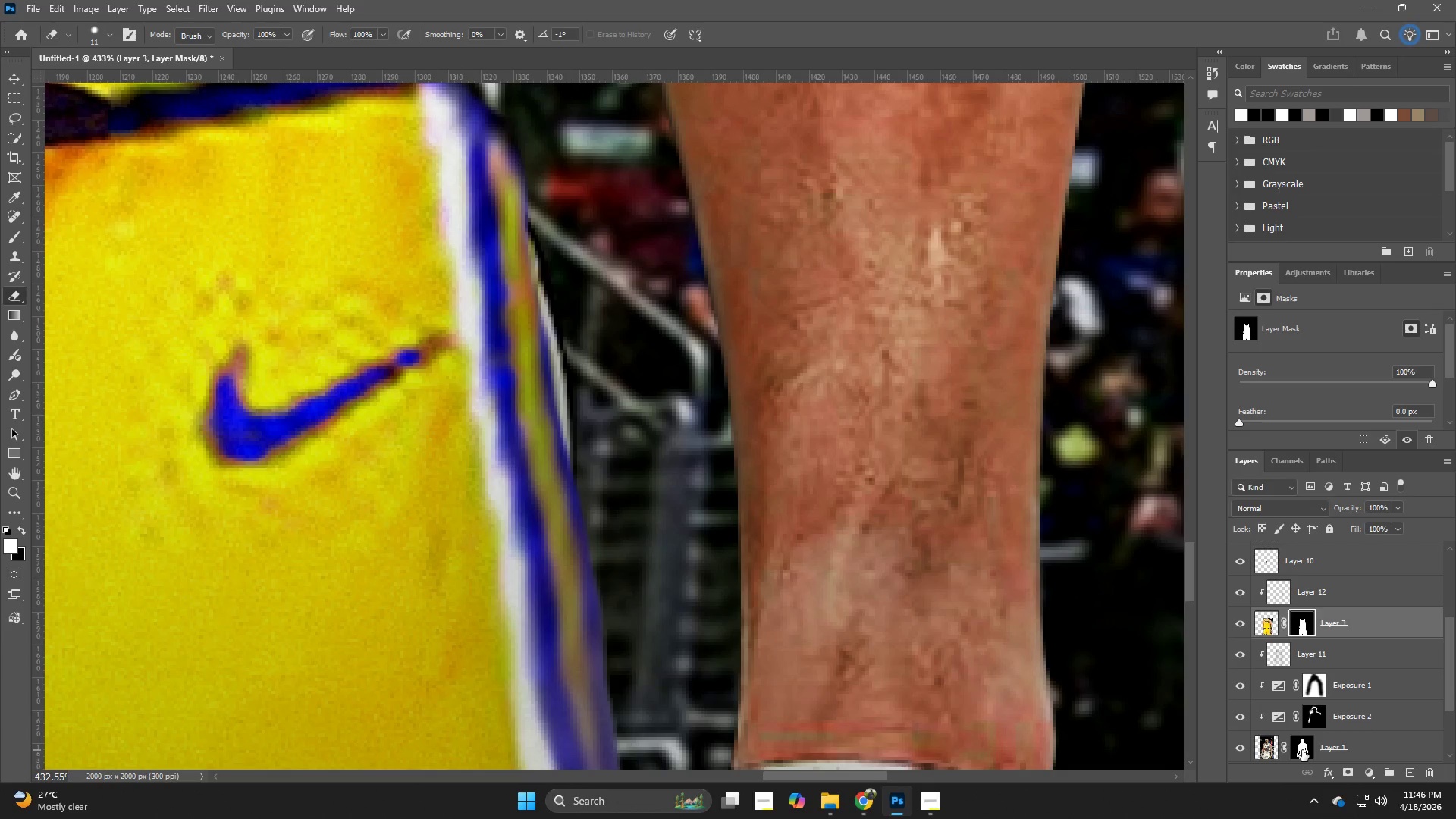 
key(E)
 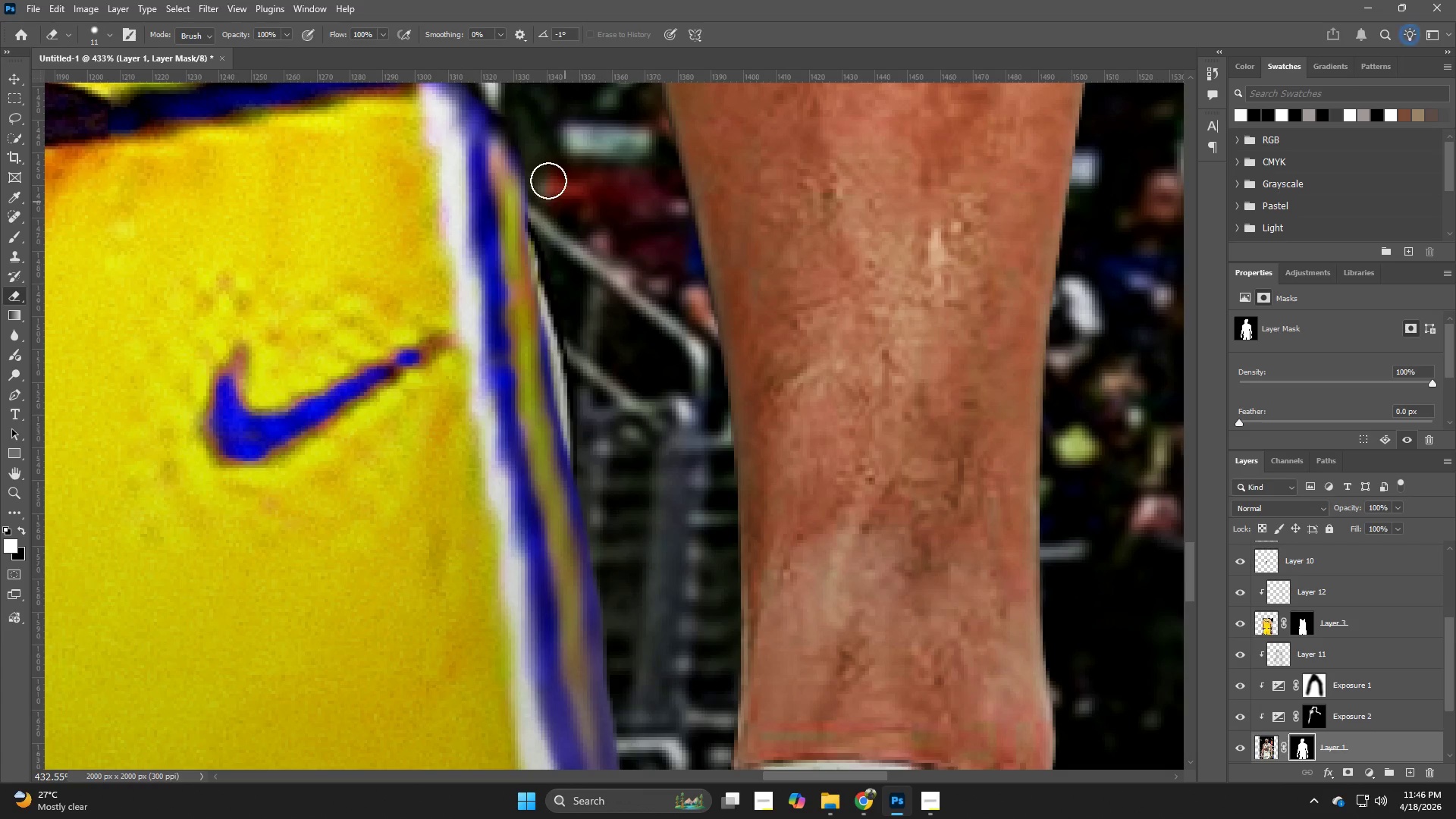 
left_click_drag(start_coordinate=[539, 174], to_coordinate=[531, 279])
 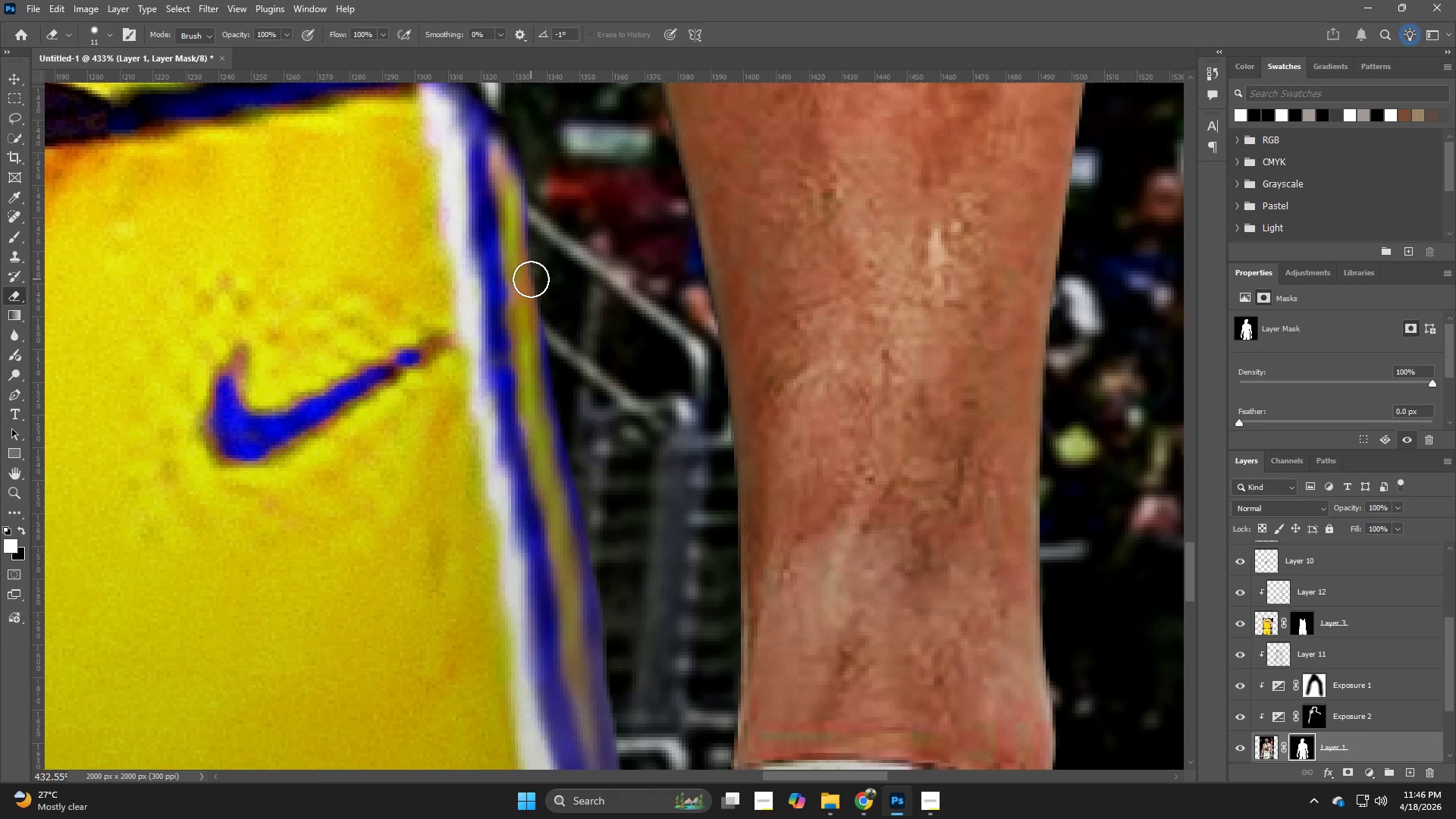 
hold_key(key=Space, duration=0.61)
 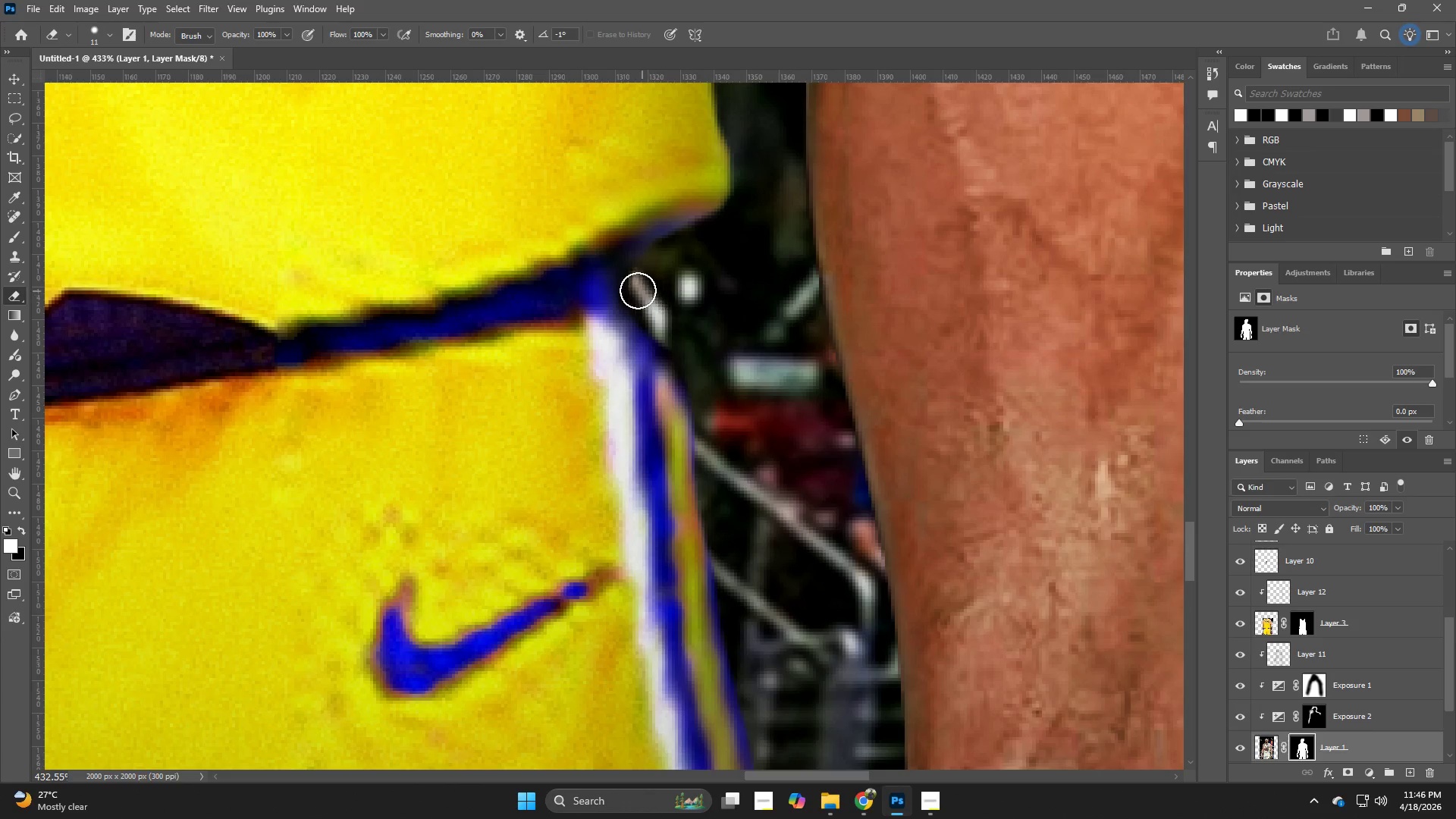 
left_click_drag(start_coordinate=[524, 230], to_coordinate=[691, 463])
 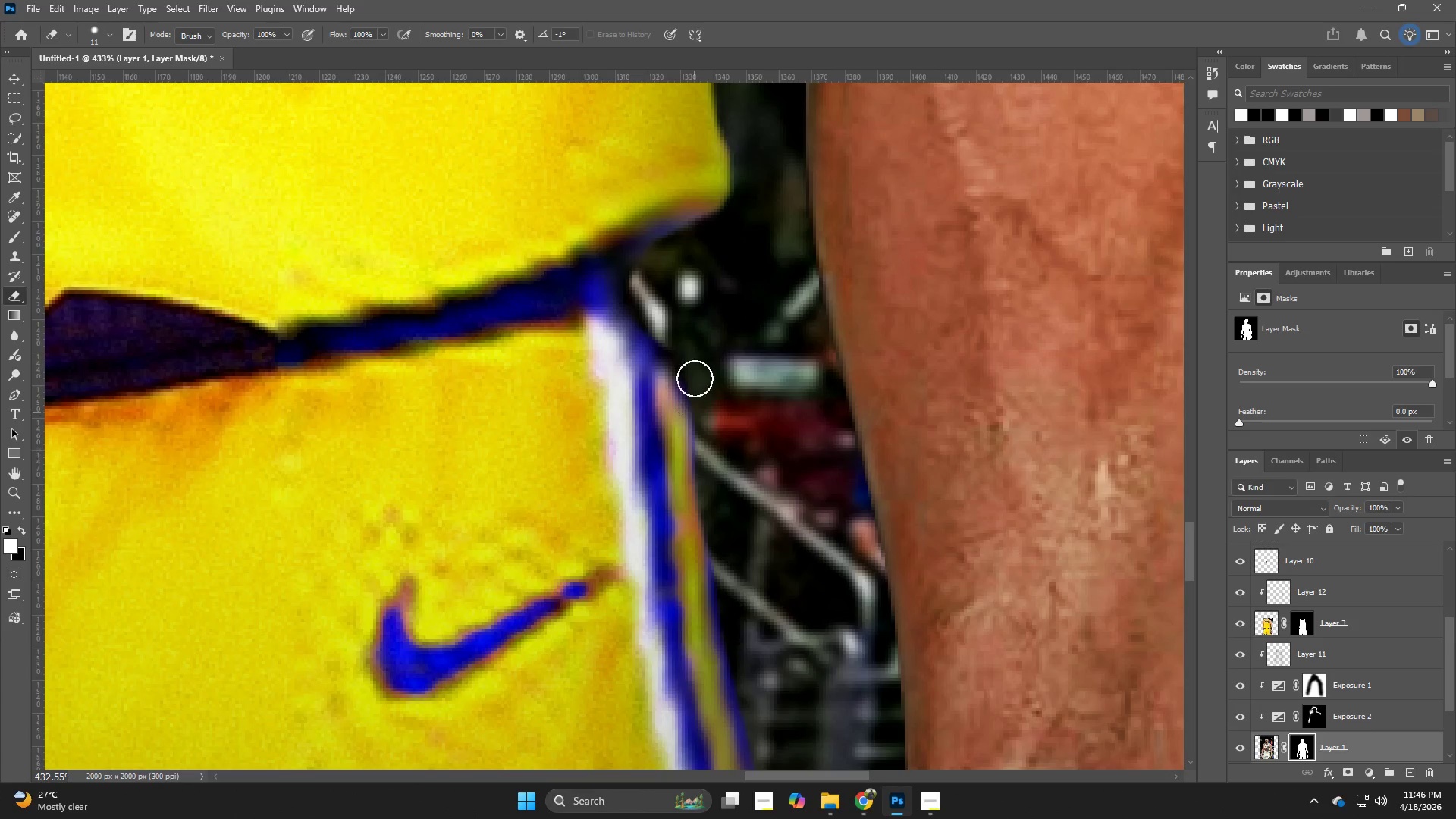 
left_click_drag(start_coordinate=[692, 363], to_coordinate=[634, 279])
 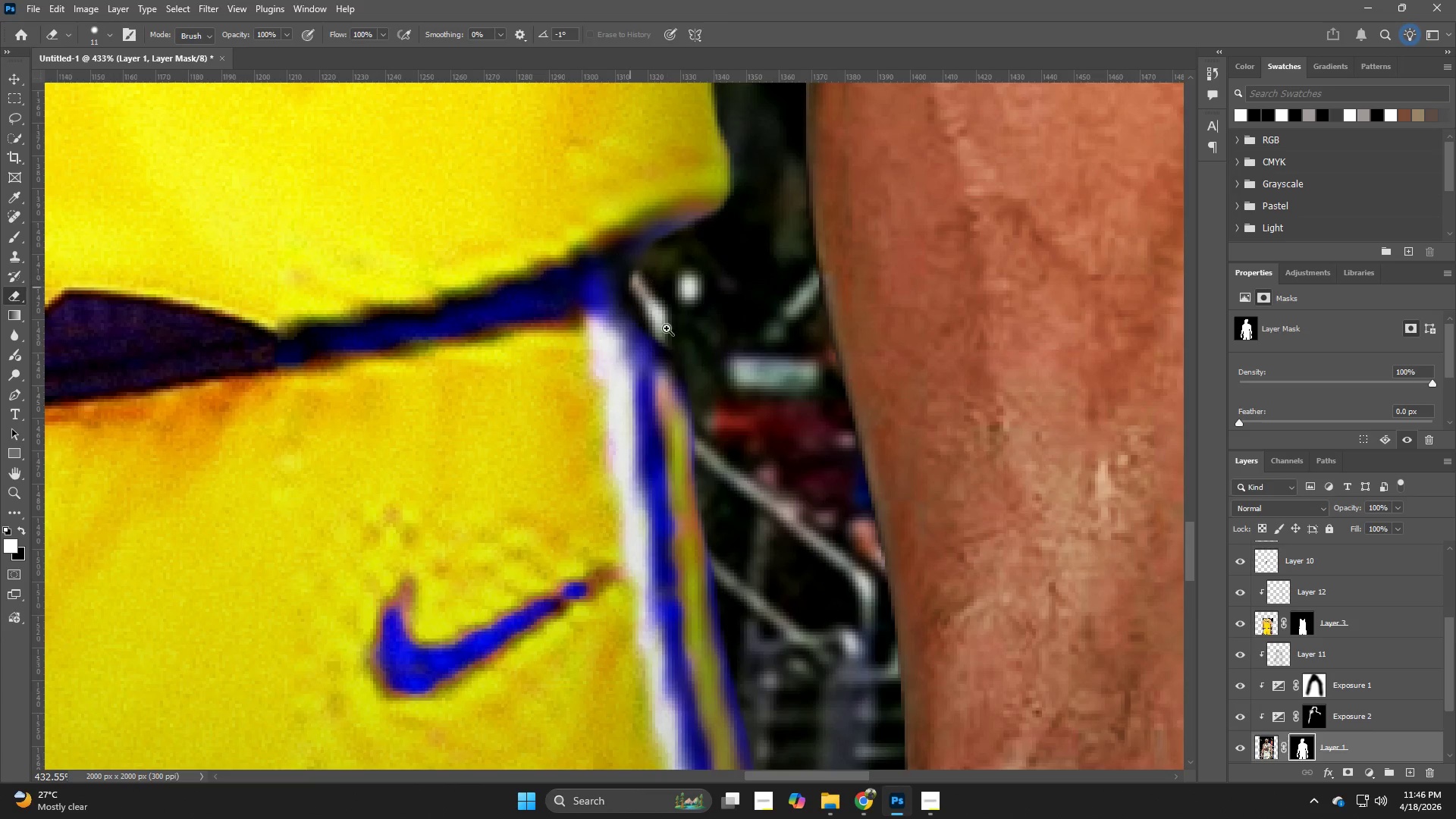 
key(Z)
 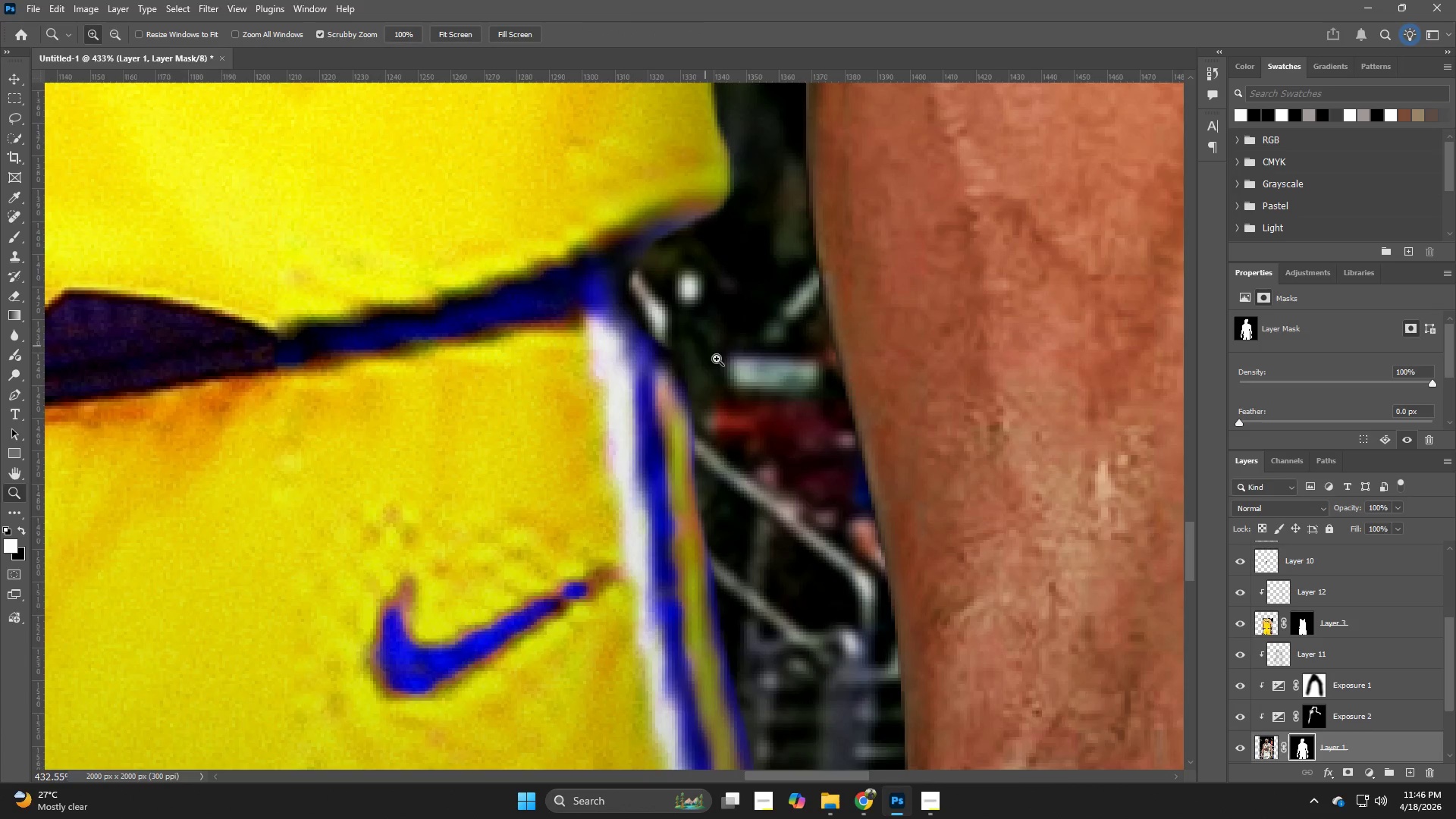 
left_click_drag(start_coordinate=[717, 360], to_coordinate=[604, 394])
 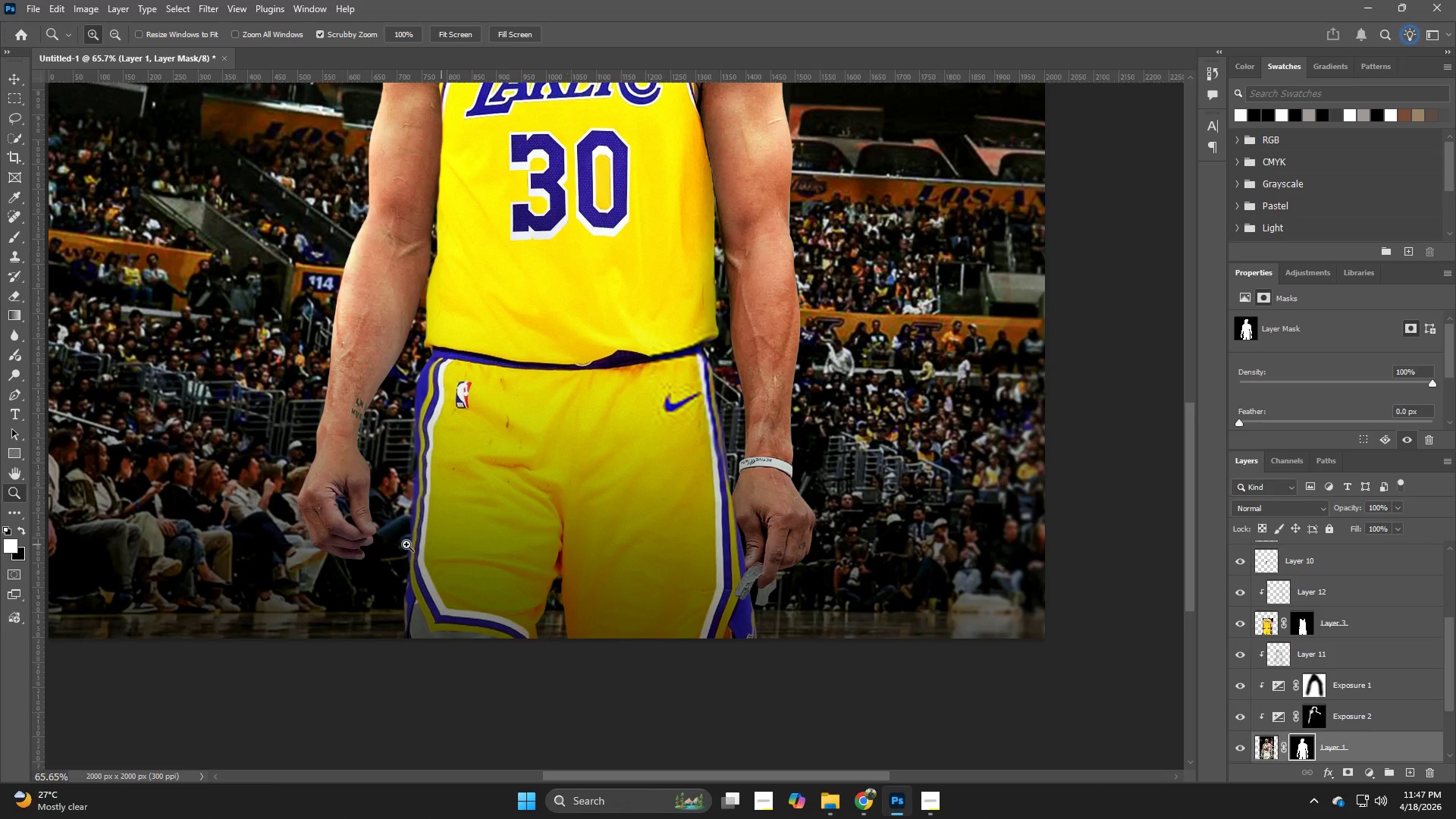 
hold_key(key=Space, duration=0.61)
 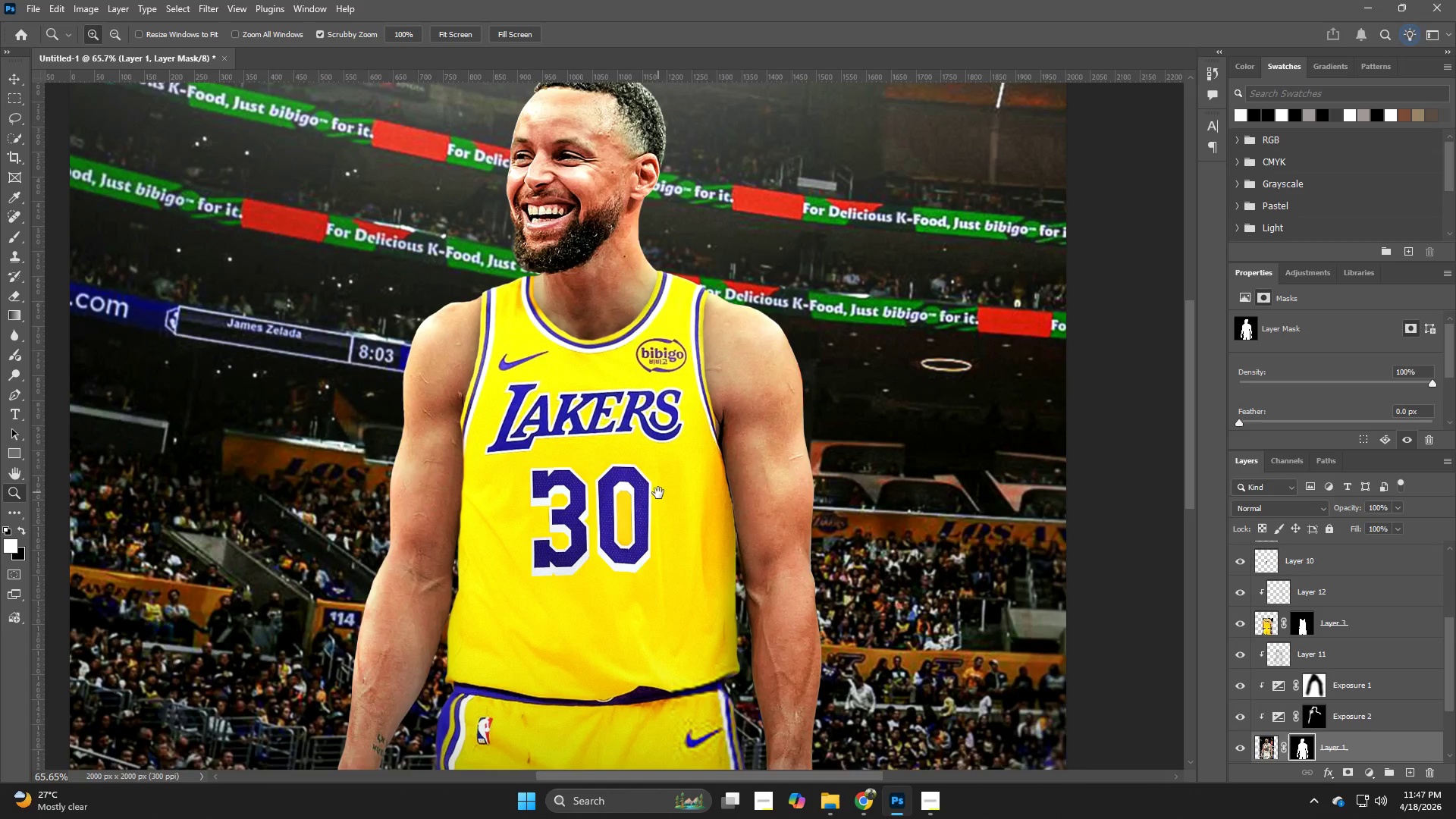 
left_click_drag(start_coordinate=[636, 346], to_coordinate=[657, 578])
 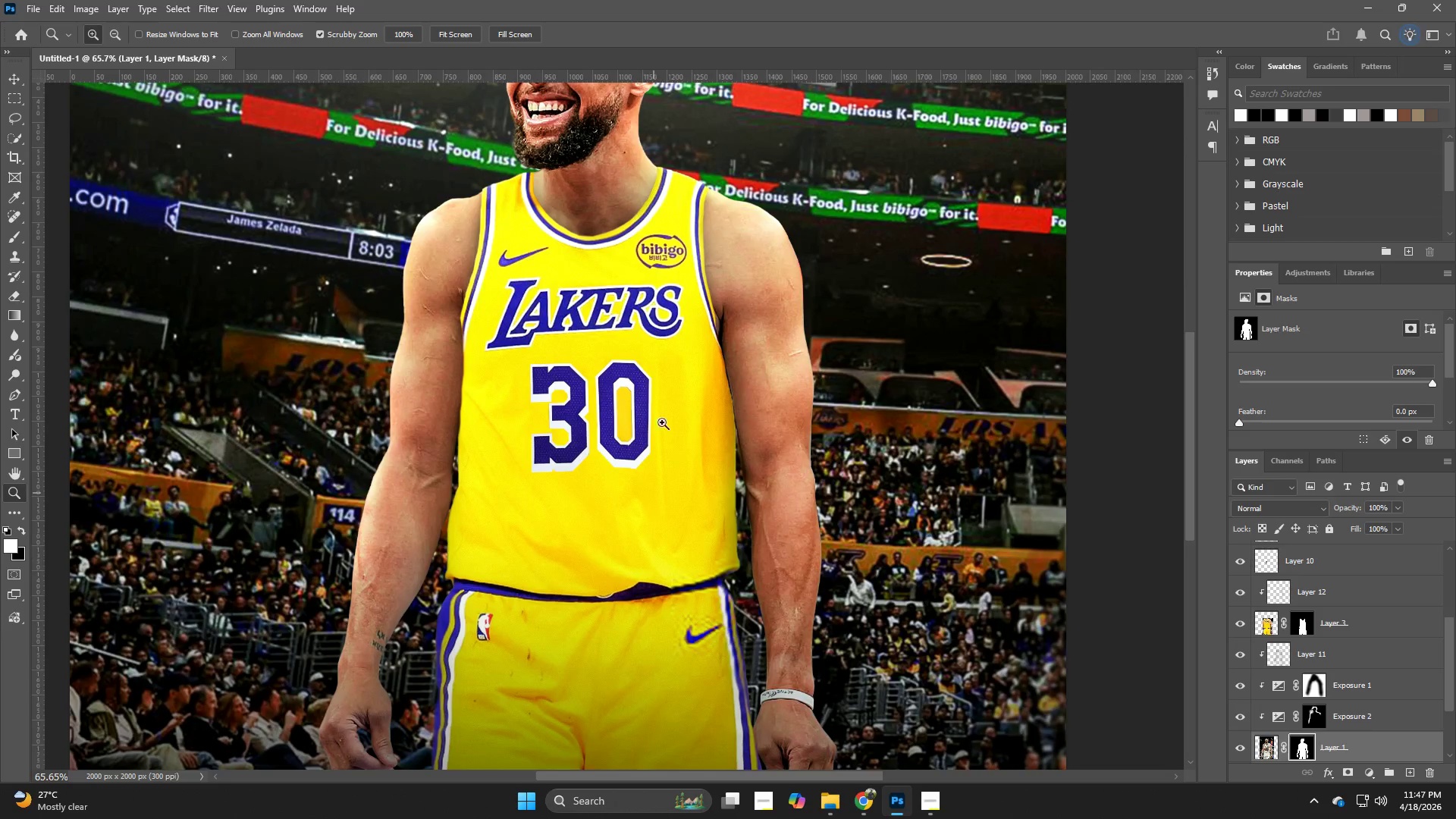 
hold_key(key=Space, duration=0.56)
 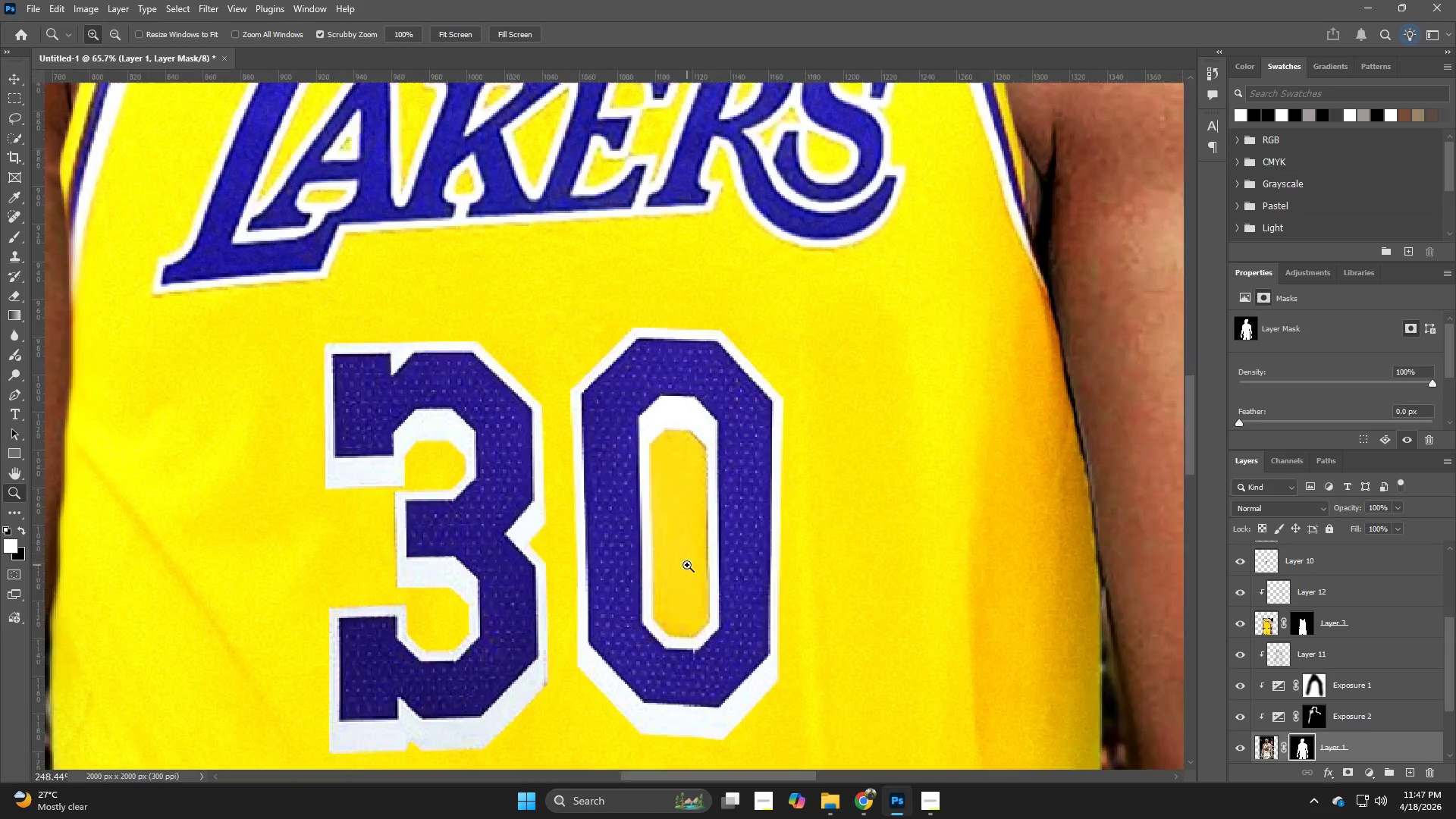 
left_click_drag(start_coordinate=[658, 381], to_coordinate=[658, 493])
 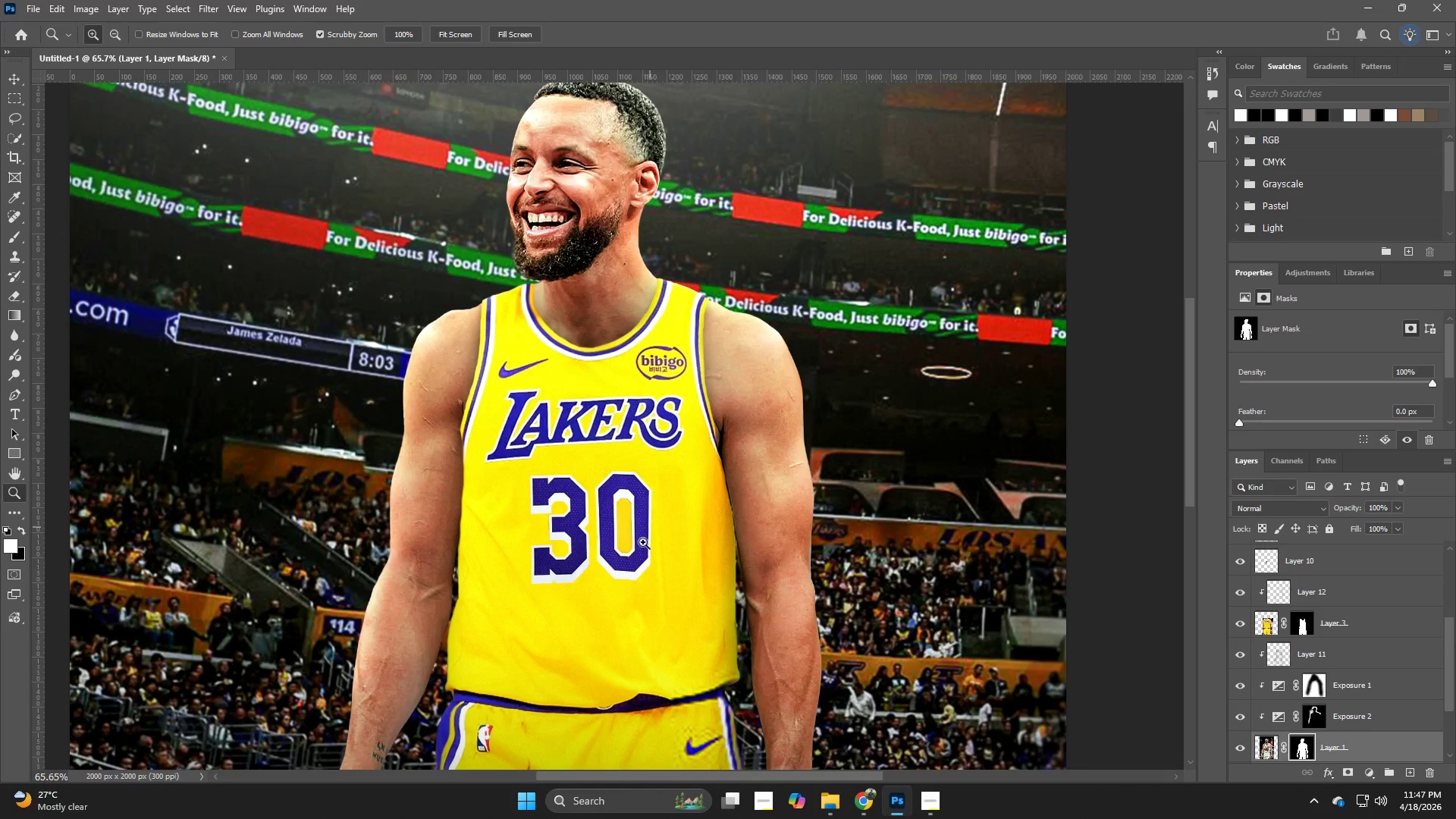 
hold_key(key=Z, duration=0.81)
 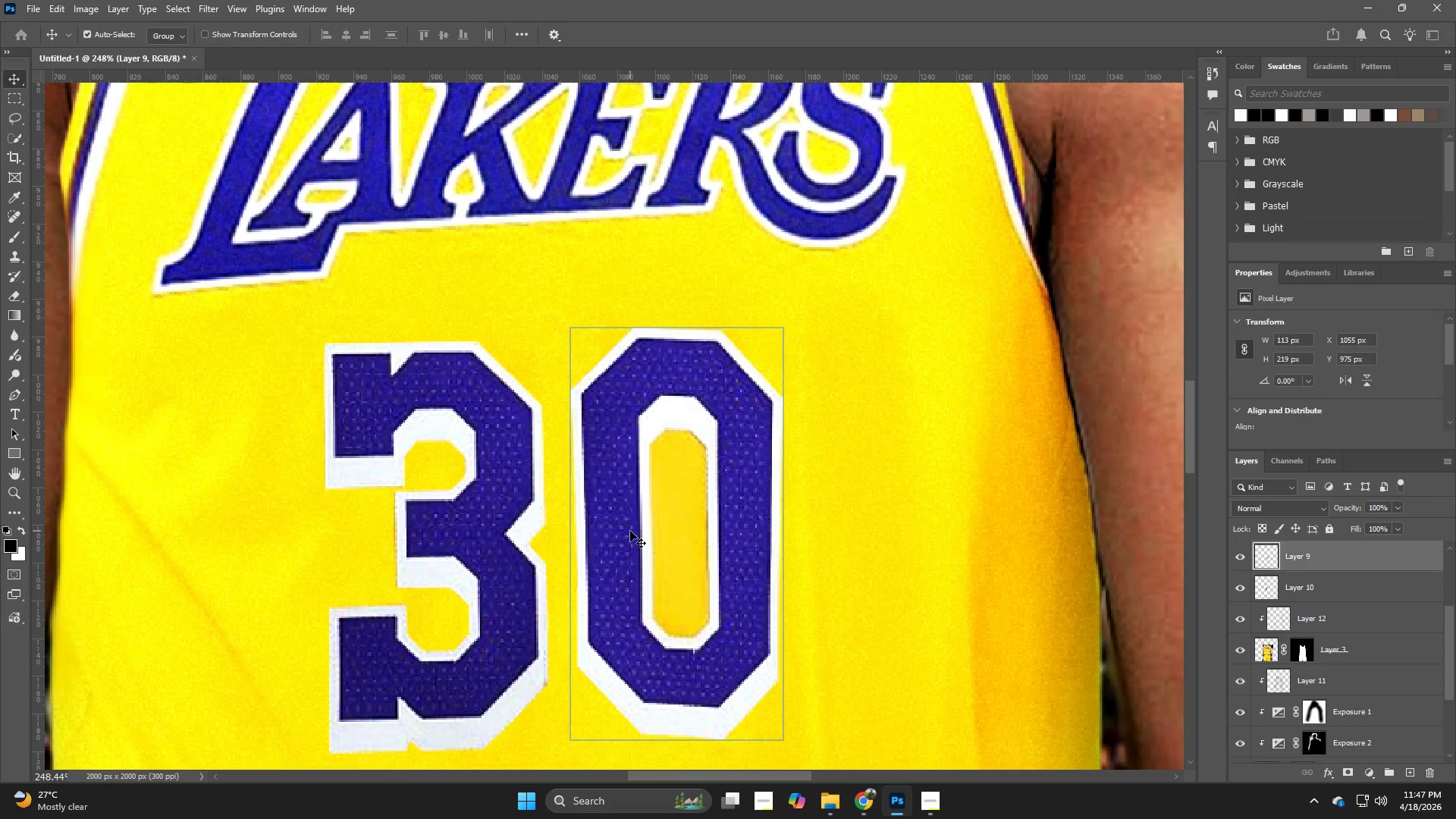 
left_click_drag(start_coordinate=[604, 522], to_coordinate=[687, 565])
 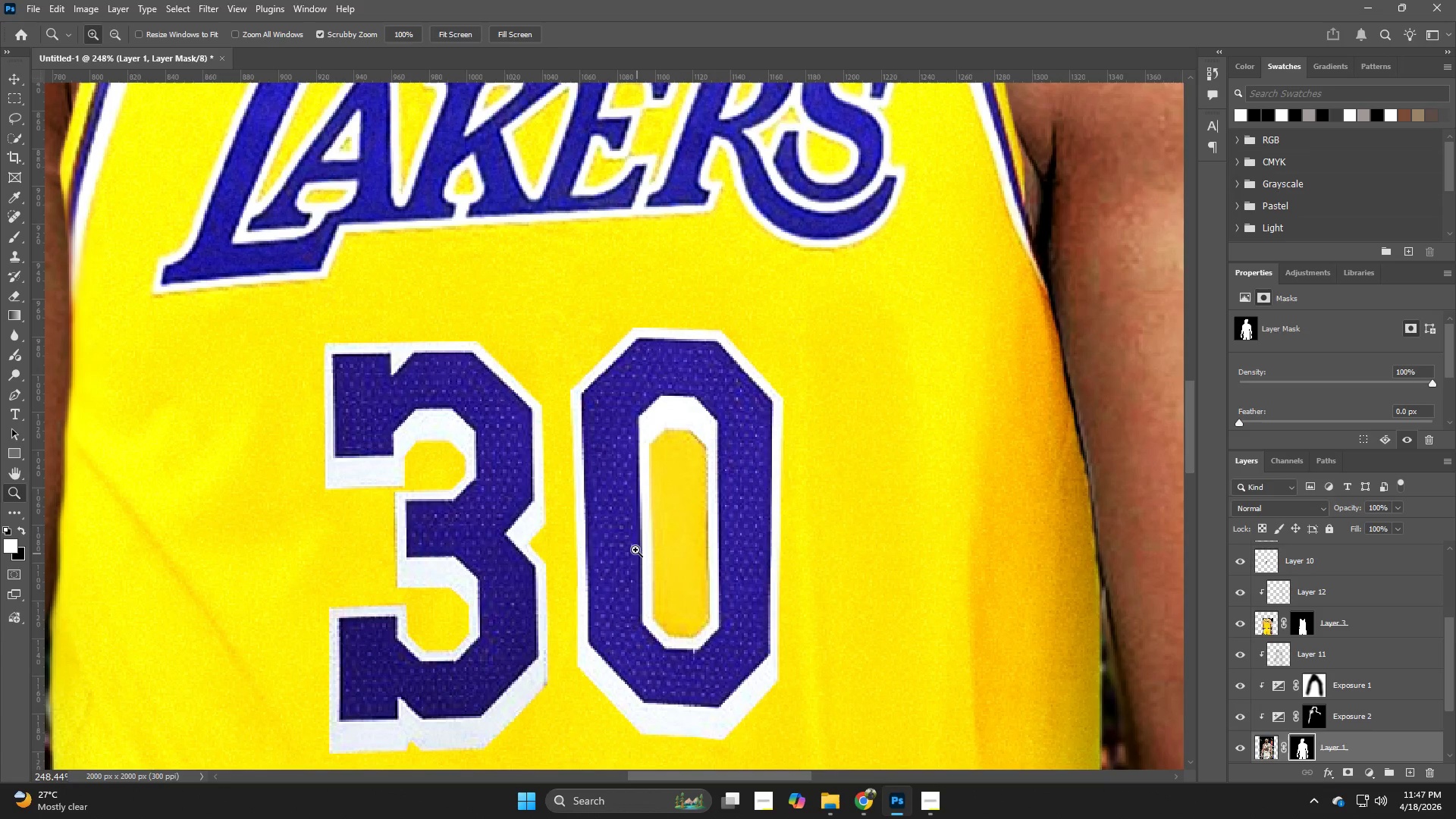 
key(V)
 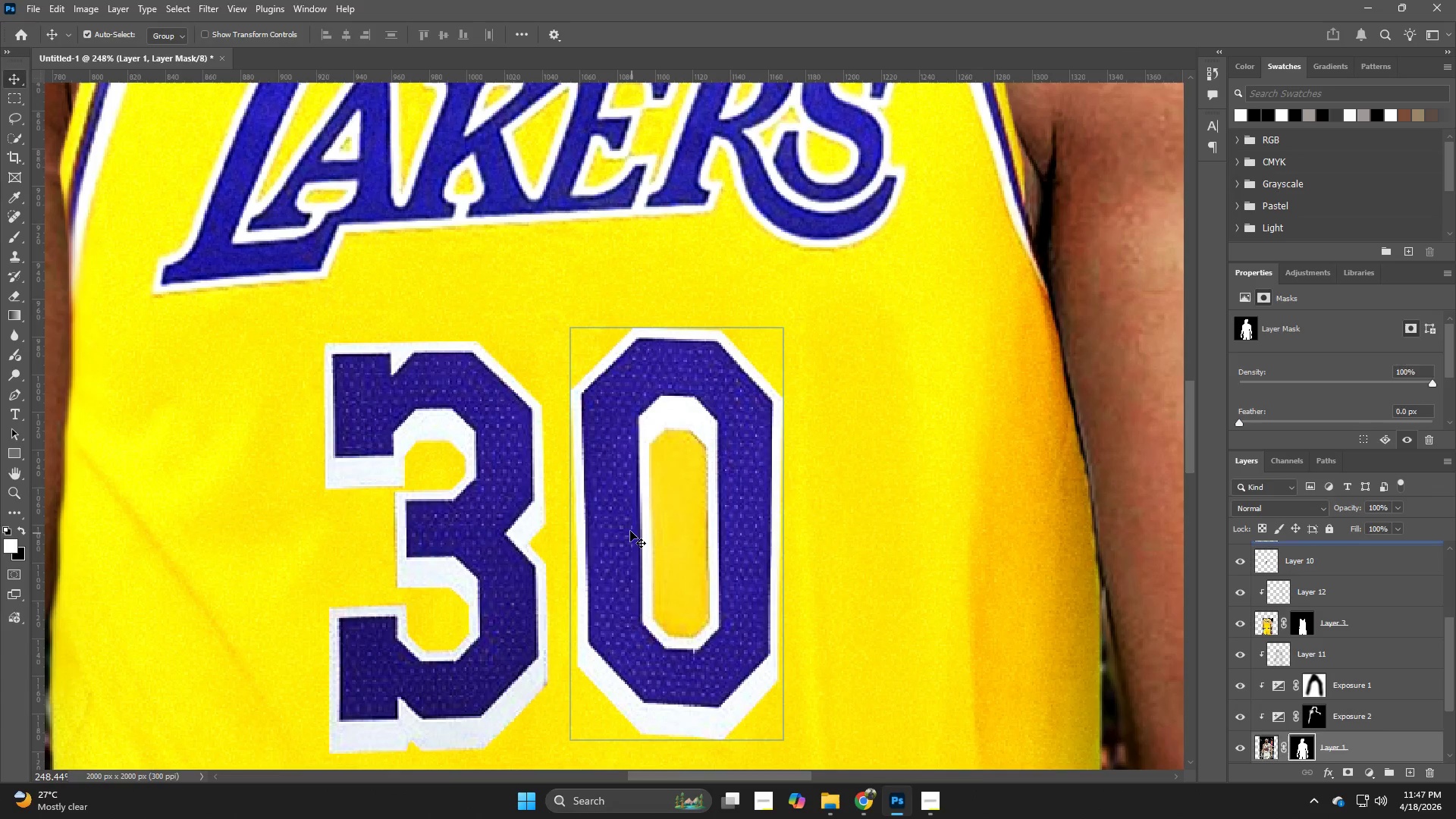 
left_click([630, 531])
 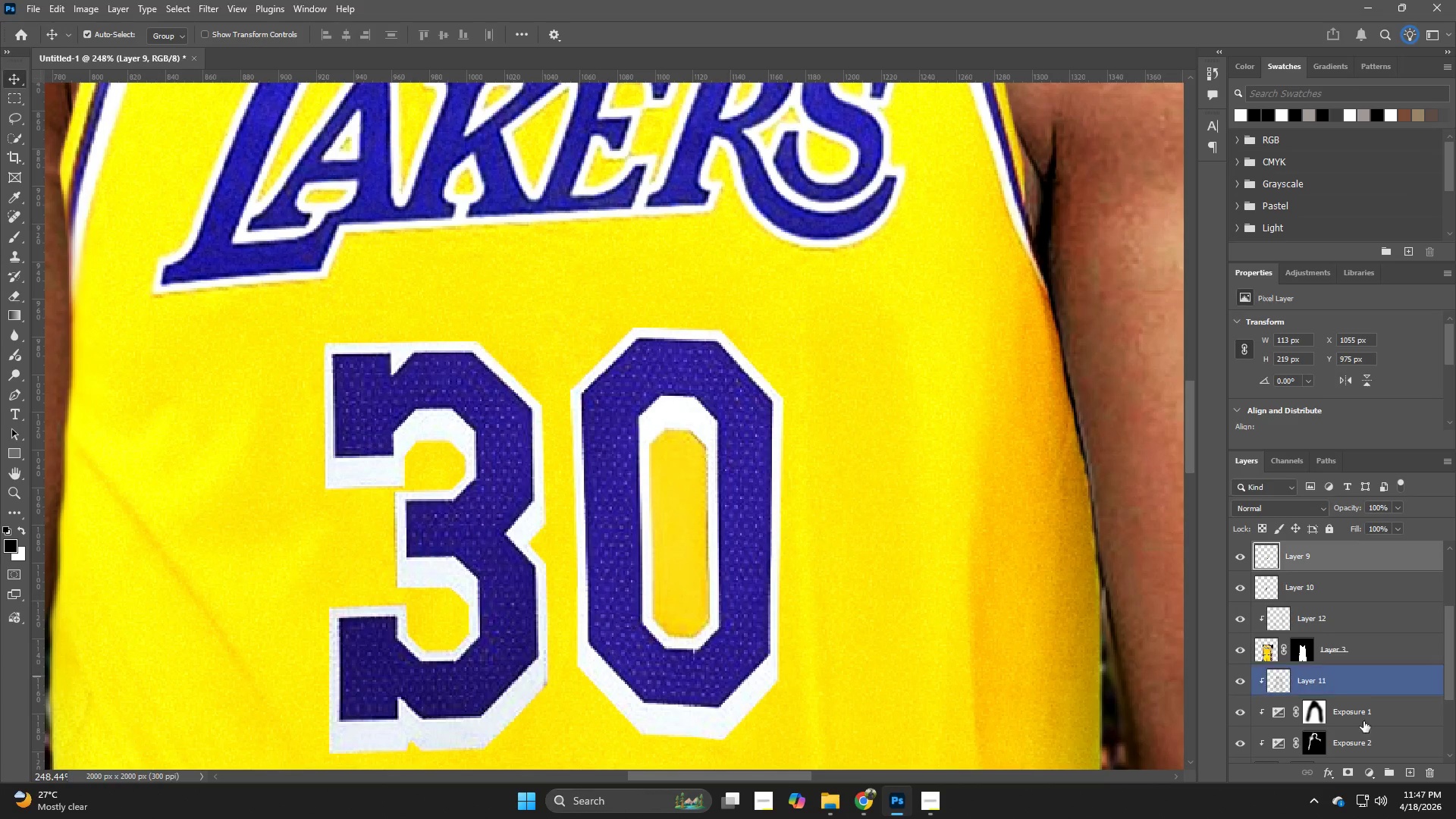 
left_click([1363, 779])
 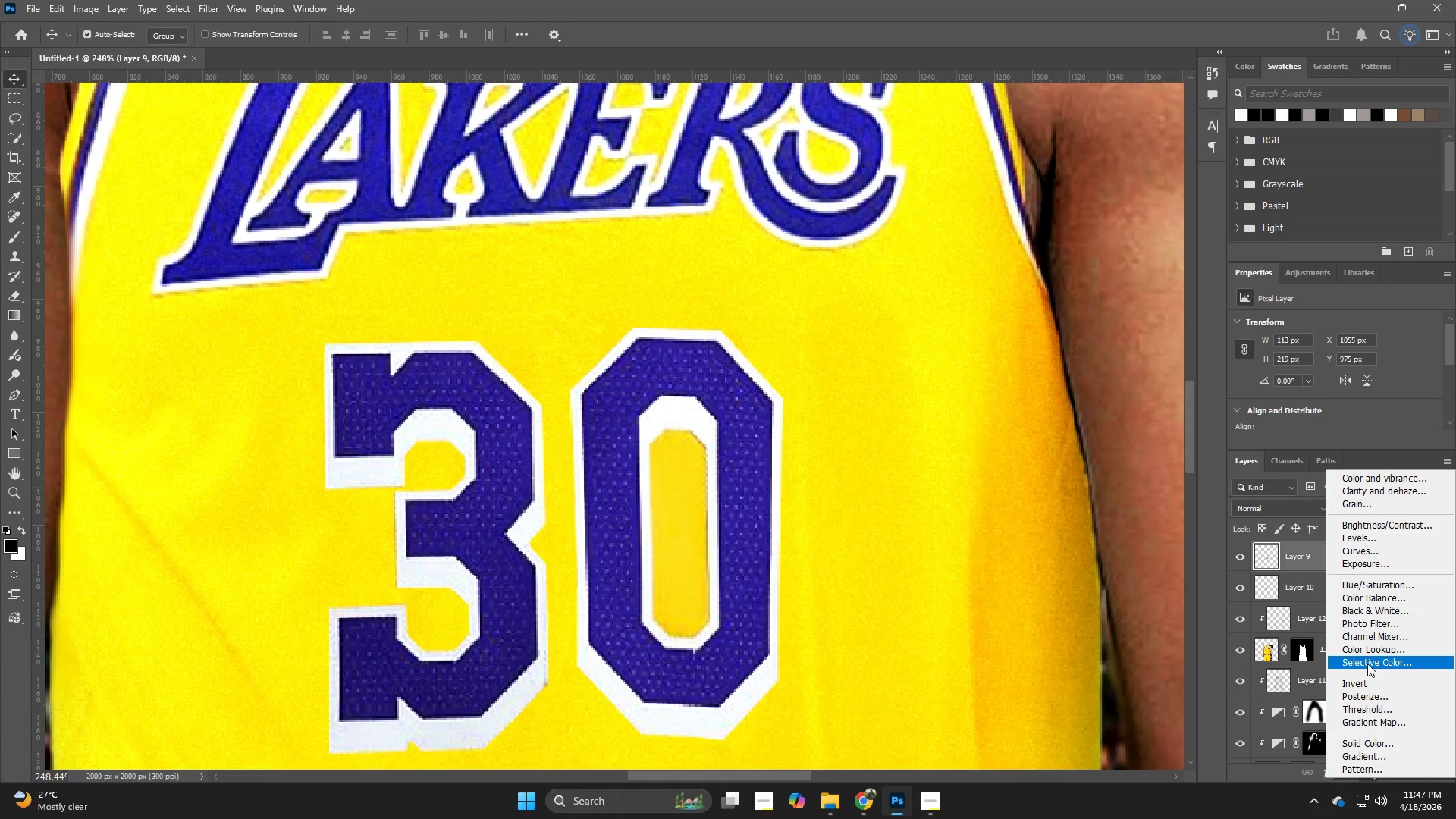 
wait(5.28)
 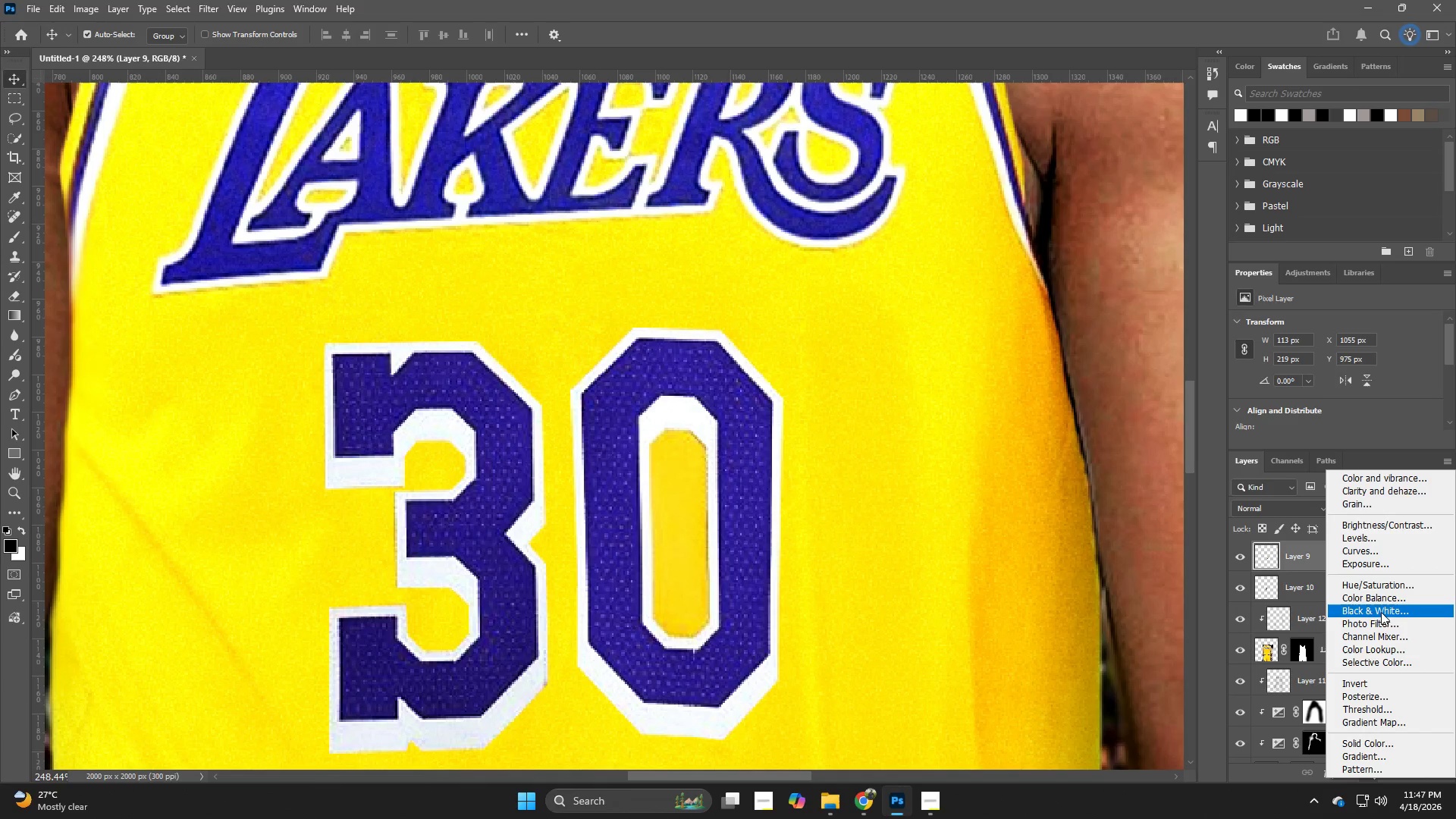 
left_click([1367, 664])
 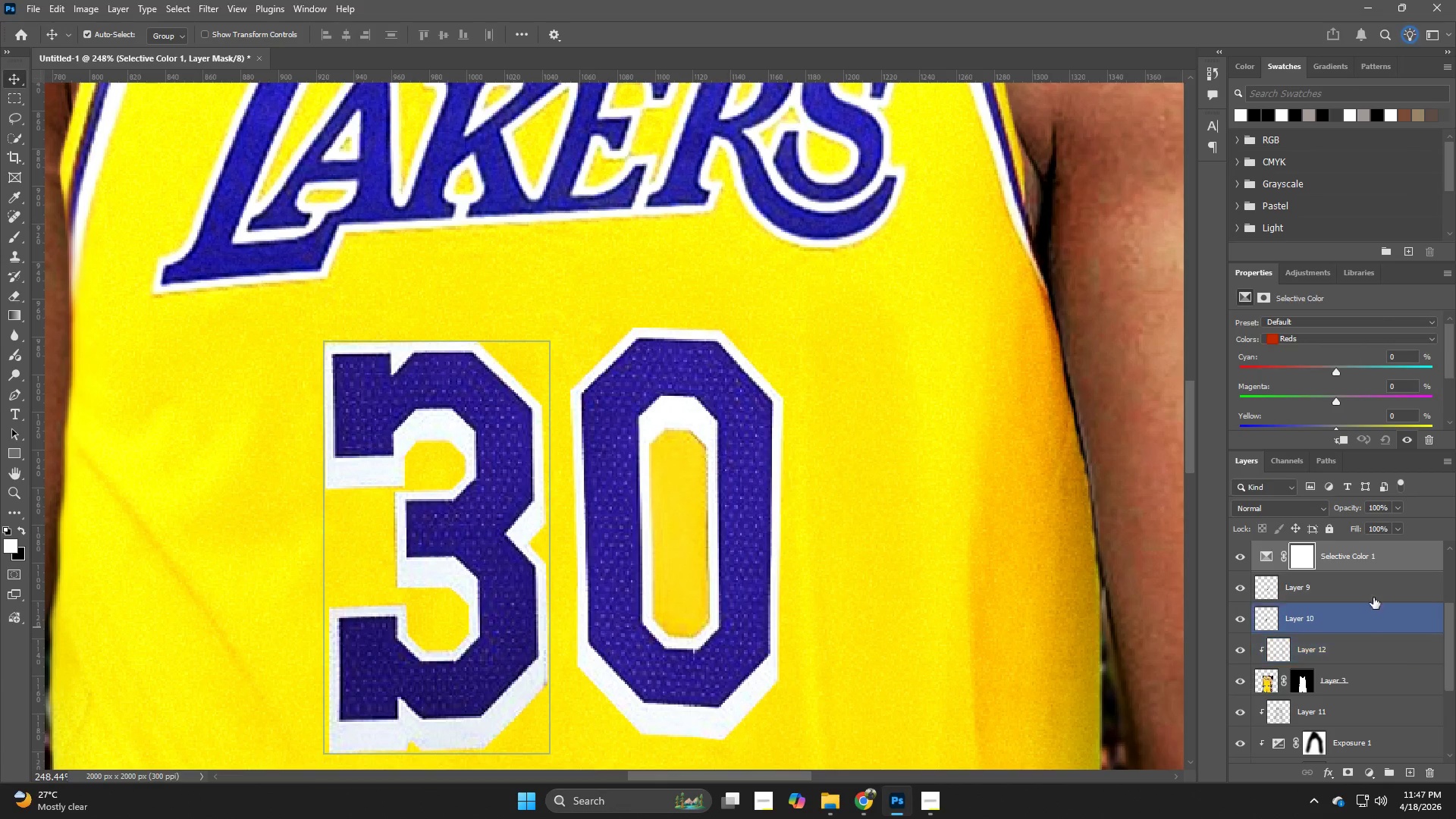 
hold_key(key=AltLeft, duration=0.84)
left_click([1349, 575])
 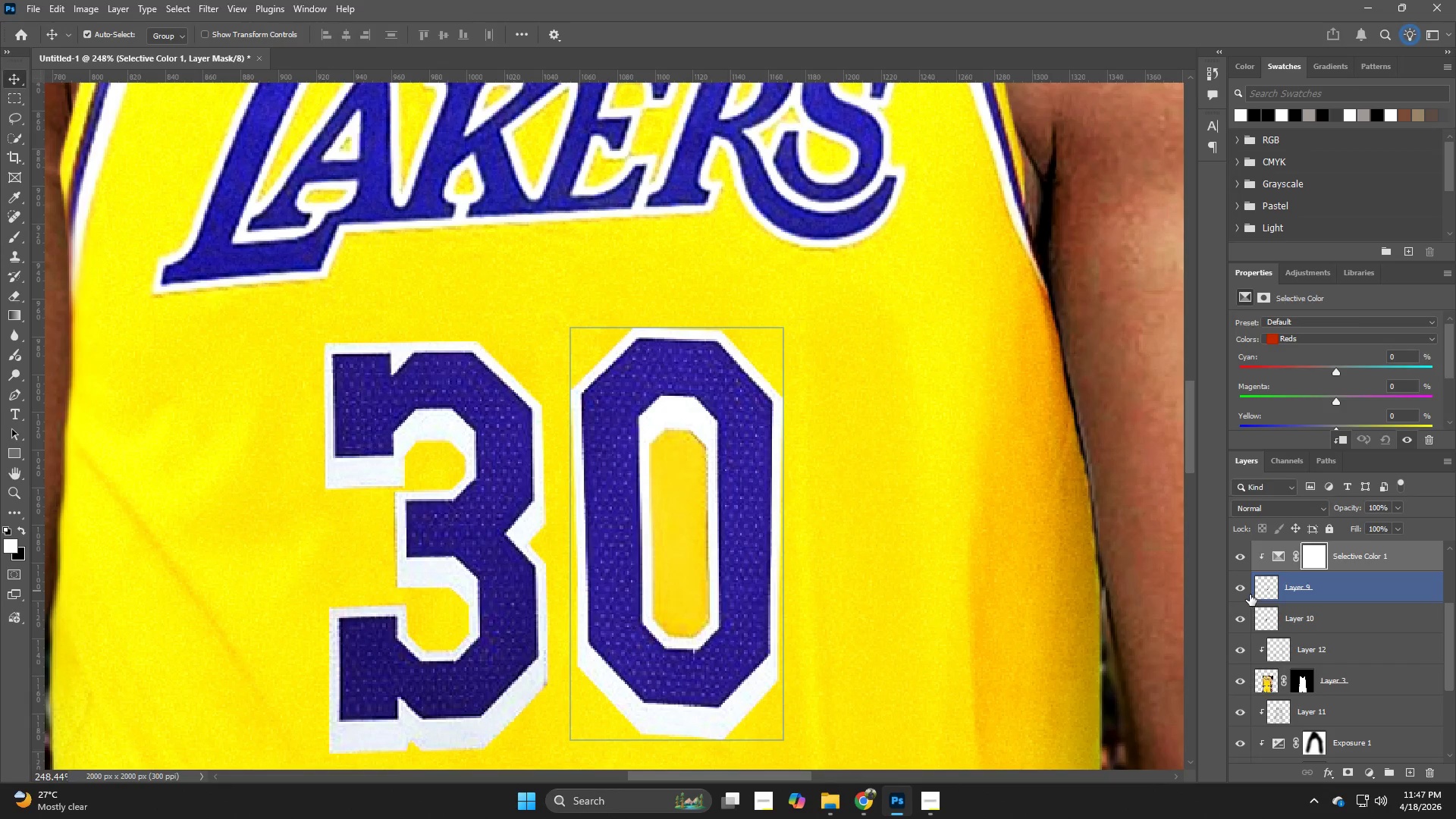 
left_click([1246, 592])
 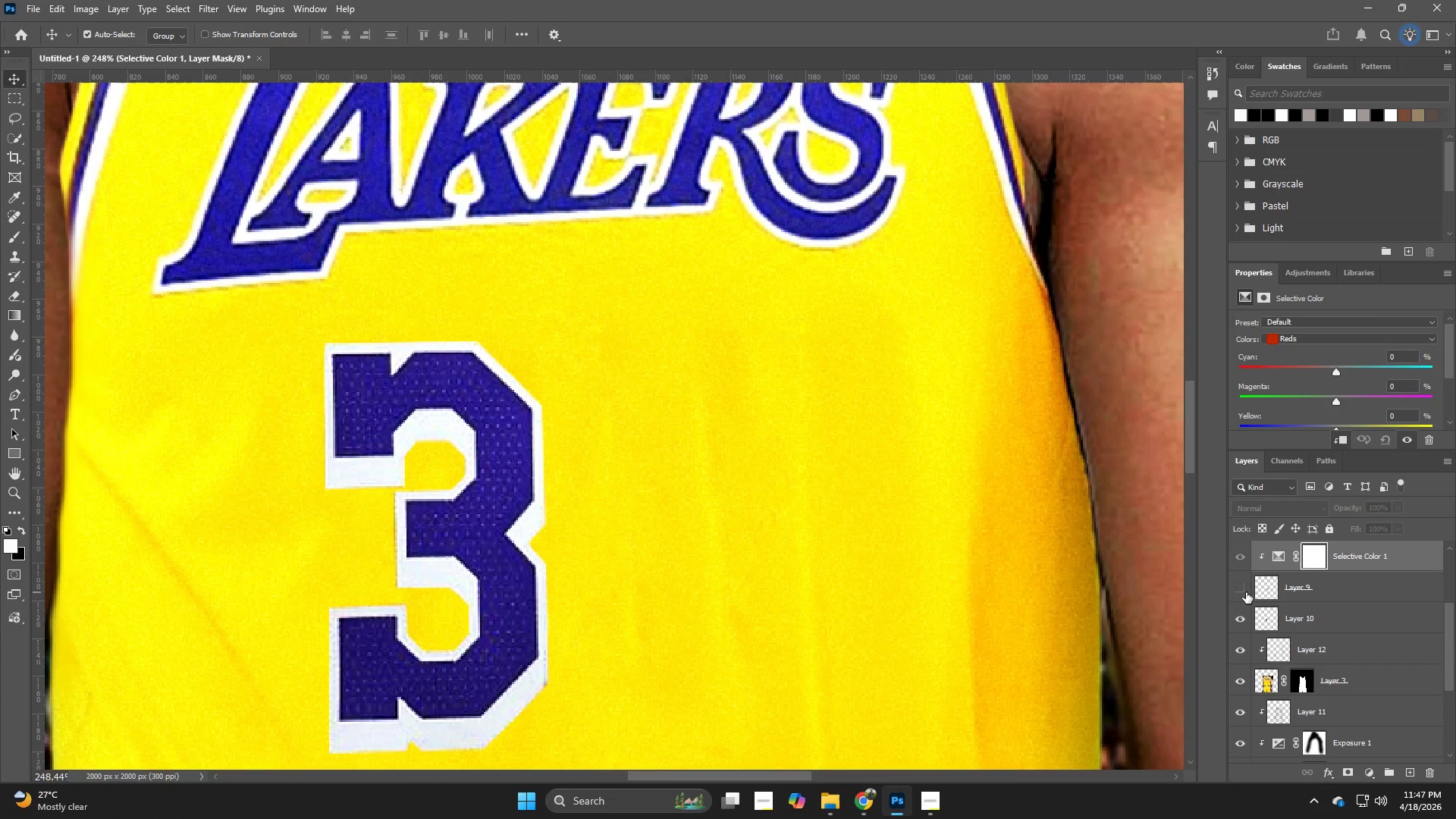 
left_click([1246, 592])
 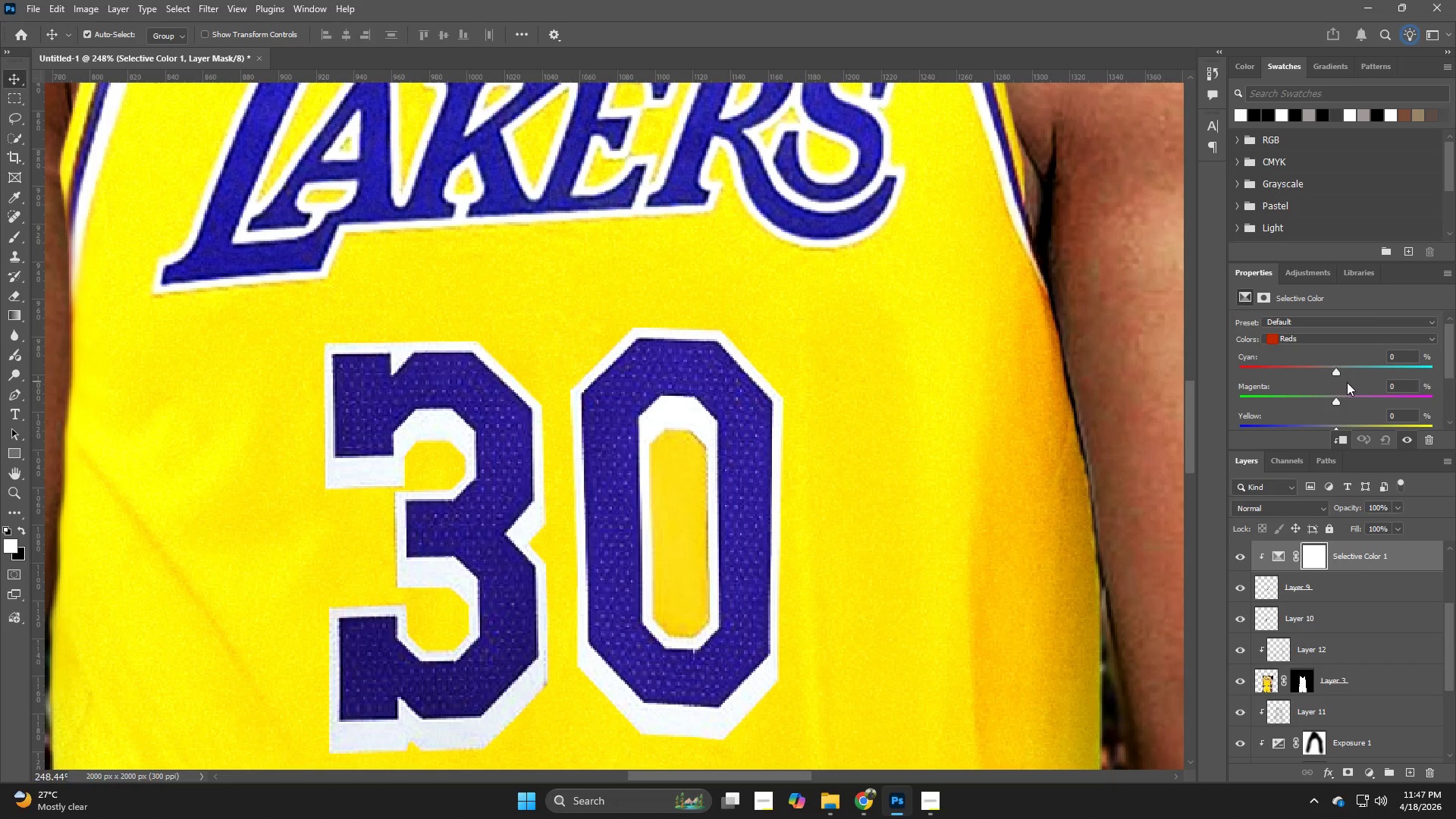 
left_click_drag(start_coordinate=[1332, 374], to_coordinate=[1284, 386])
 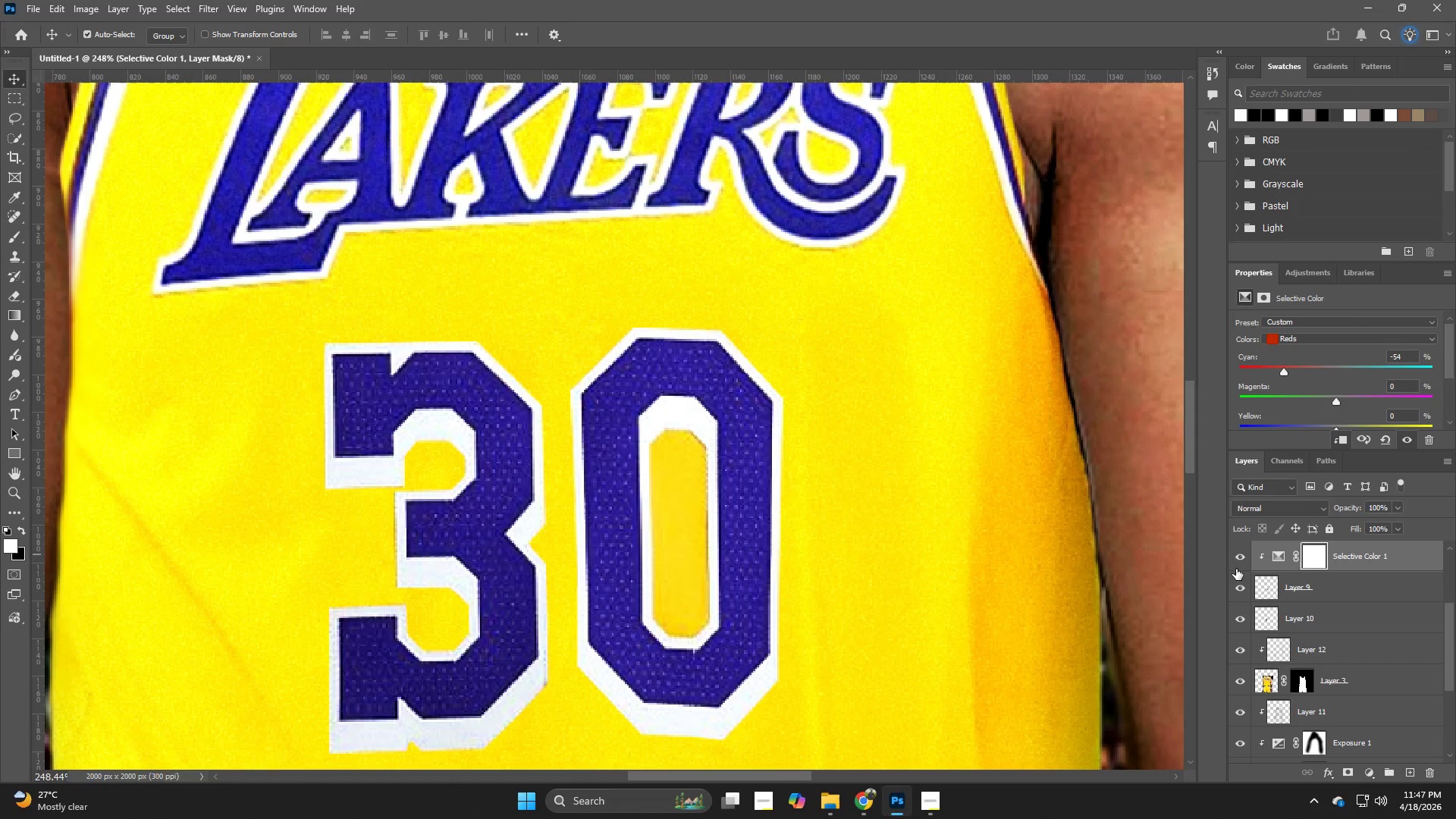 
left_click([1228, 566])
 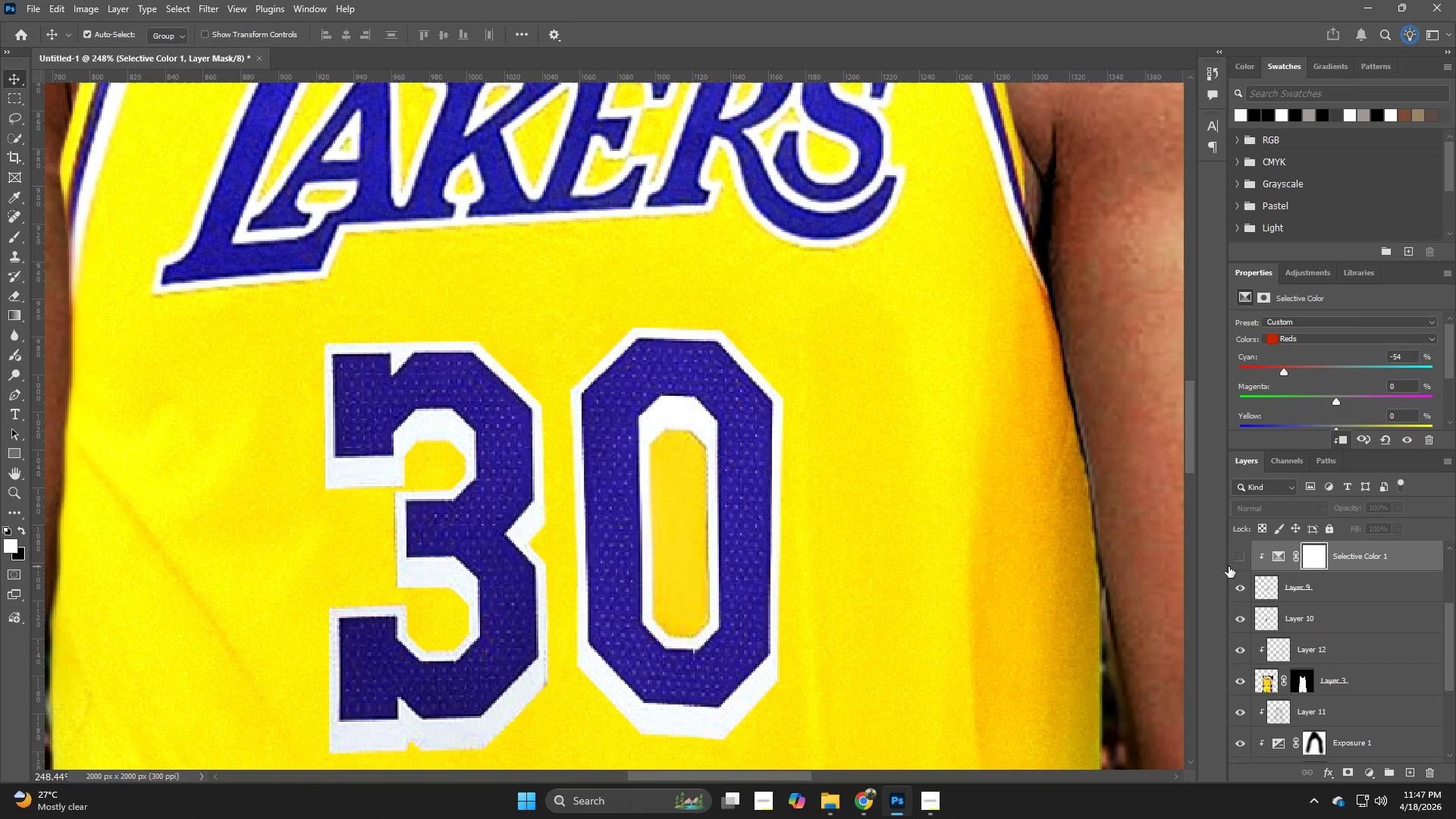 
left_click([1228, 566])
 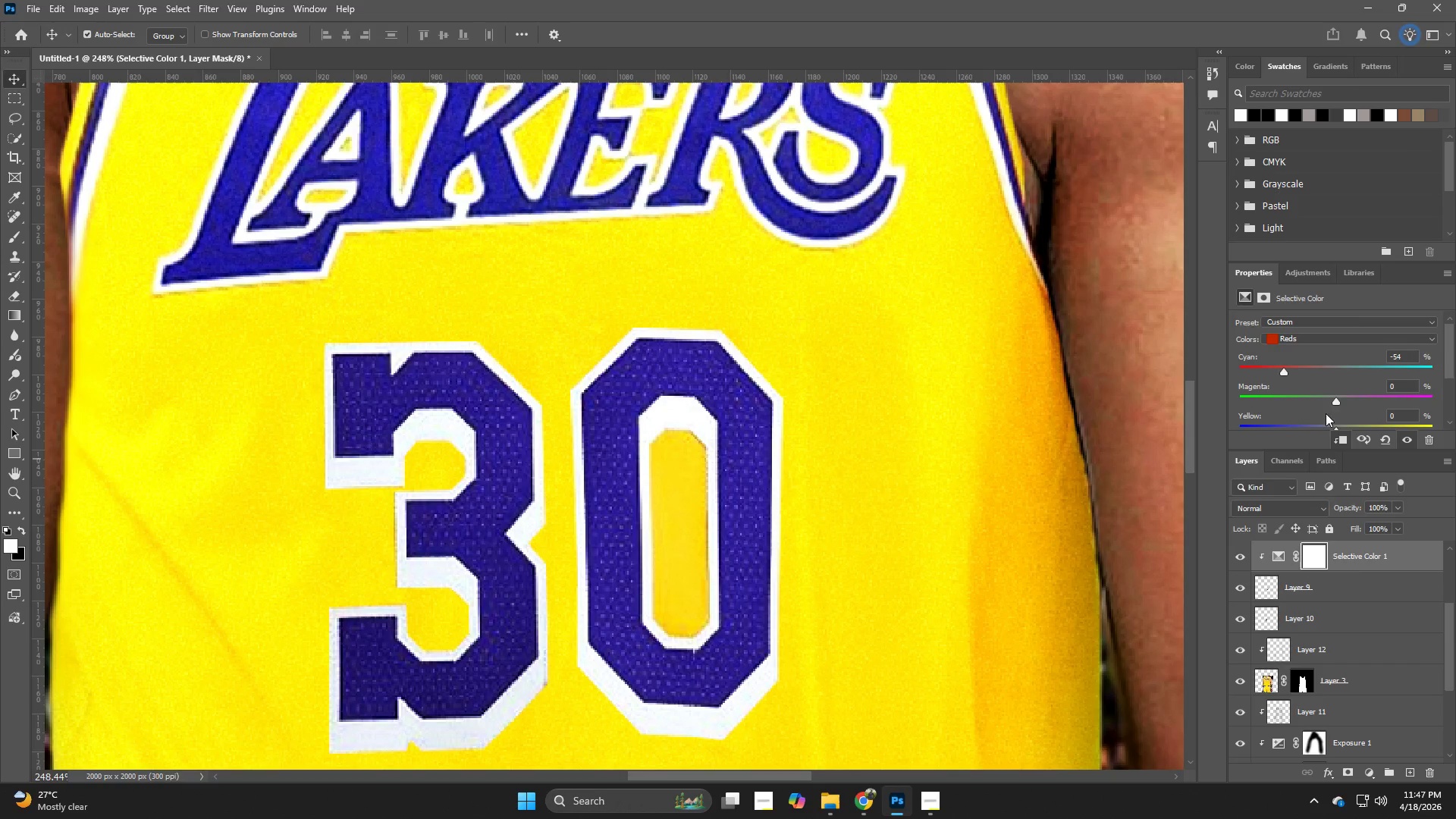 
scroll: coordinate [1329, 379], scroll_direction: down, amount: 1.0
 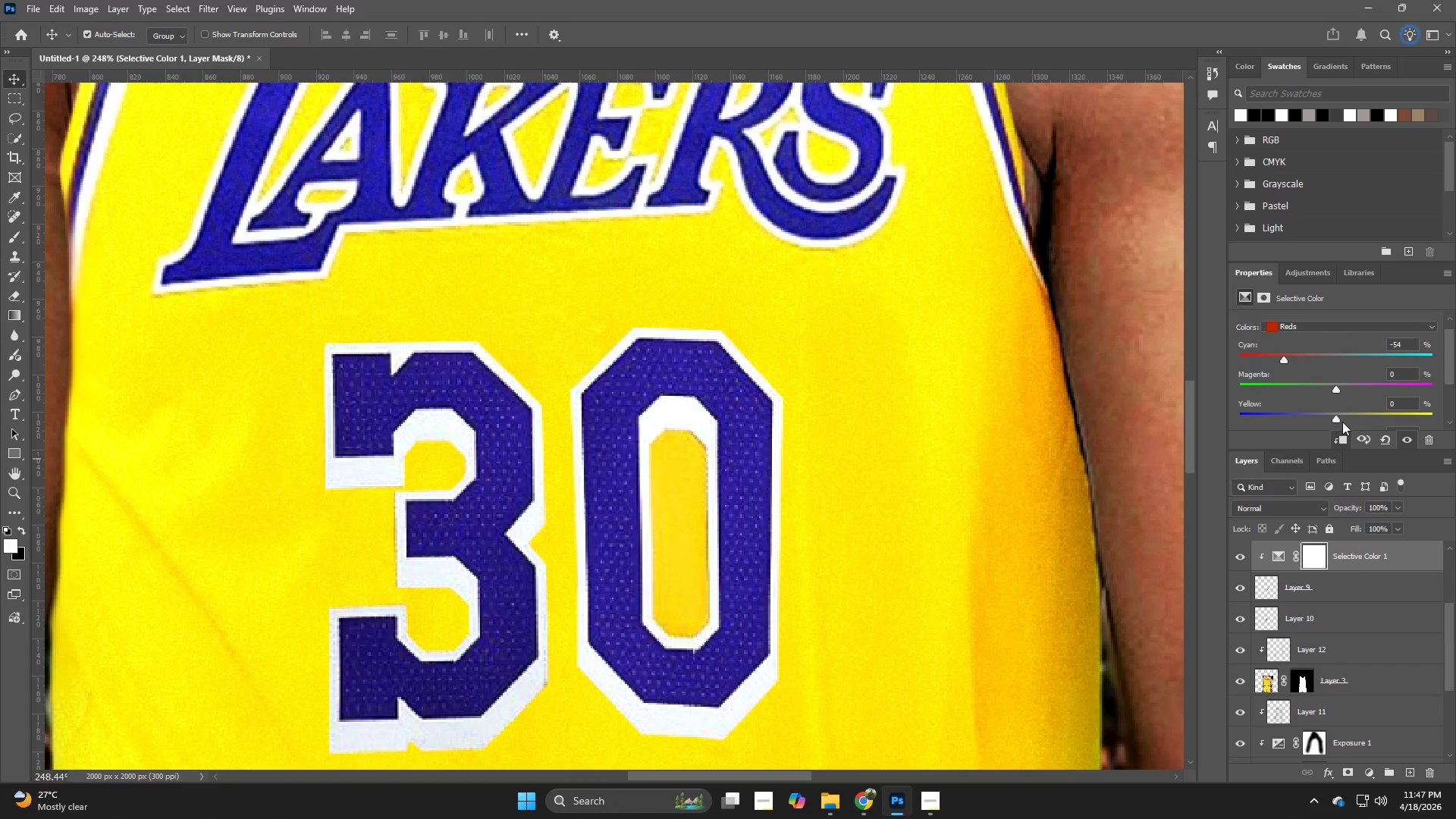 
left_click_drag(start_coordinate=[1338, 419], to_coordinate=[1272, 415])
 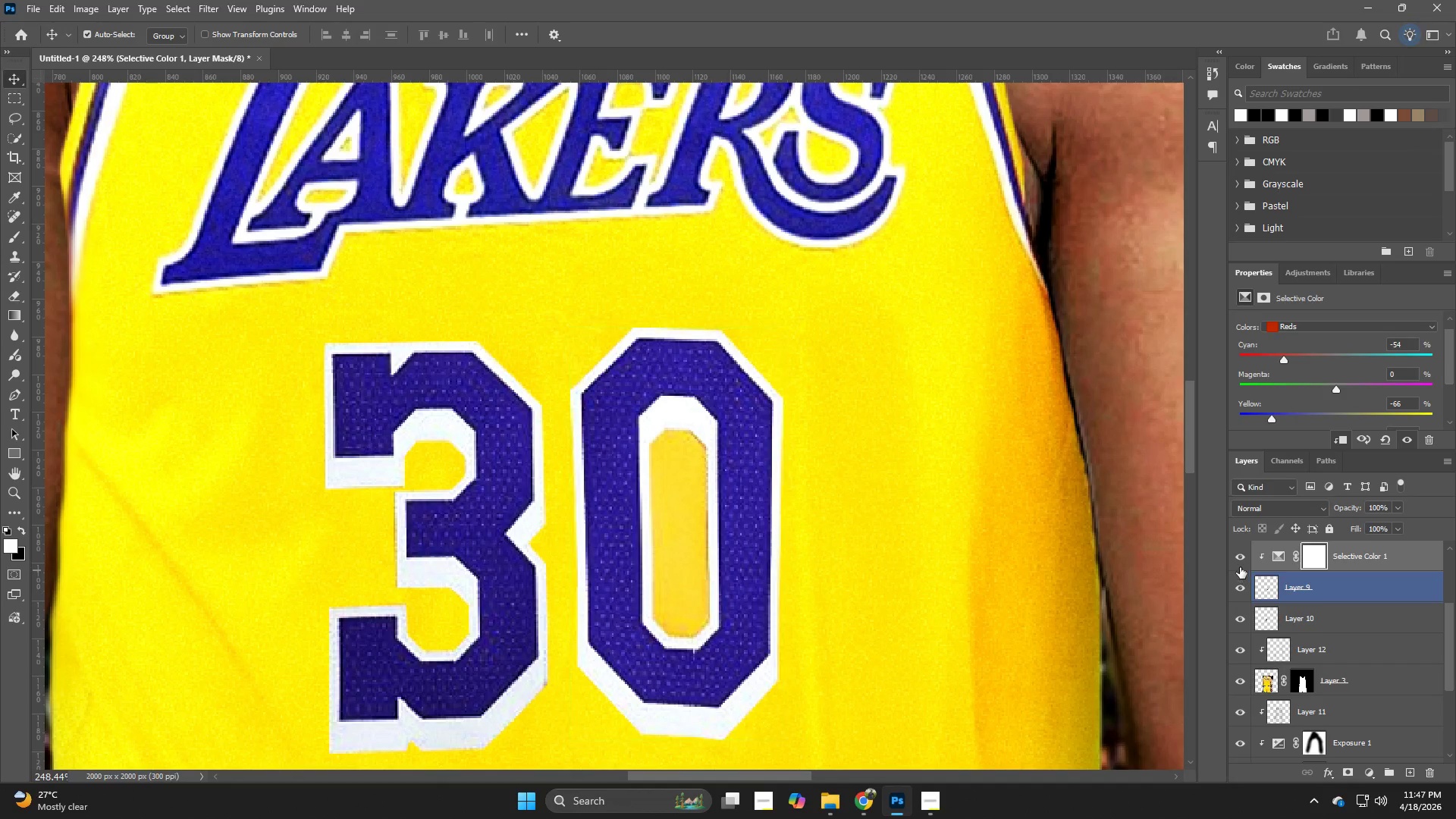 
left_click([1240, 561])
 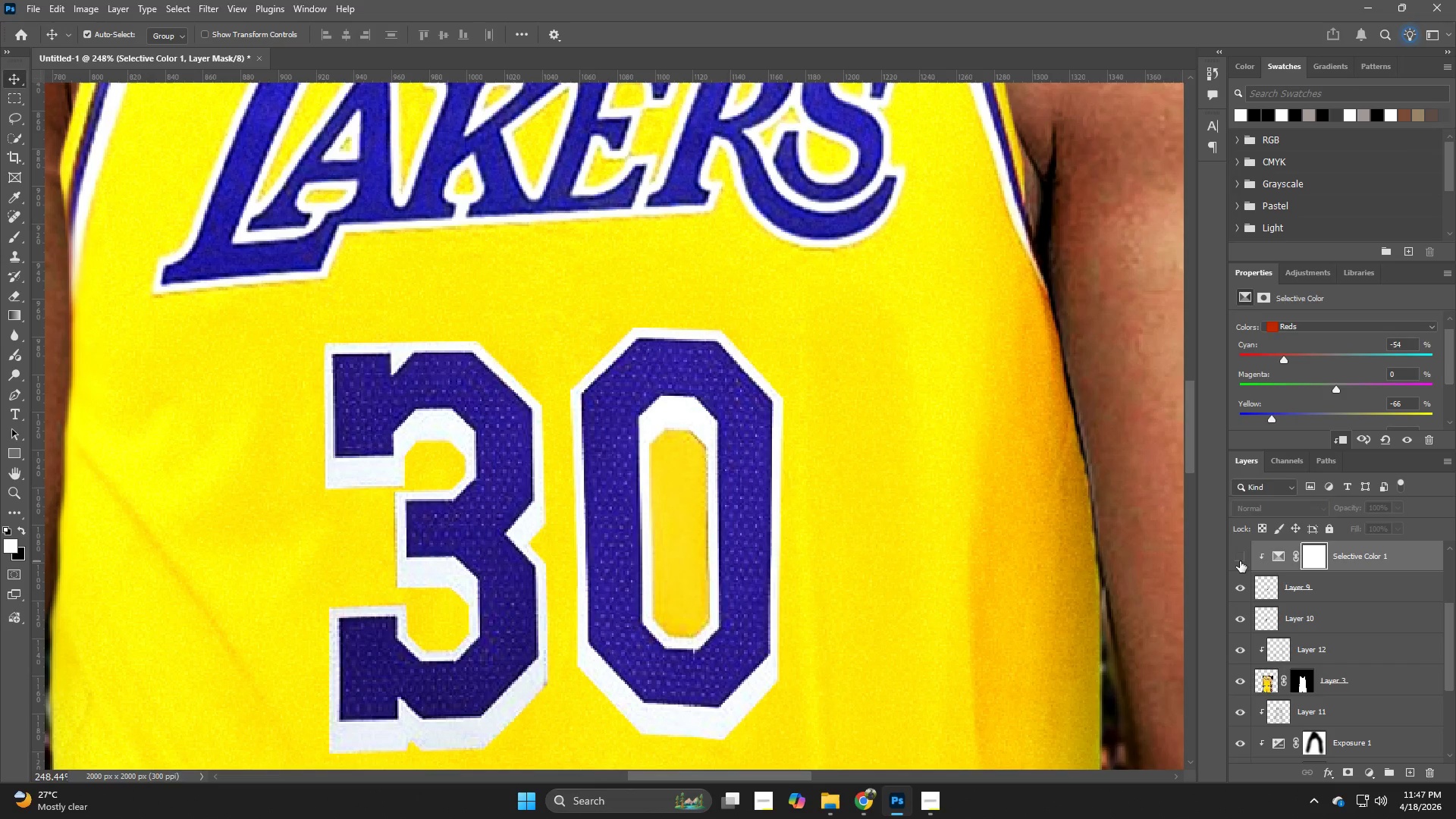 
left_click([1240, 561])
 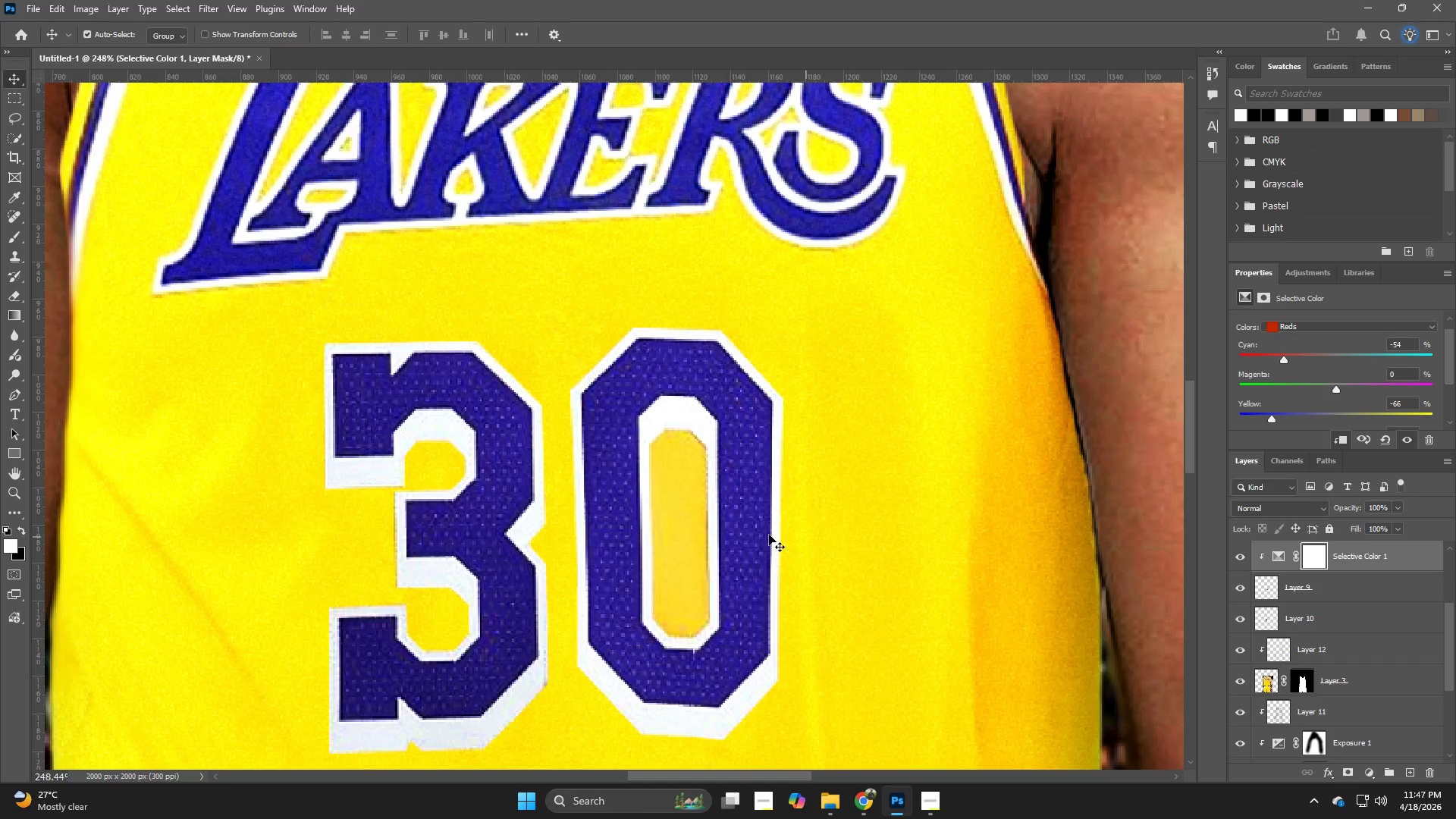 
type(zzv)
 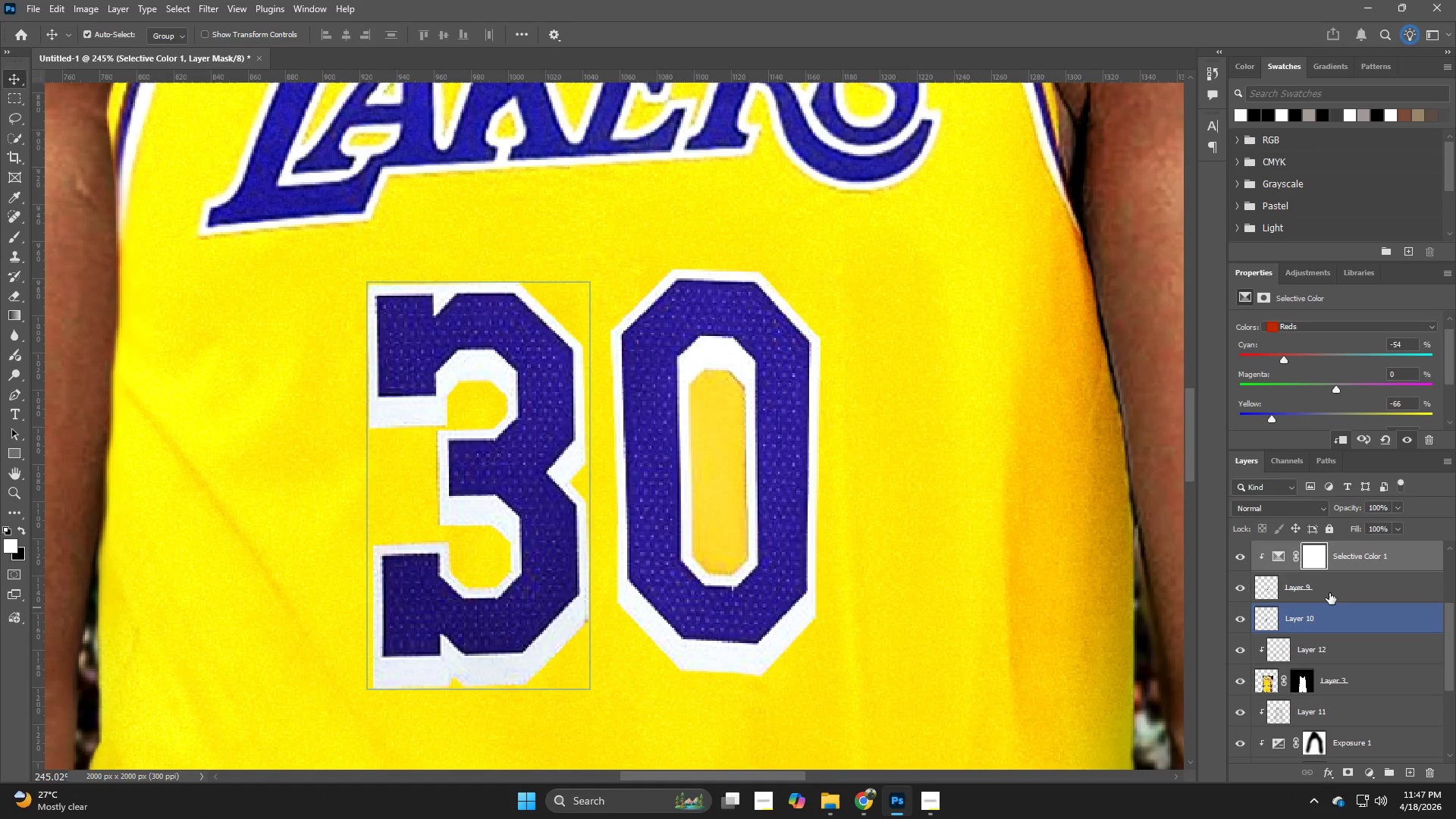 
left_click_drag(start_coordinate=[792, 525], to_coordinate=[731, 548])
 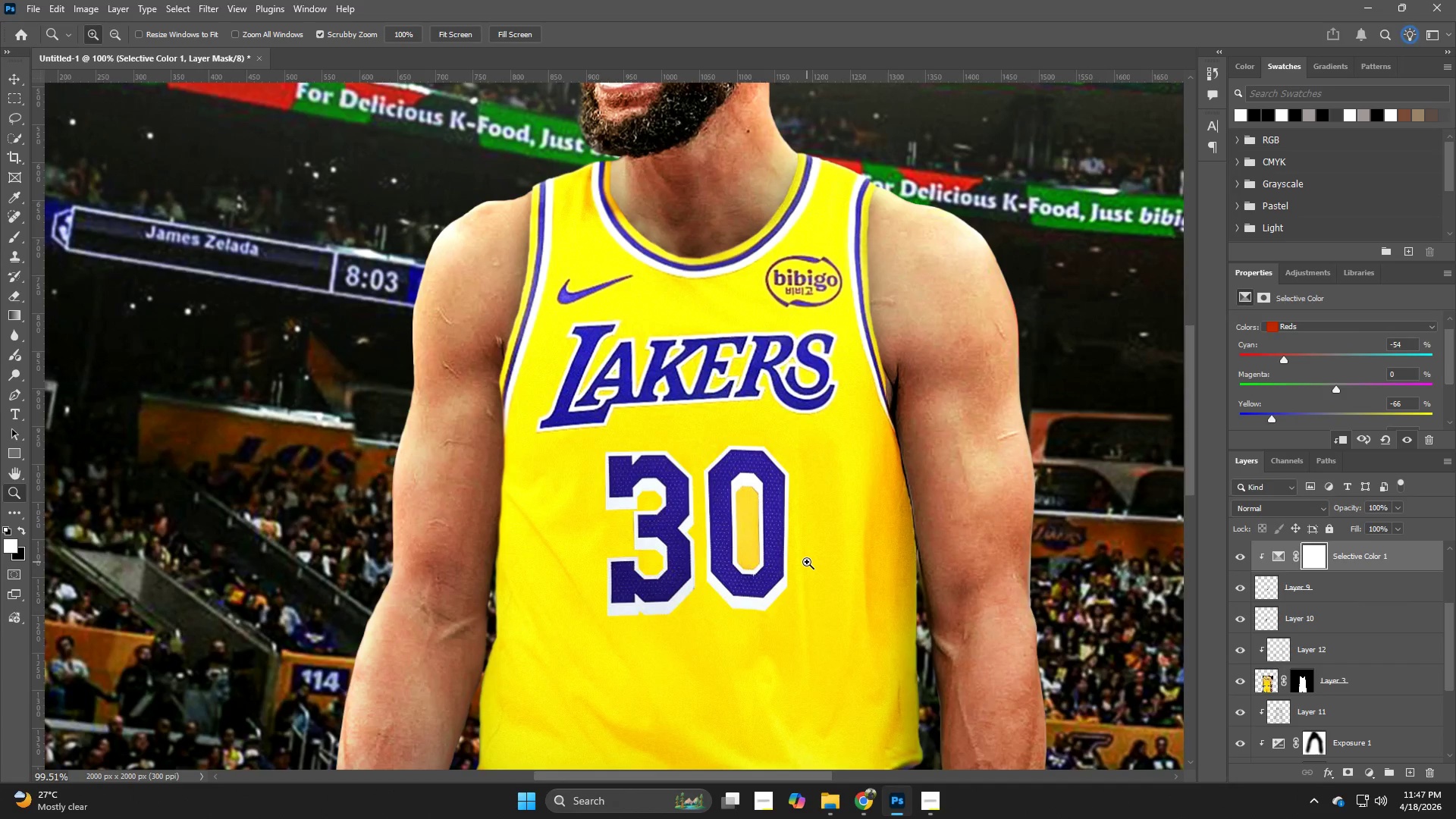 
left_click_drag(start_coordinate=[802, 557], to_coordinate=[843, 571])
 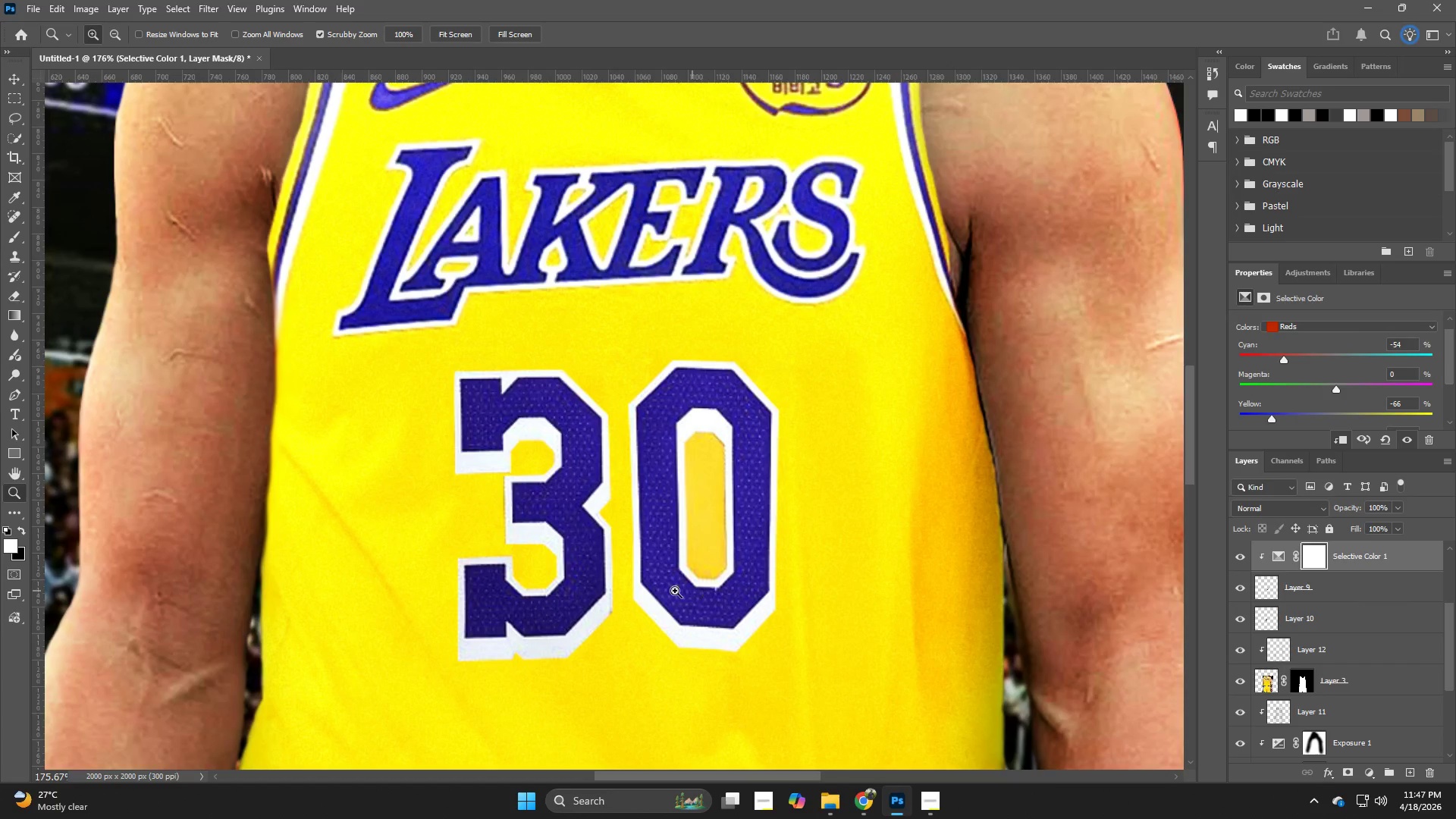 
left_click_drag(start_coordinate=[674, 591], to_coordinate=[701, 601])
 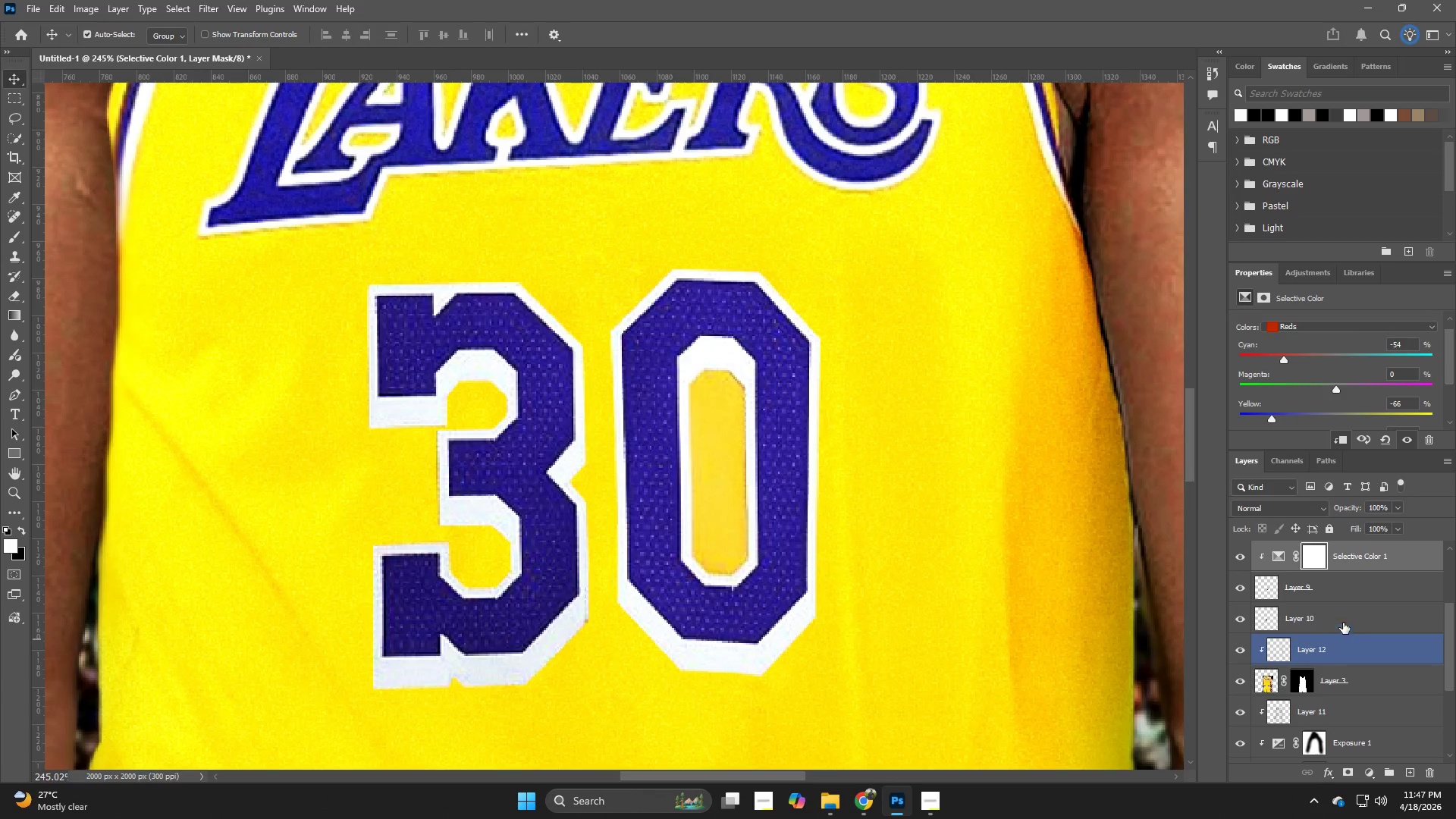 
left_click([1329, 593])
 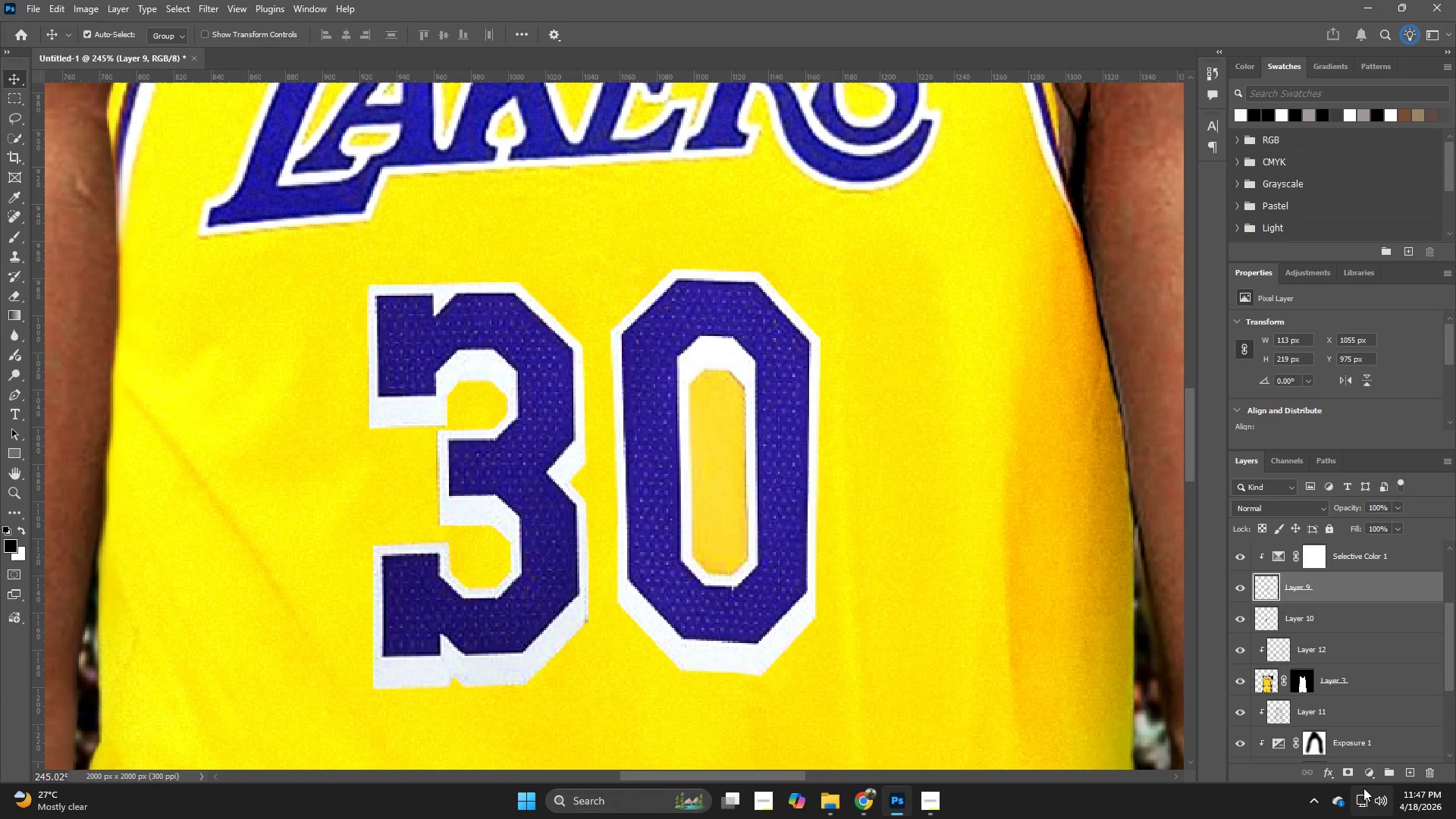 
left_click([1362, 775])
 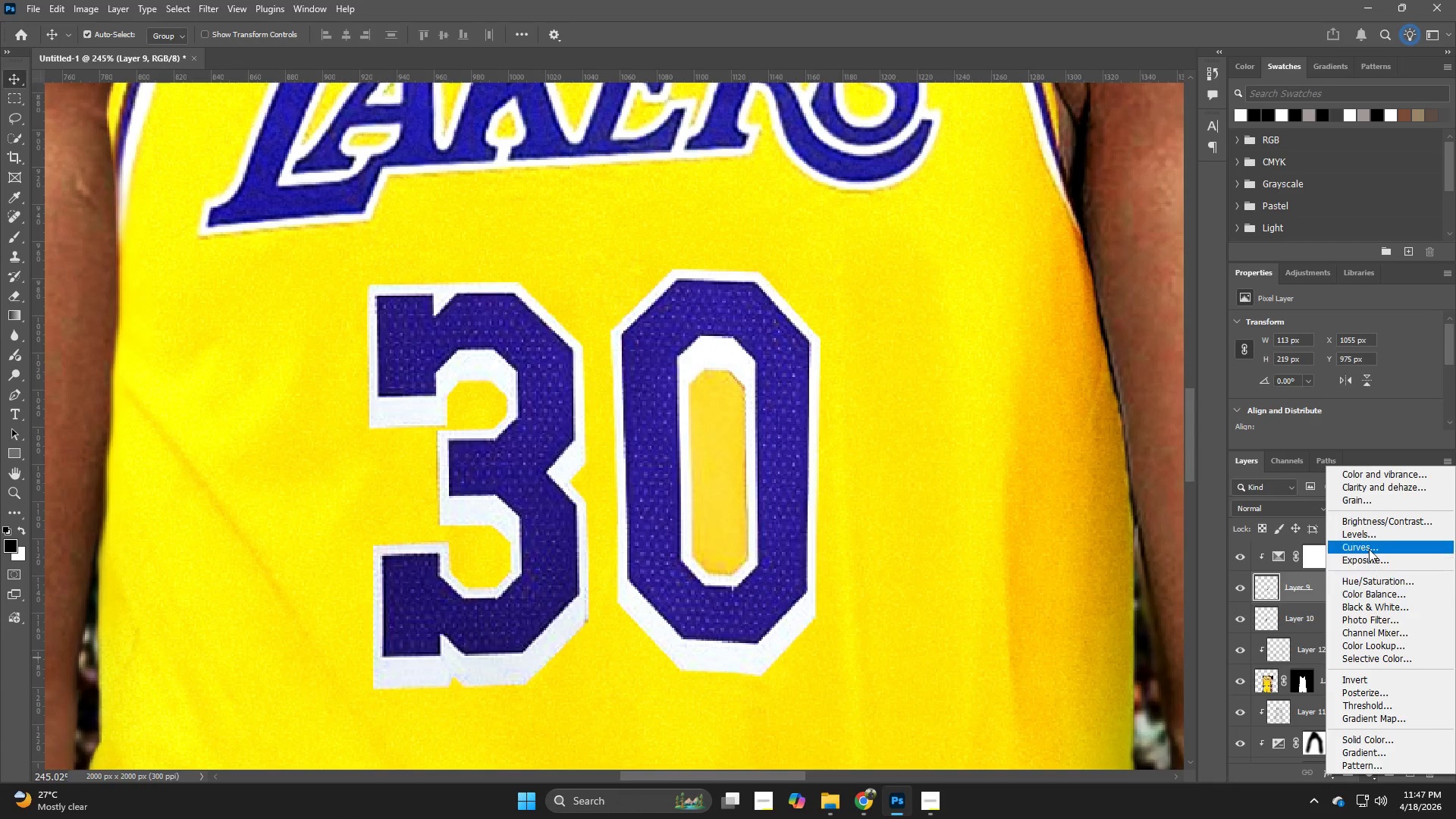 
left_click([1366, 536])
 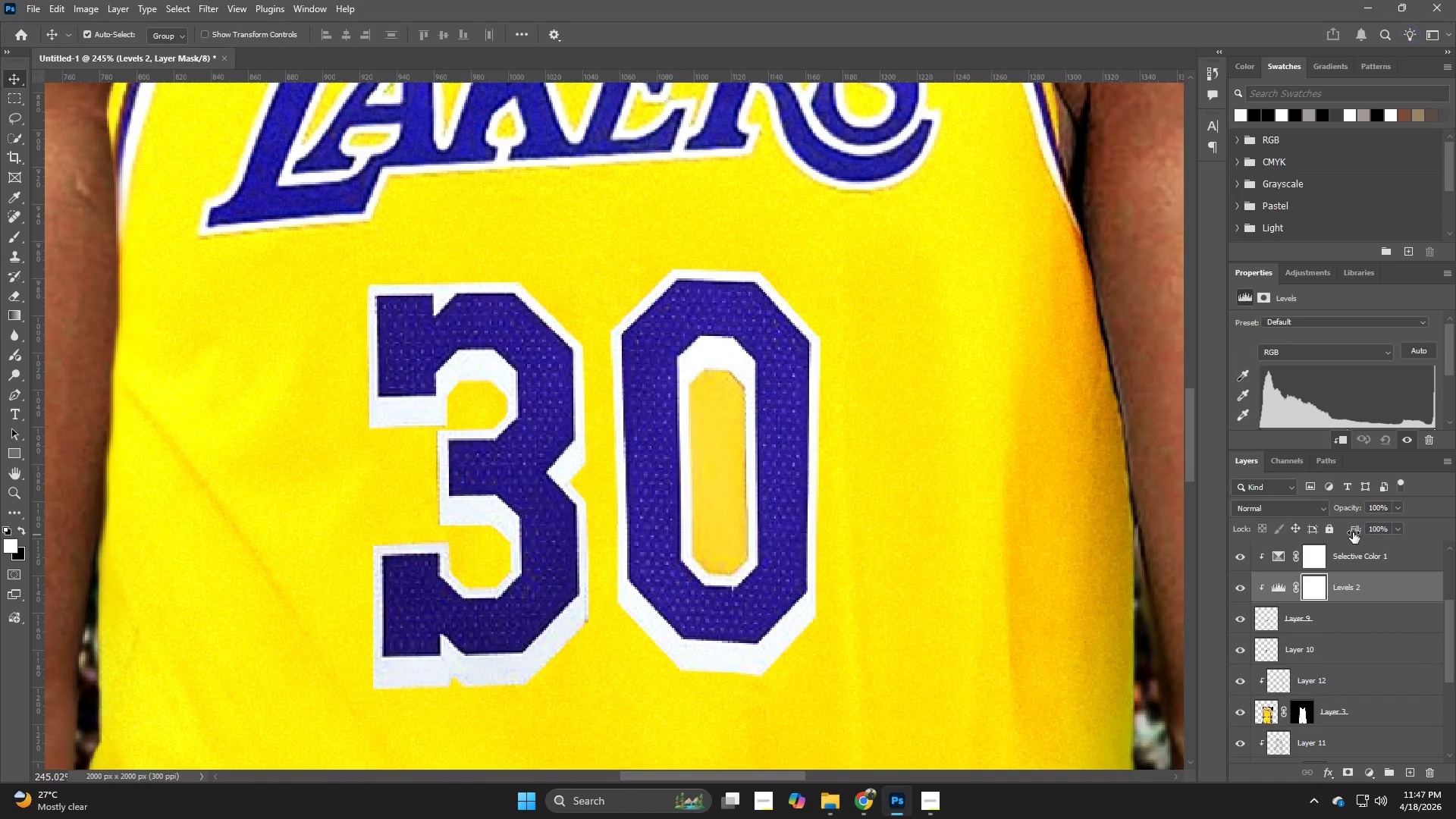 
scroll: coordinate [1357, 397], scroll_direction: down, amount: 4.0
 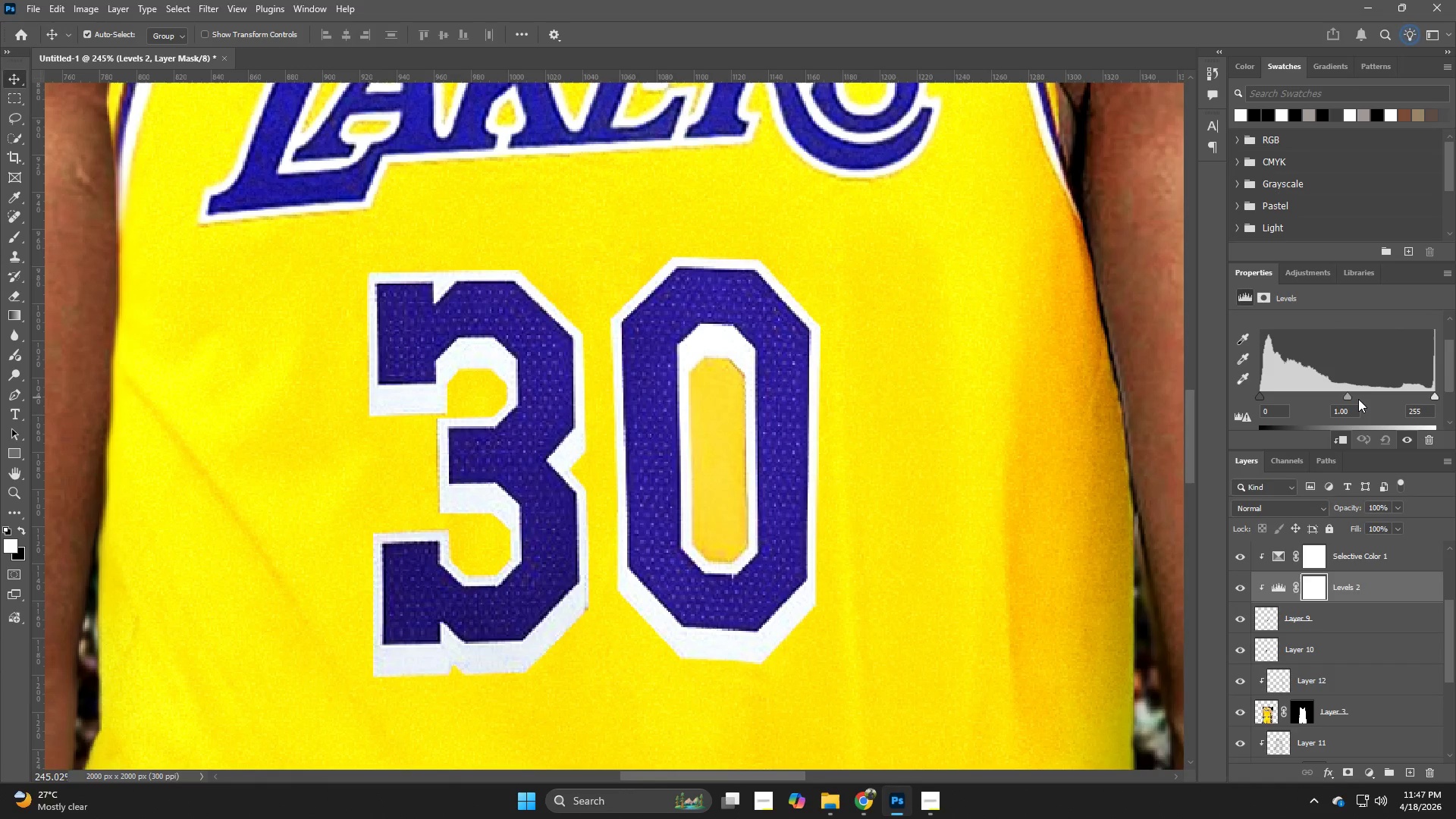 
left_click_drag(start_coordinate=[1347, 397], to_coordinate=[1336, 398])
 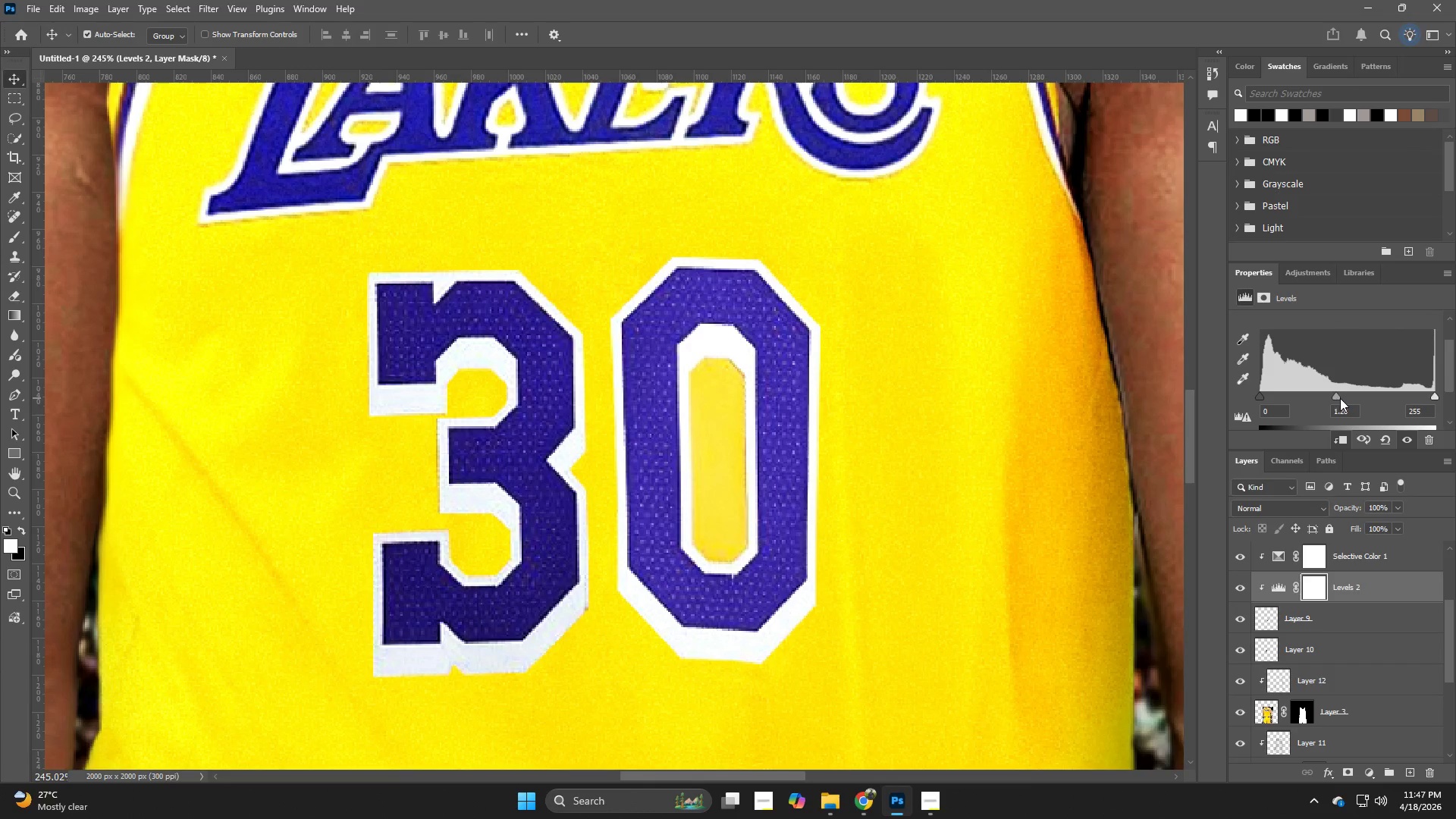 
key(Control+ControlLeft)
 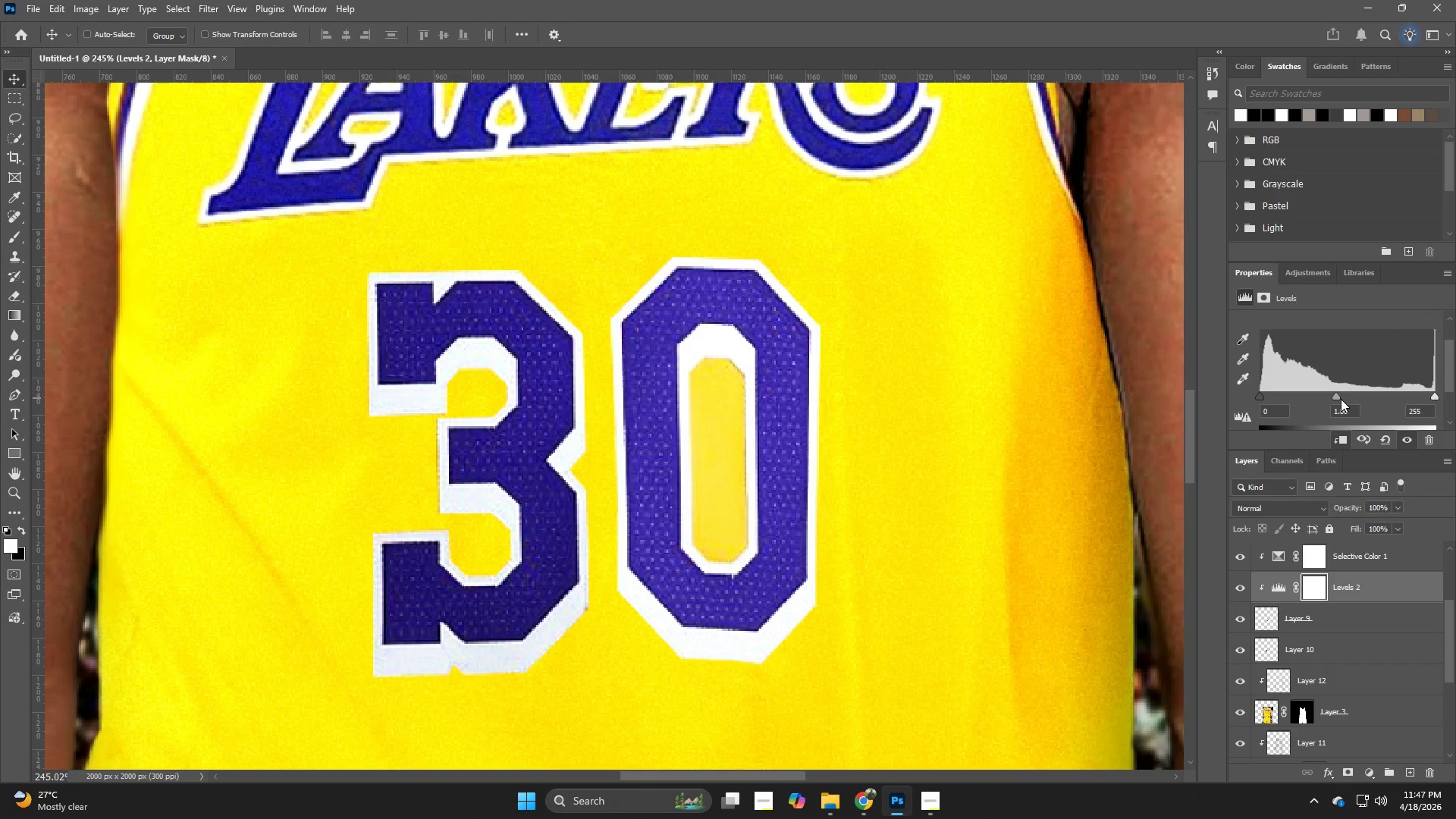 
key(Control+Z)
 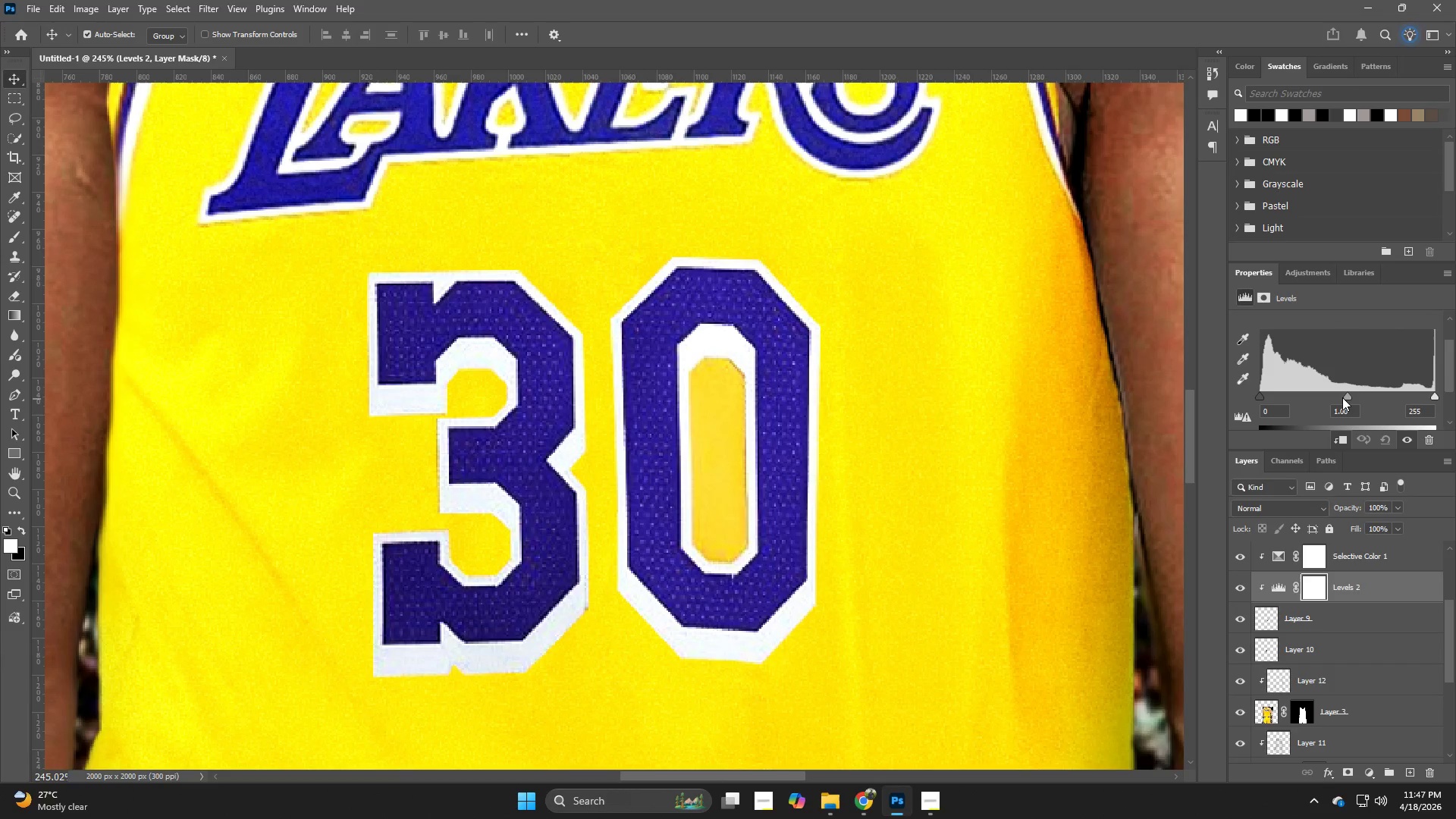 
left_click_drag(start_coordinate=[1342, 397], to_coordinate=[1349, 397])
 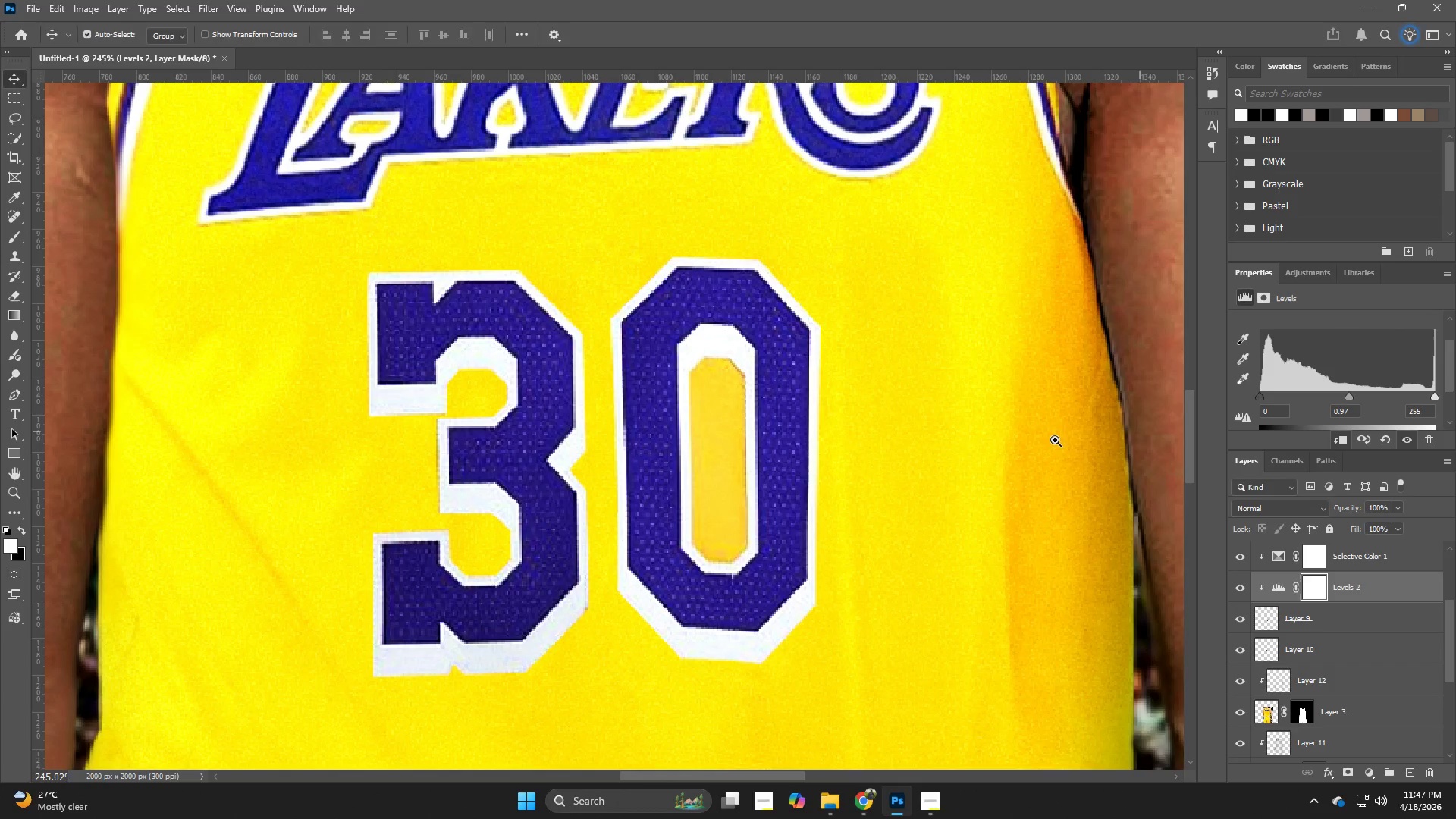 
hold_key(key=Z, duration=0.67)
 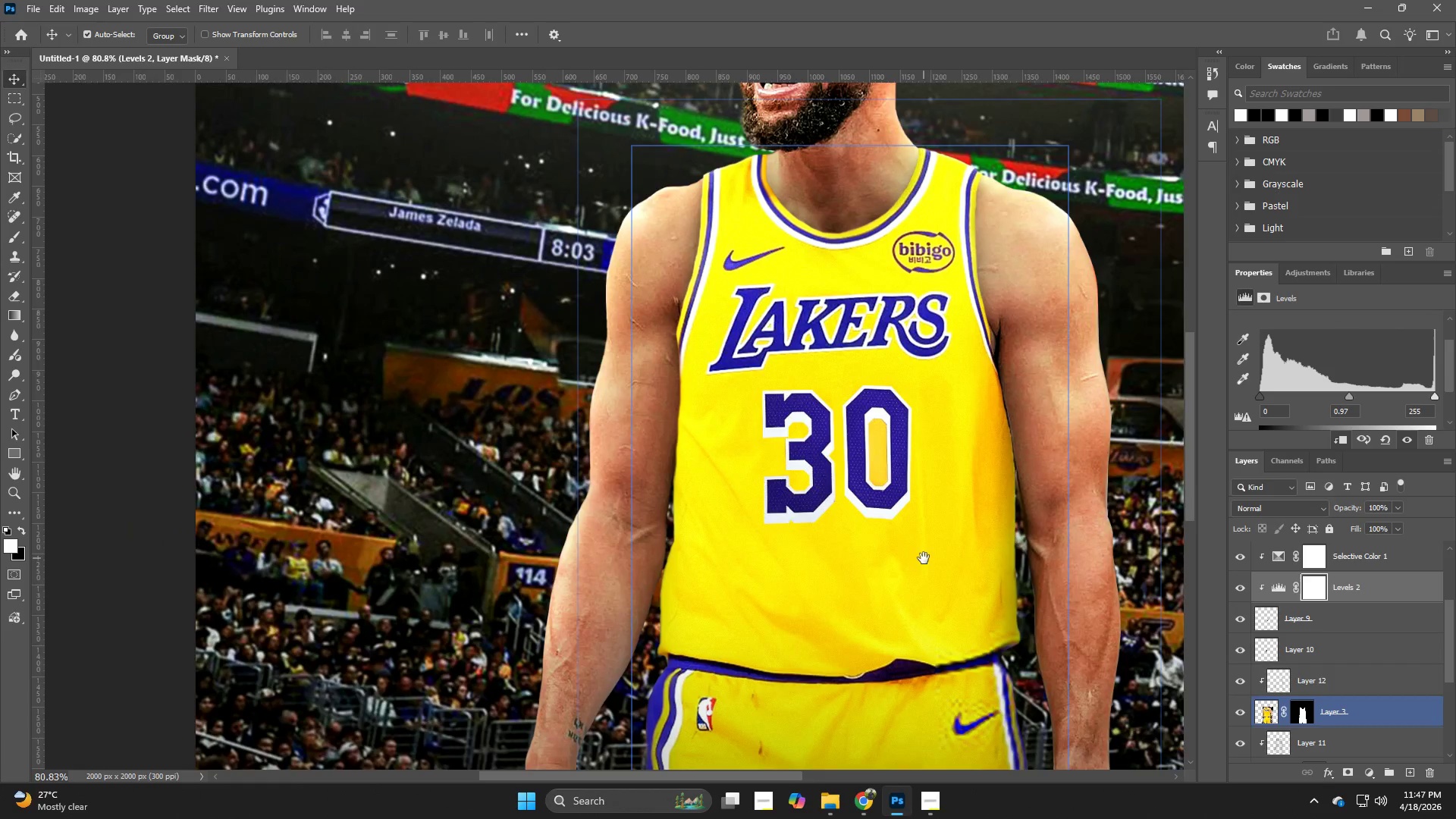 
left_click_drag(start_coordinate=[956, 449], to_coordinate=[886, 477])
 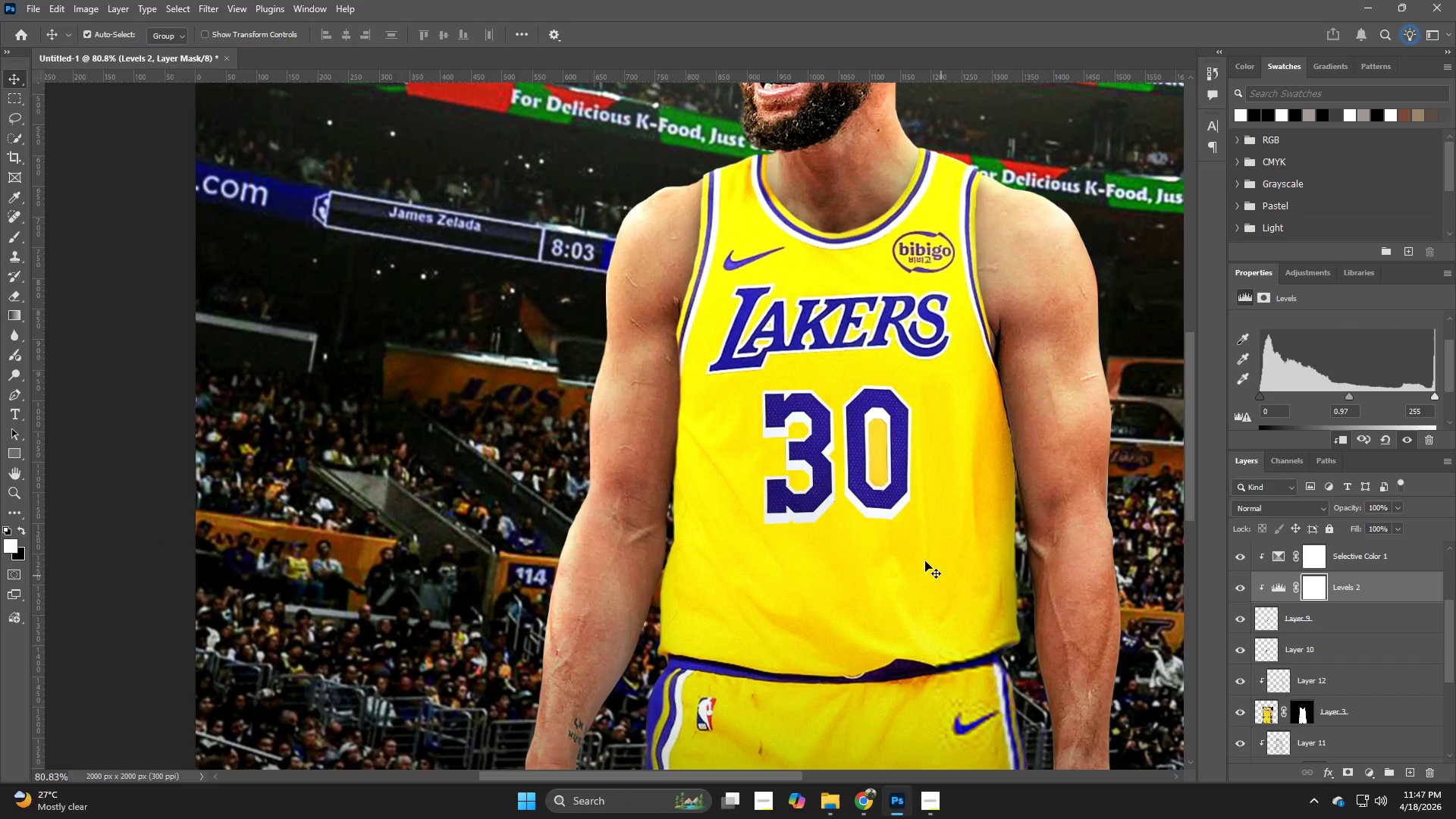 
hold_key(key=Space, duration=0.58)
 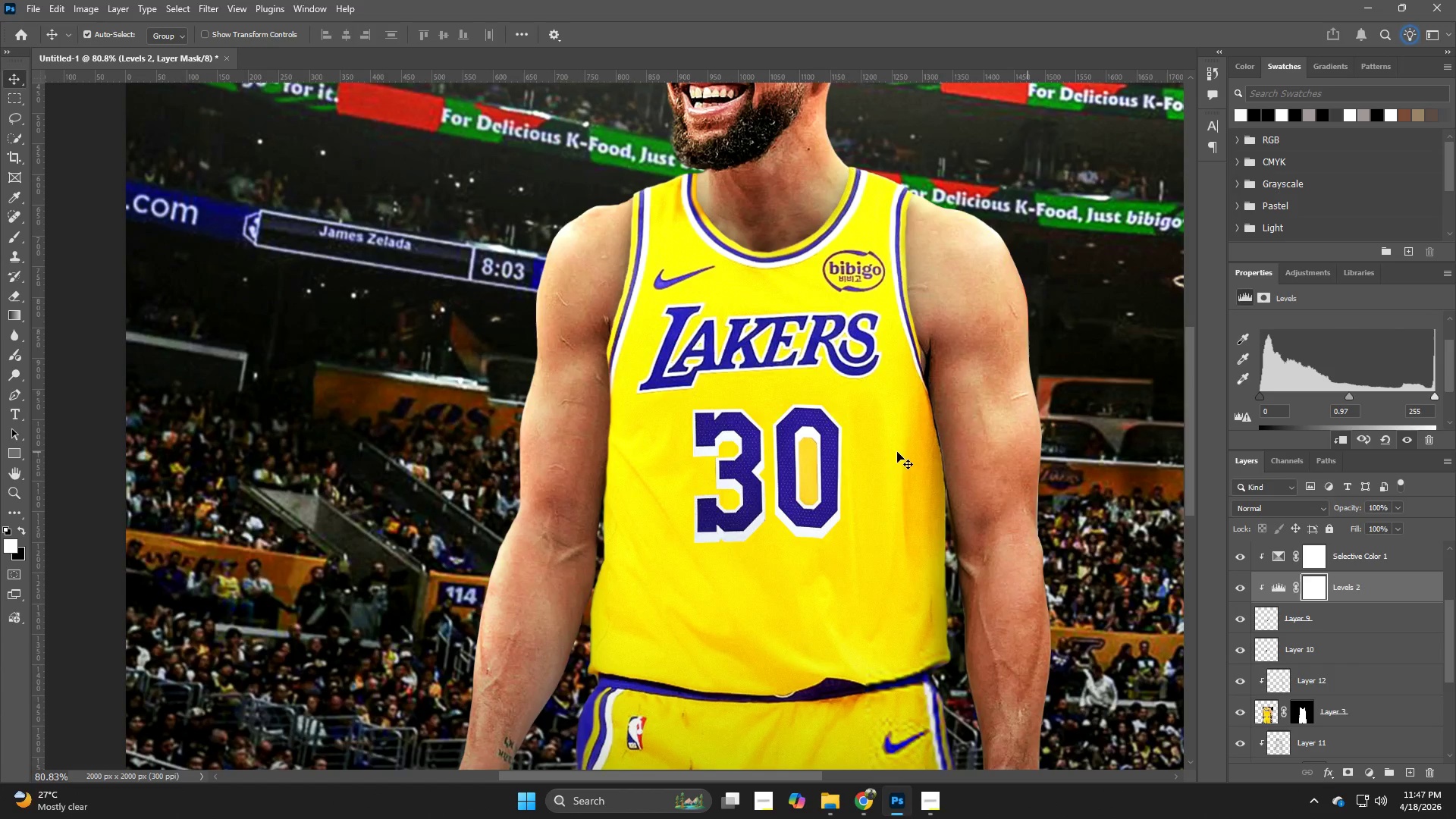 
left_click_drag(start_coordinate=[924, 558], to_coordinate=[854, 577])
 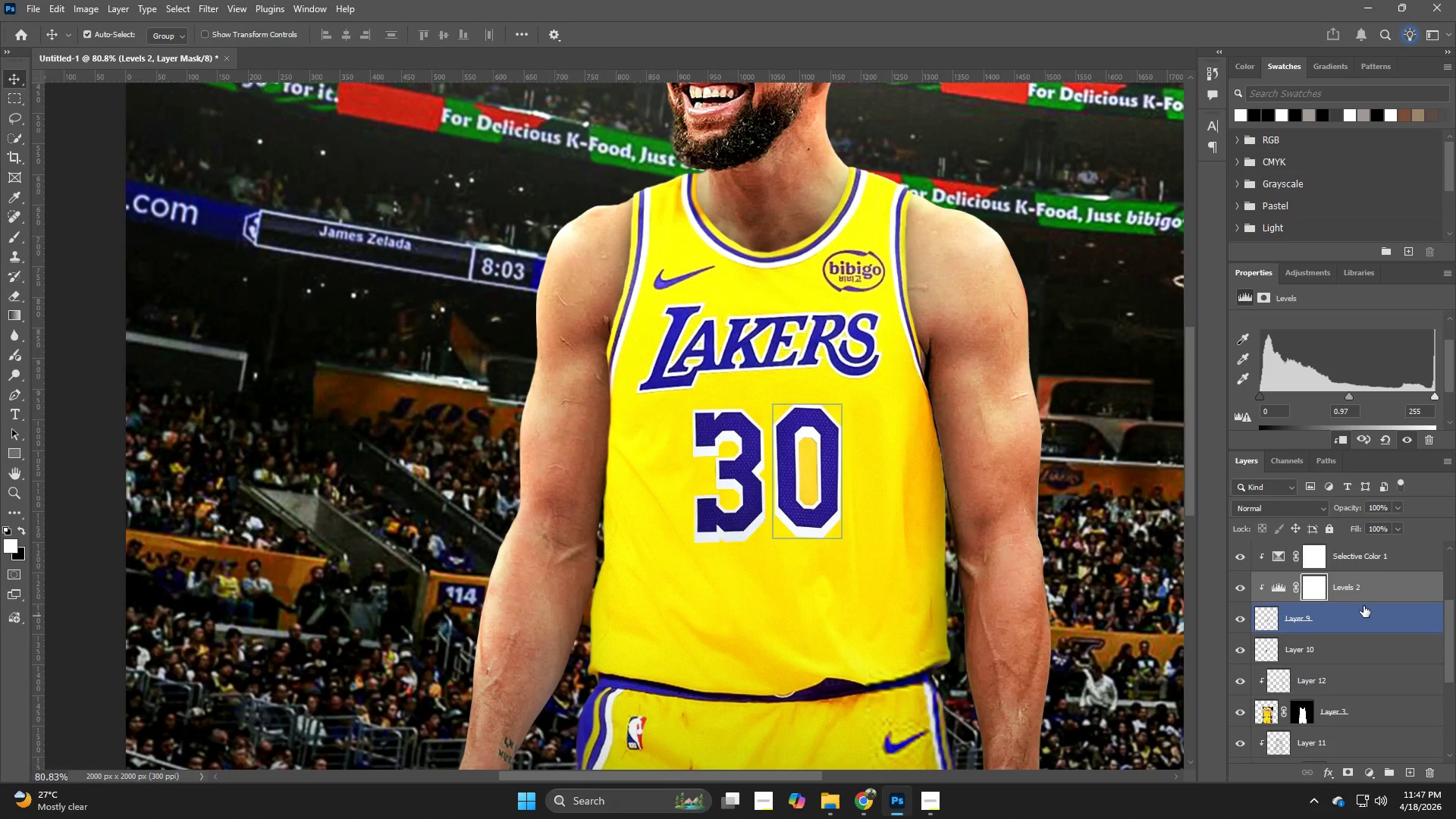 
scroll: coordinate [1367, 376], scroll_direction: down, amount: 9.0
 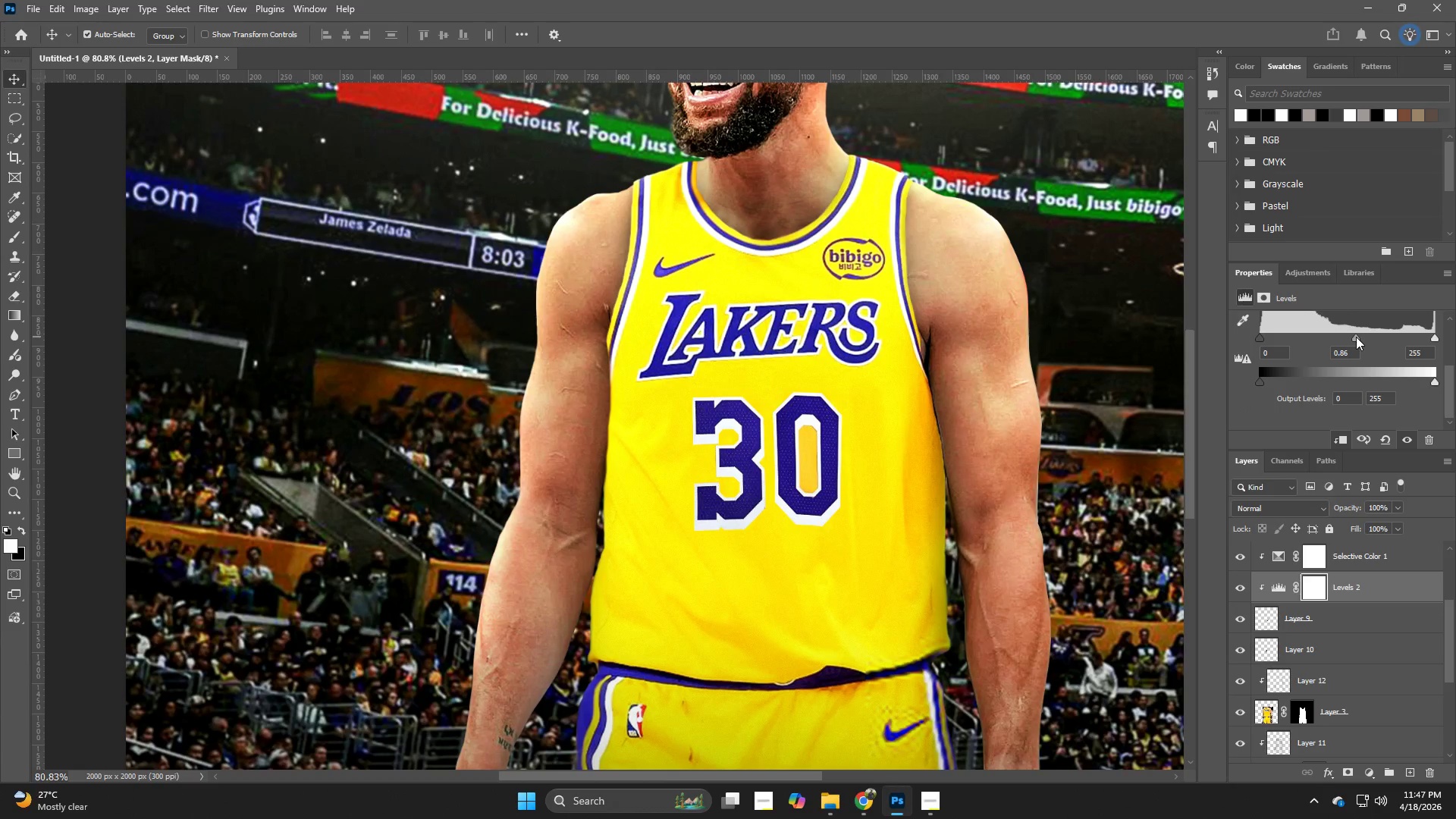 
wait(5.99)
 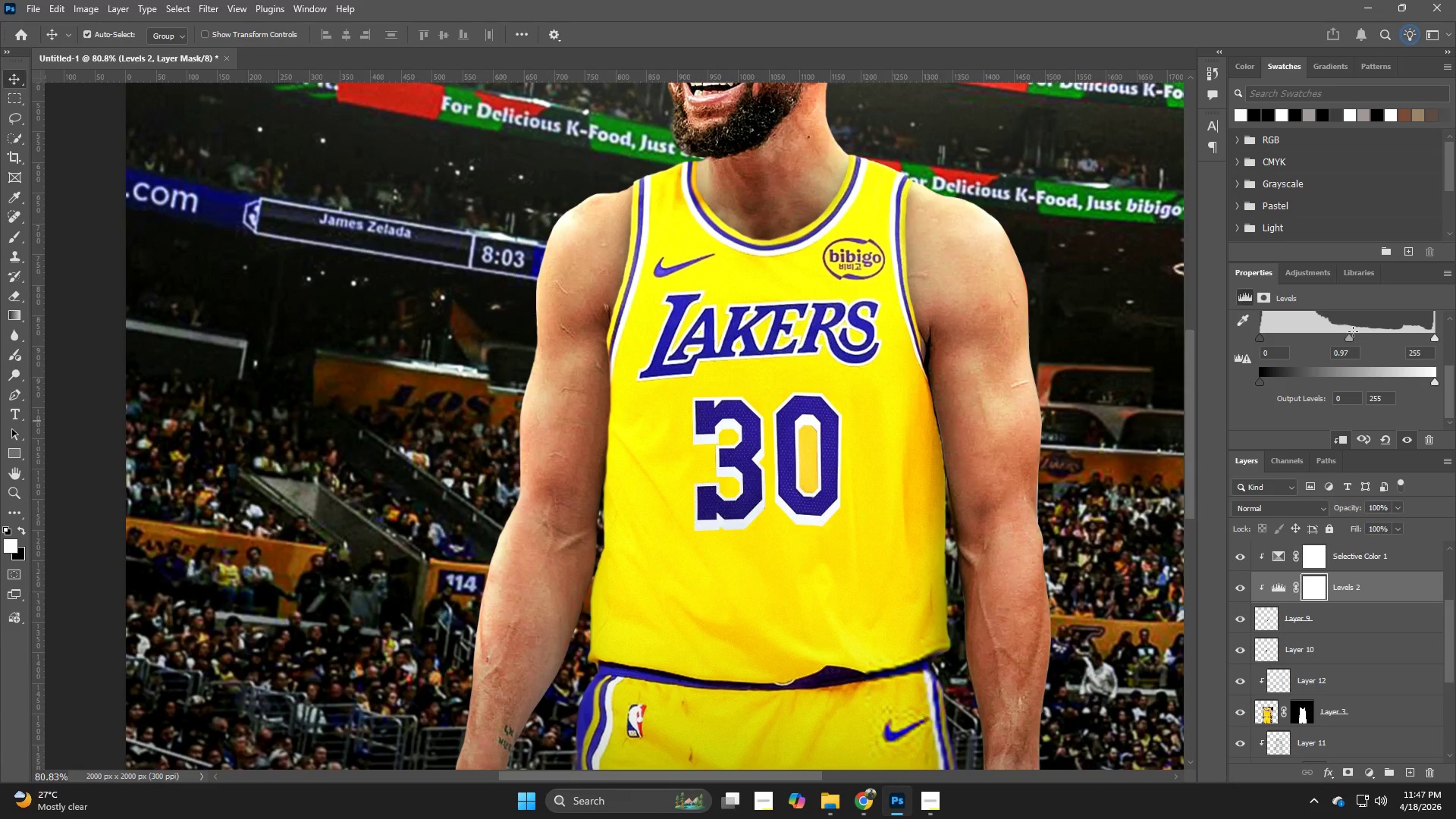 
left_click([1356, 337])
 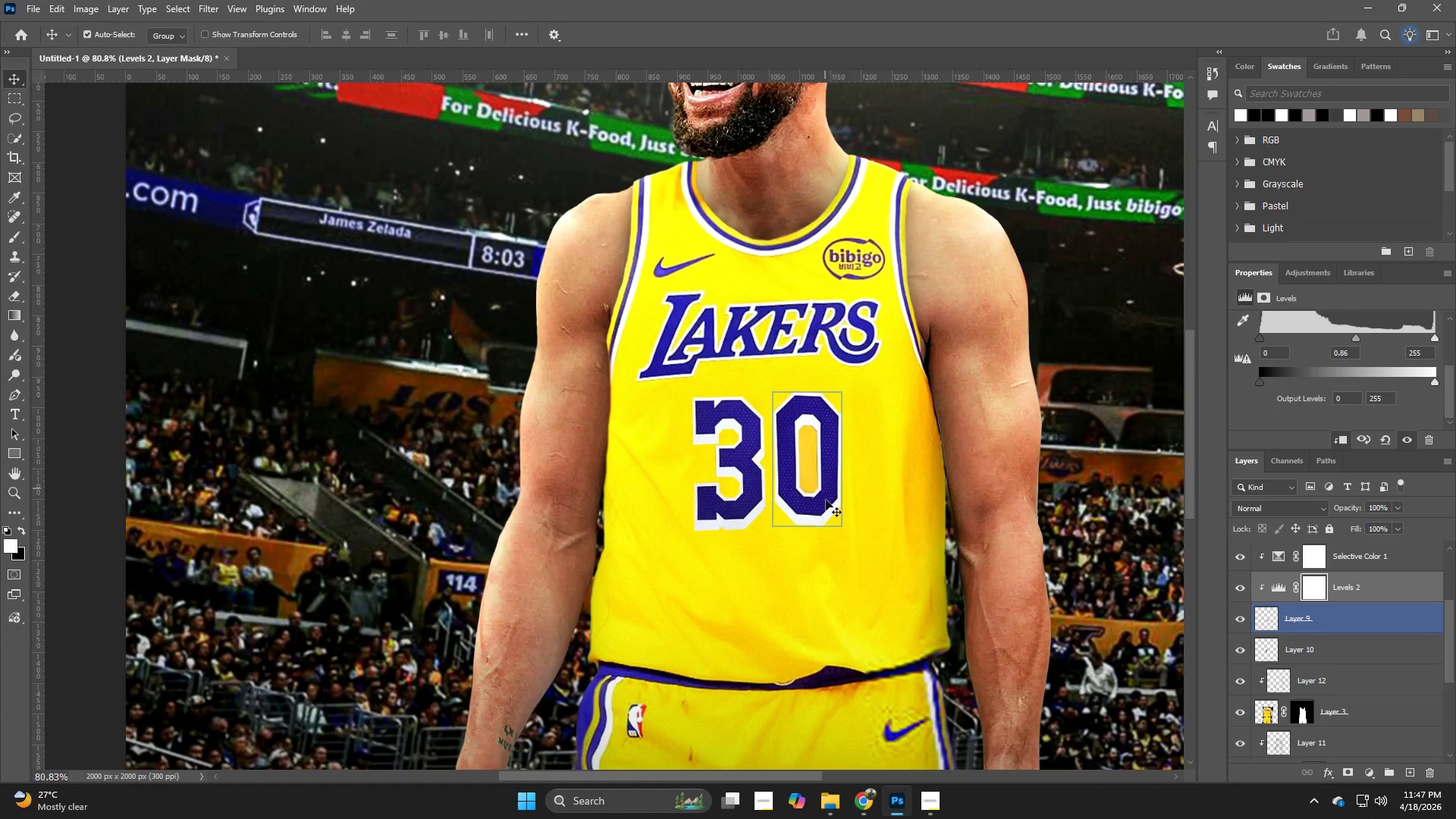 
key(Z)
 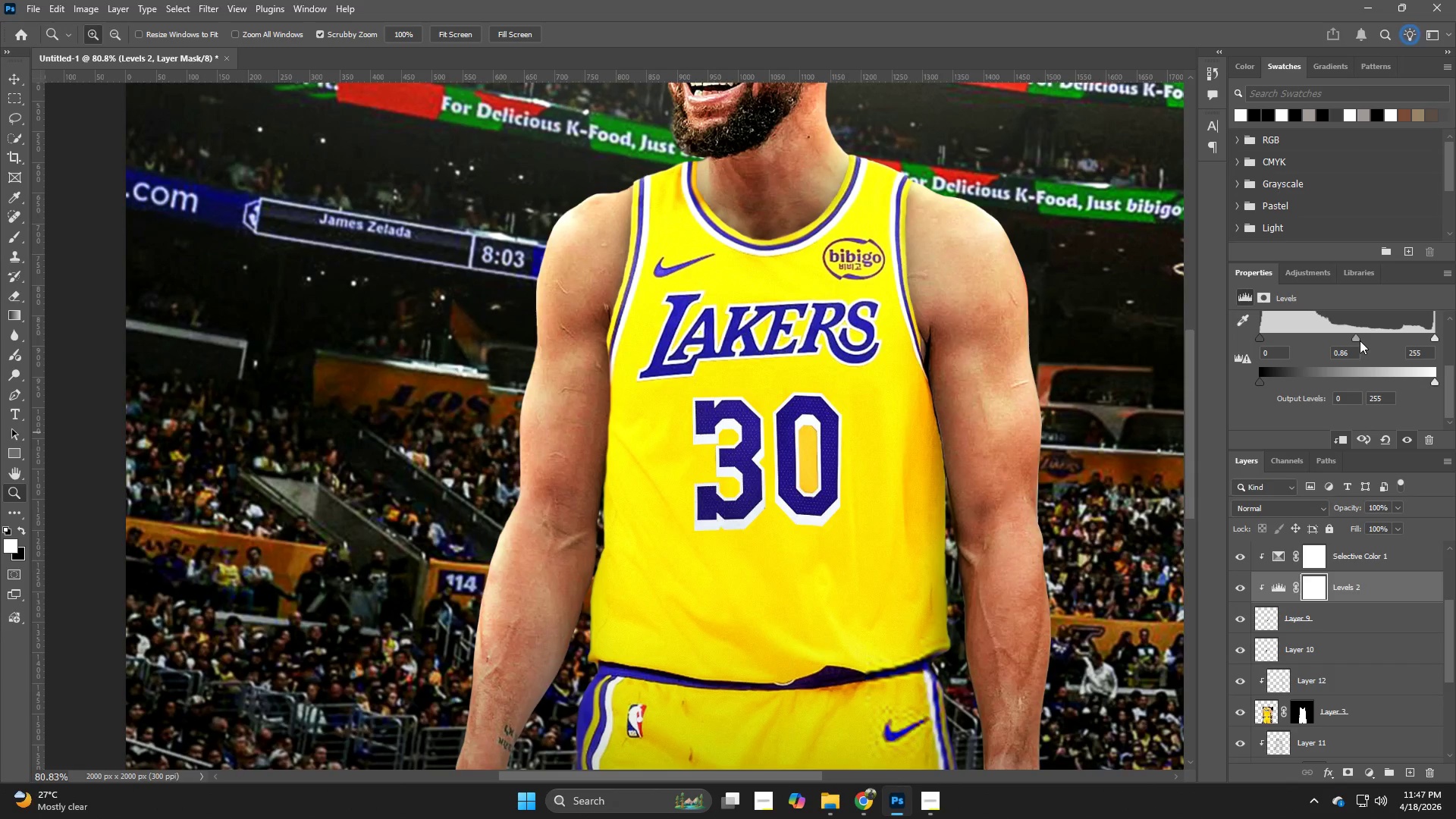 
left_click([1360, 340])
 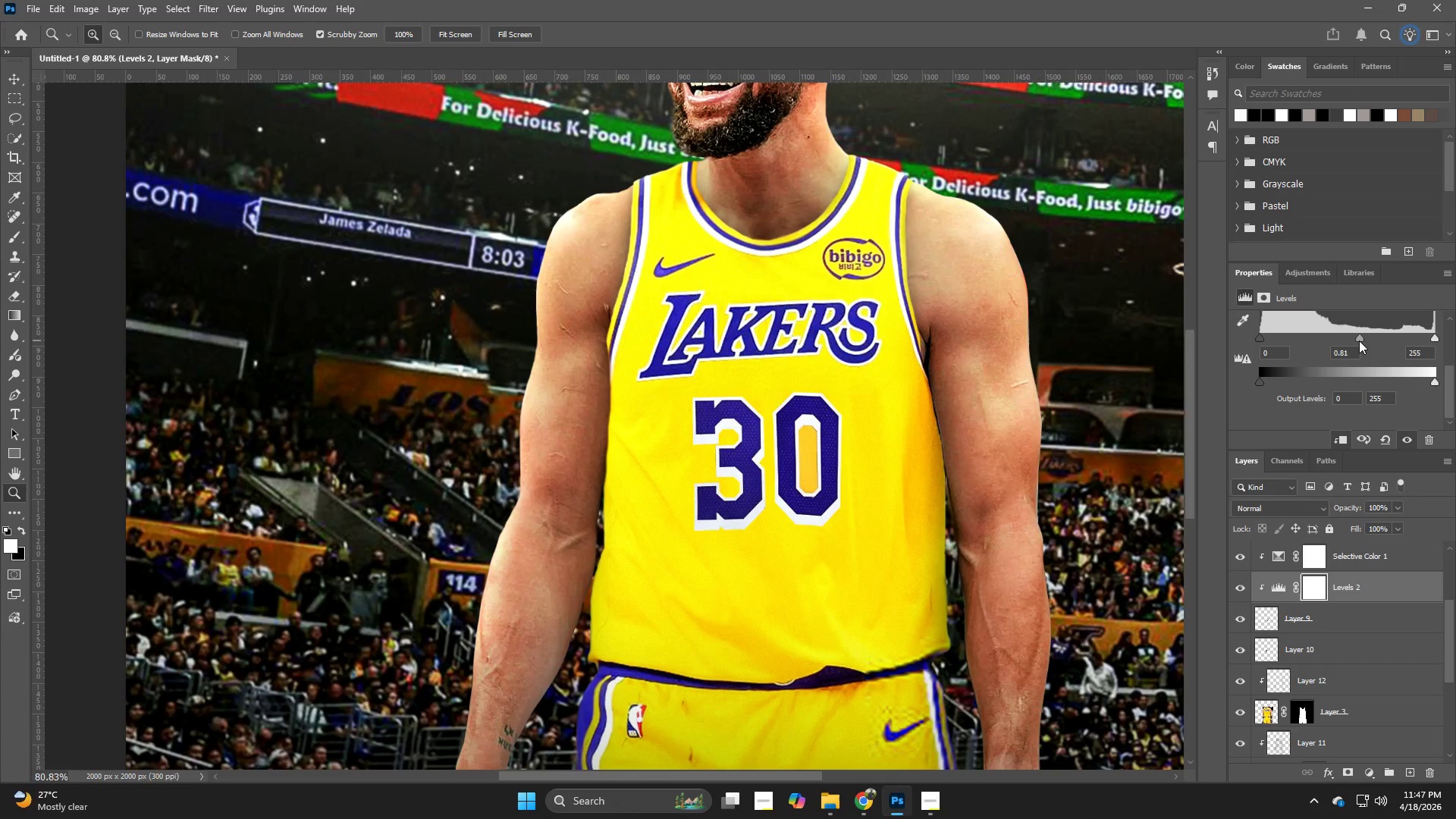 
left_click([1359, 340])
 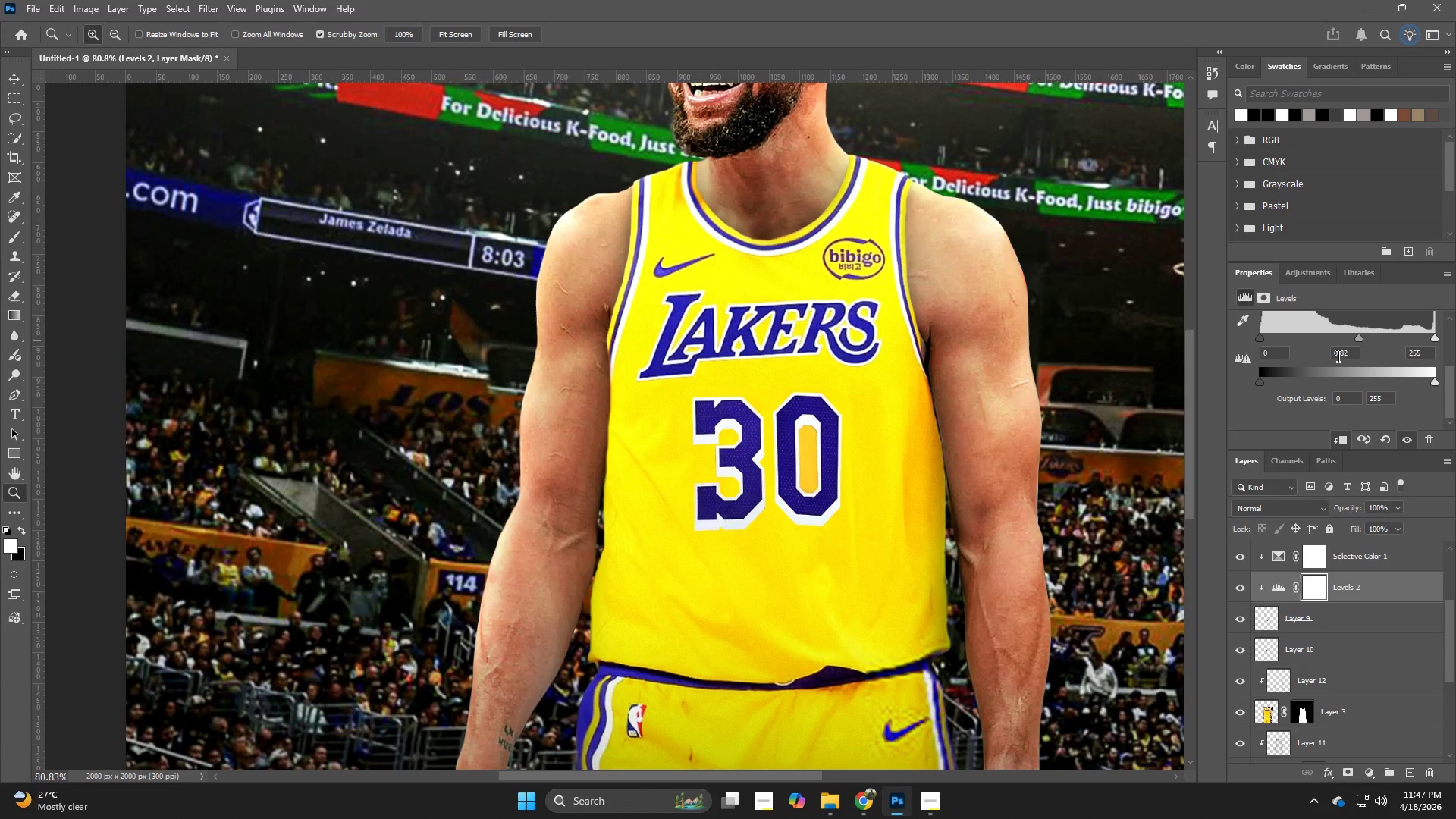 
hold_key(key=Z, duration=0.66)
 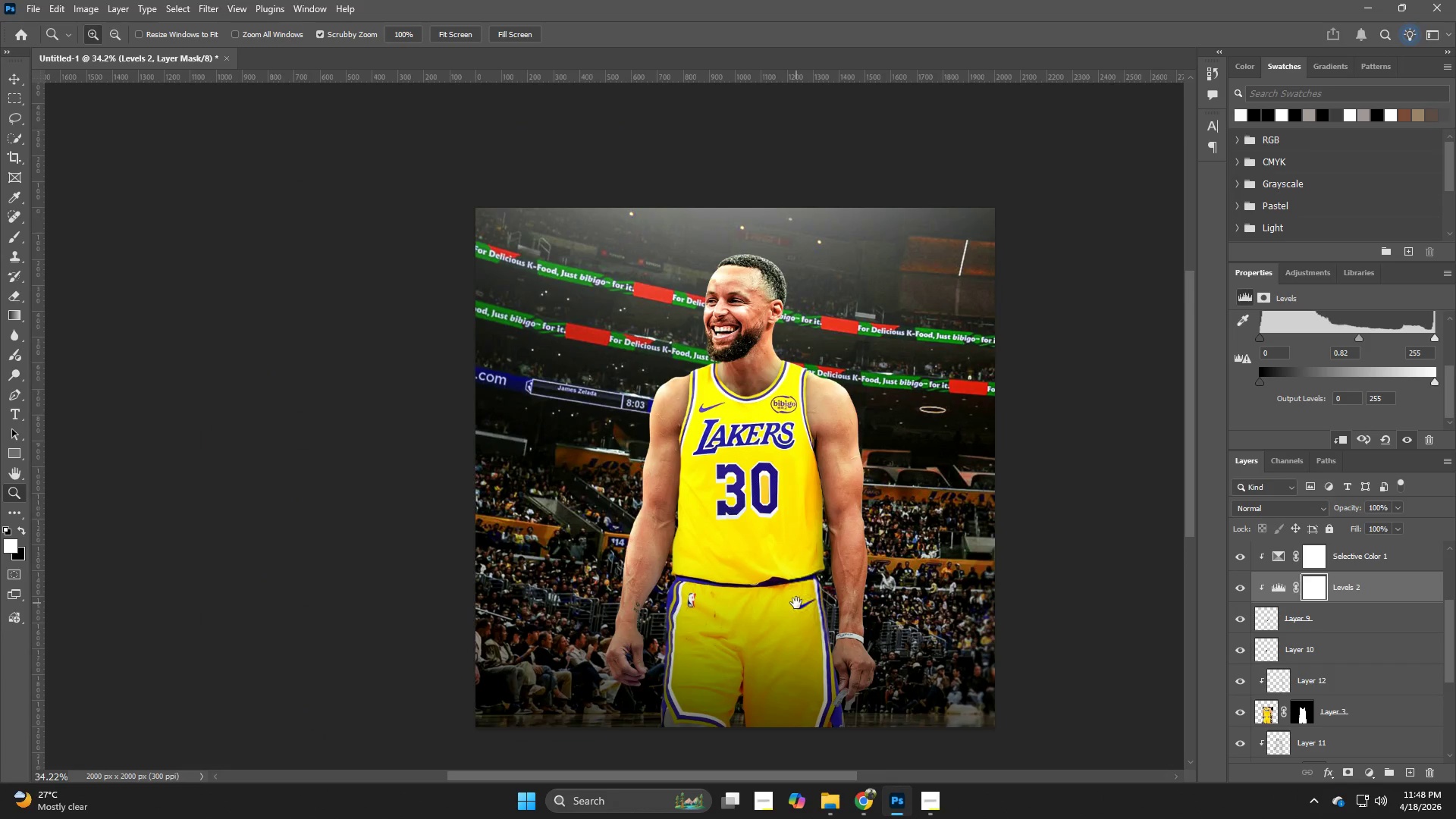 
left_click_drag(start_coordinate=[950, 460], to_coordinate=[894, 487])
 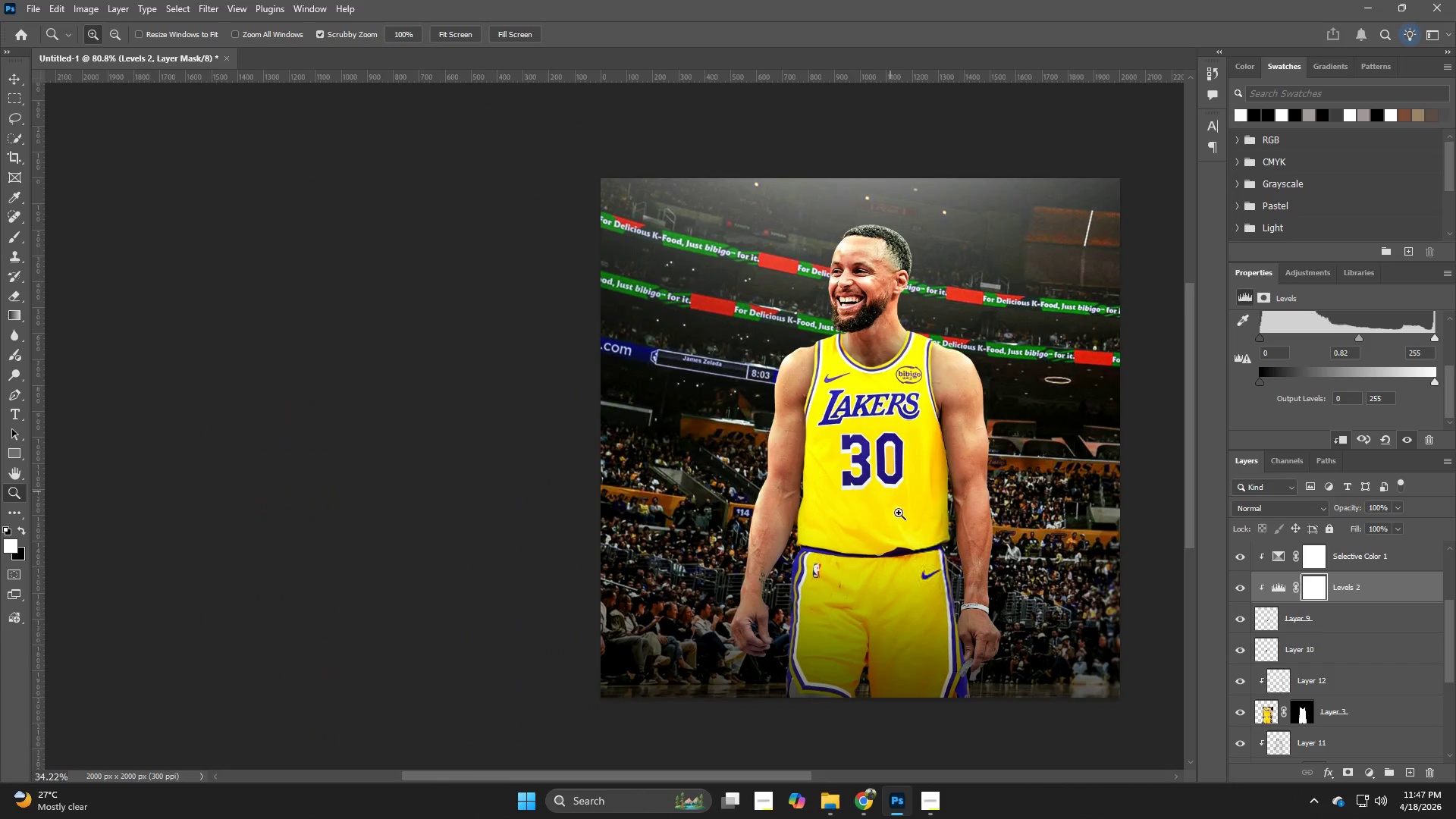 
hold_key(key=Space, duration=0.53)
 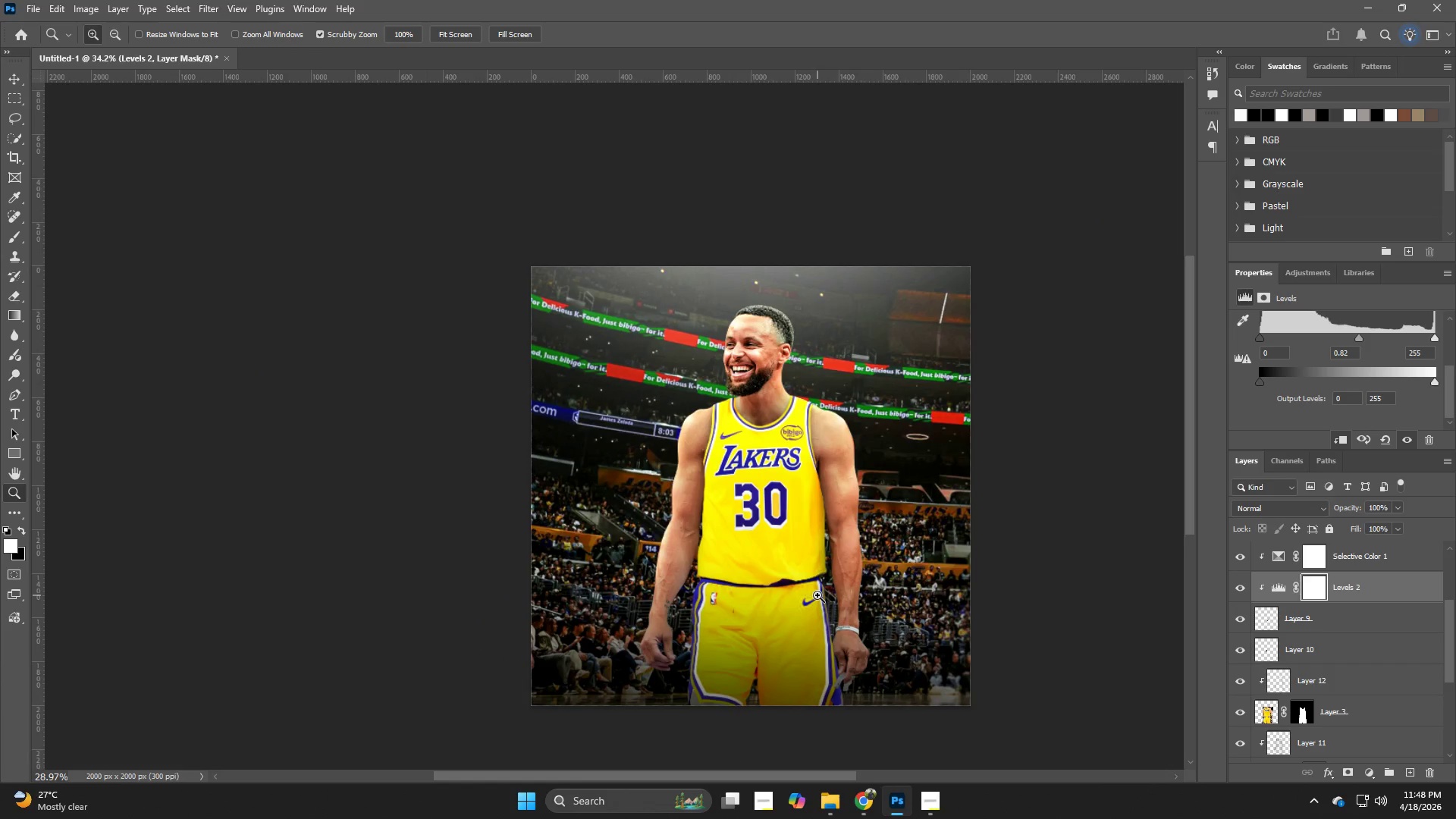 
left_click_drag(start_coordinate=[921, 573], to_coordinate=[796, 603])
 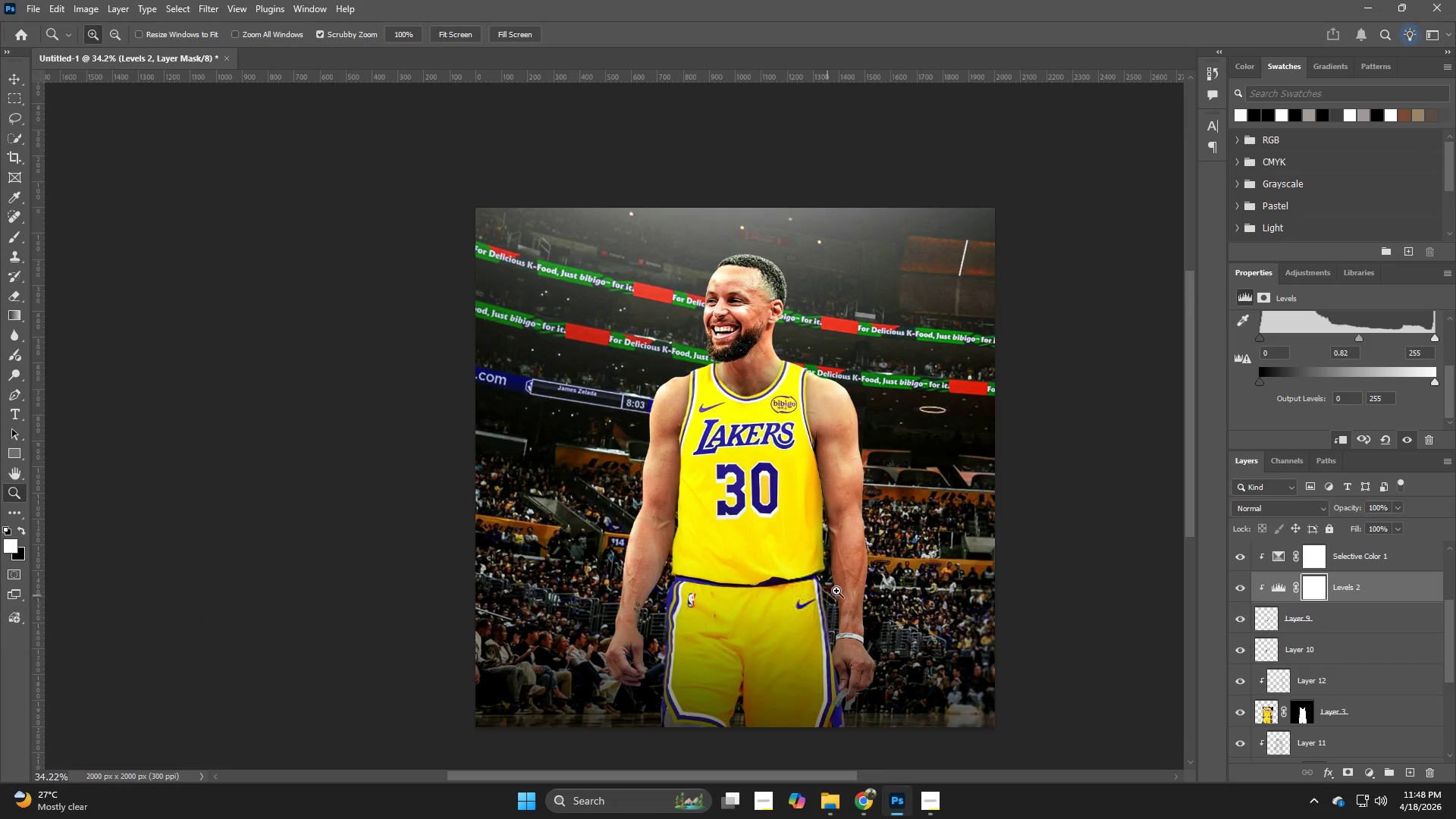 
hold_key(key=Z, duration=0.41)
 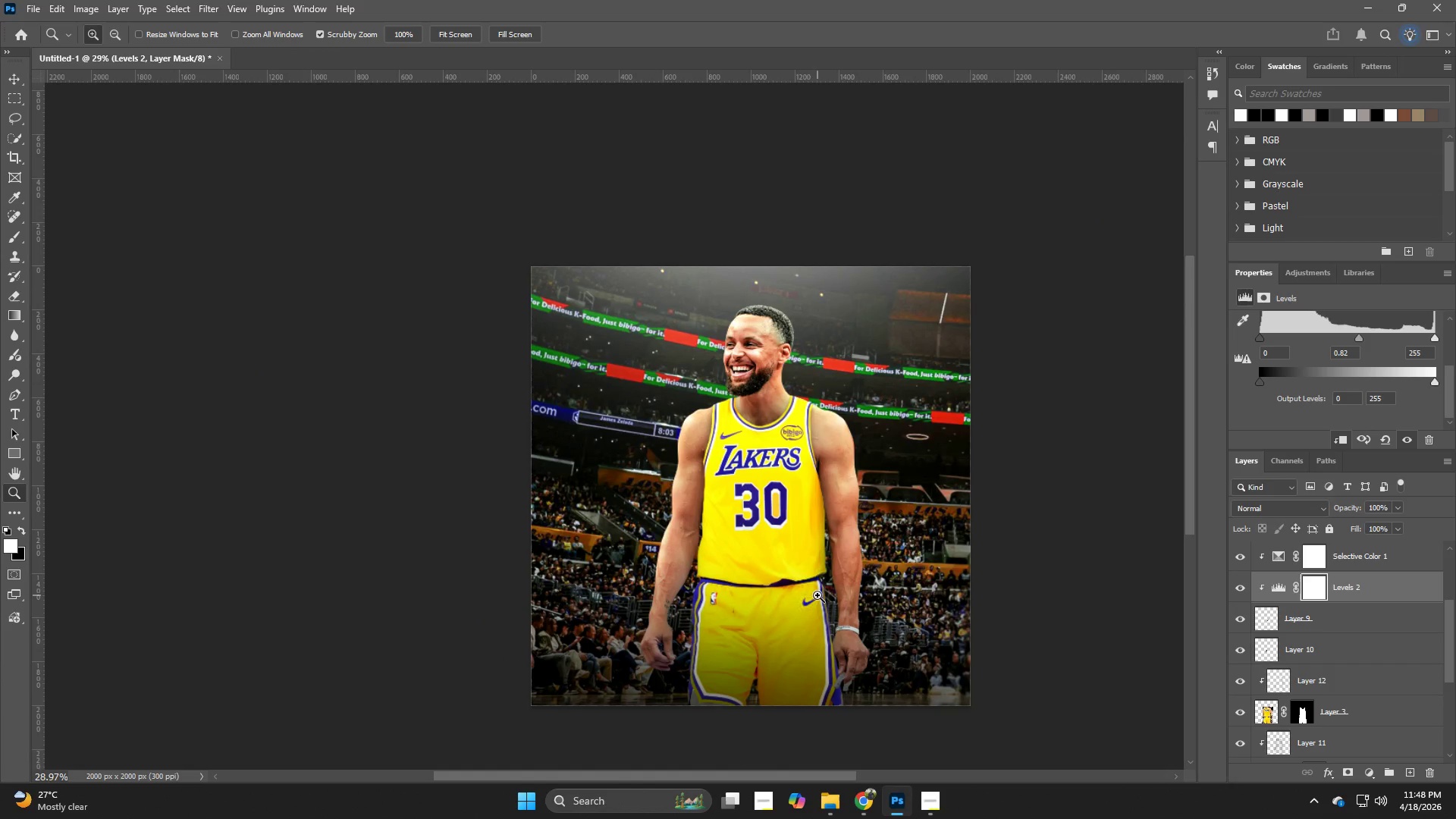 
left_click_drag(start_coordinate=[837, 590], to_coordinate=[817, 595])
 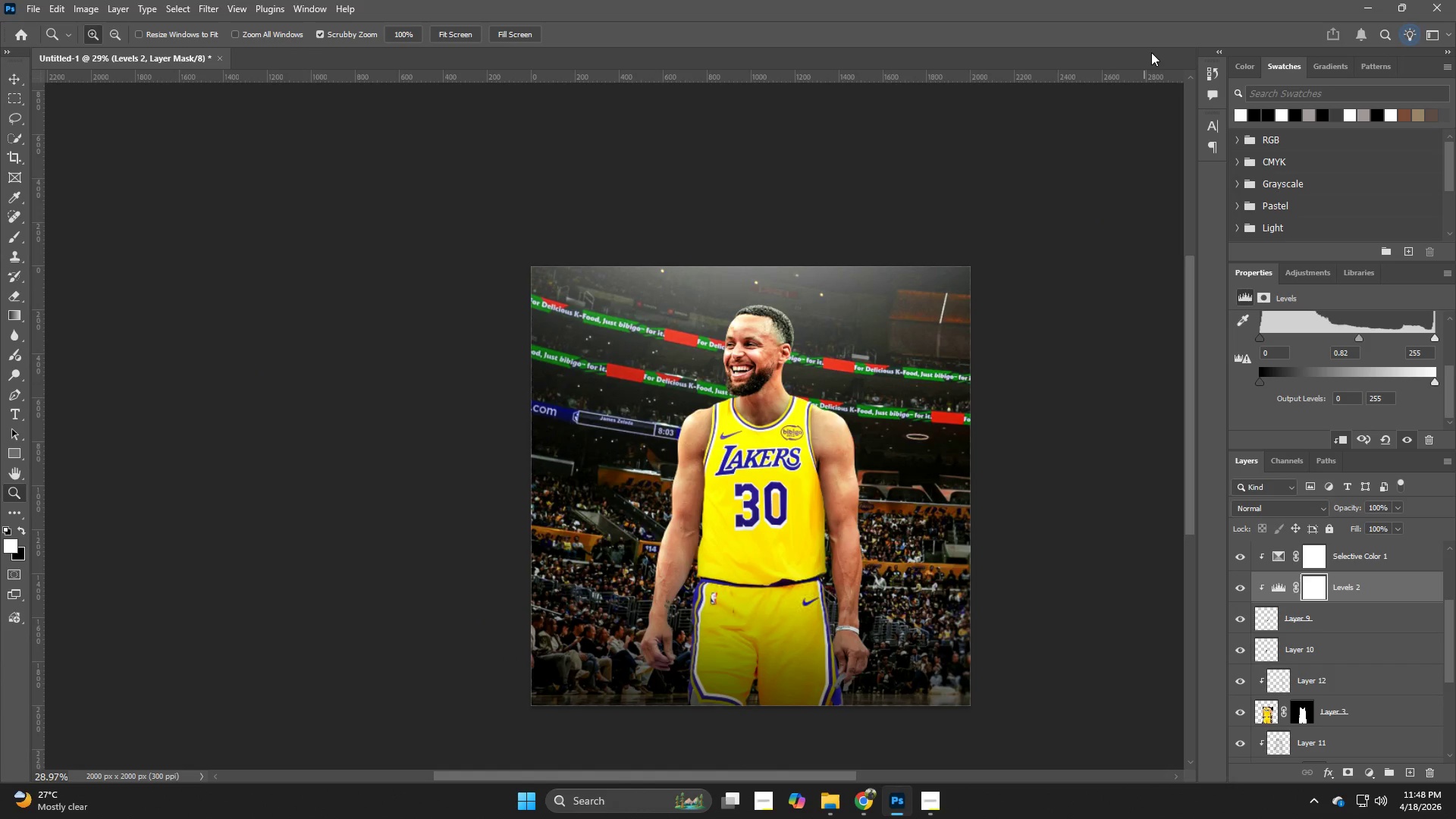 
wait(6.23)
 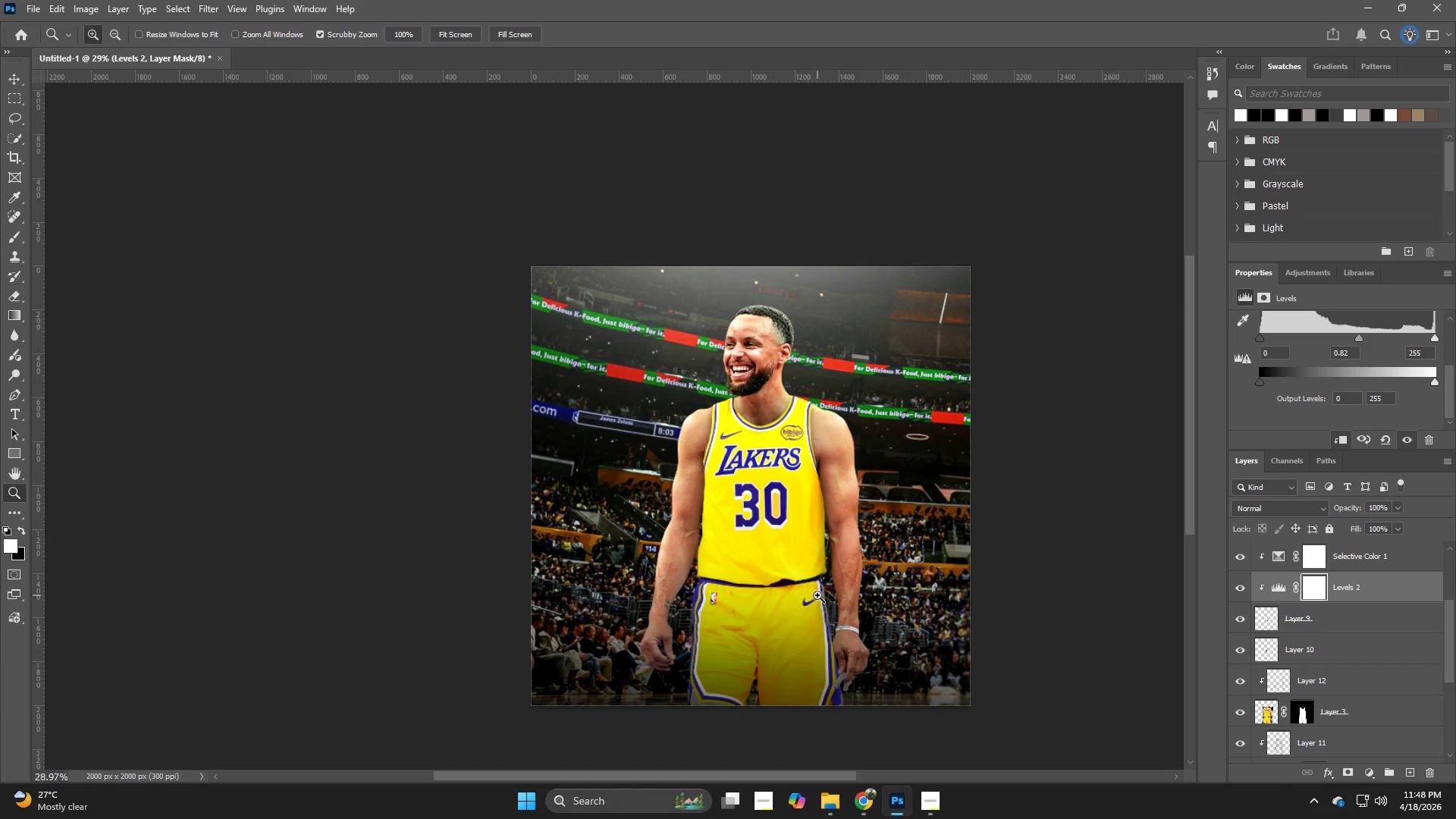 
hold_key(key=Z, duration=0.83)
 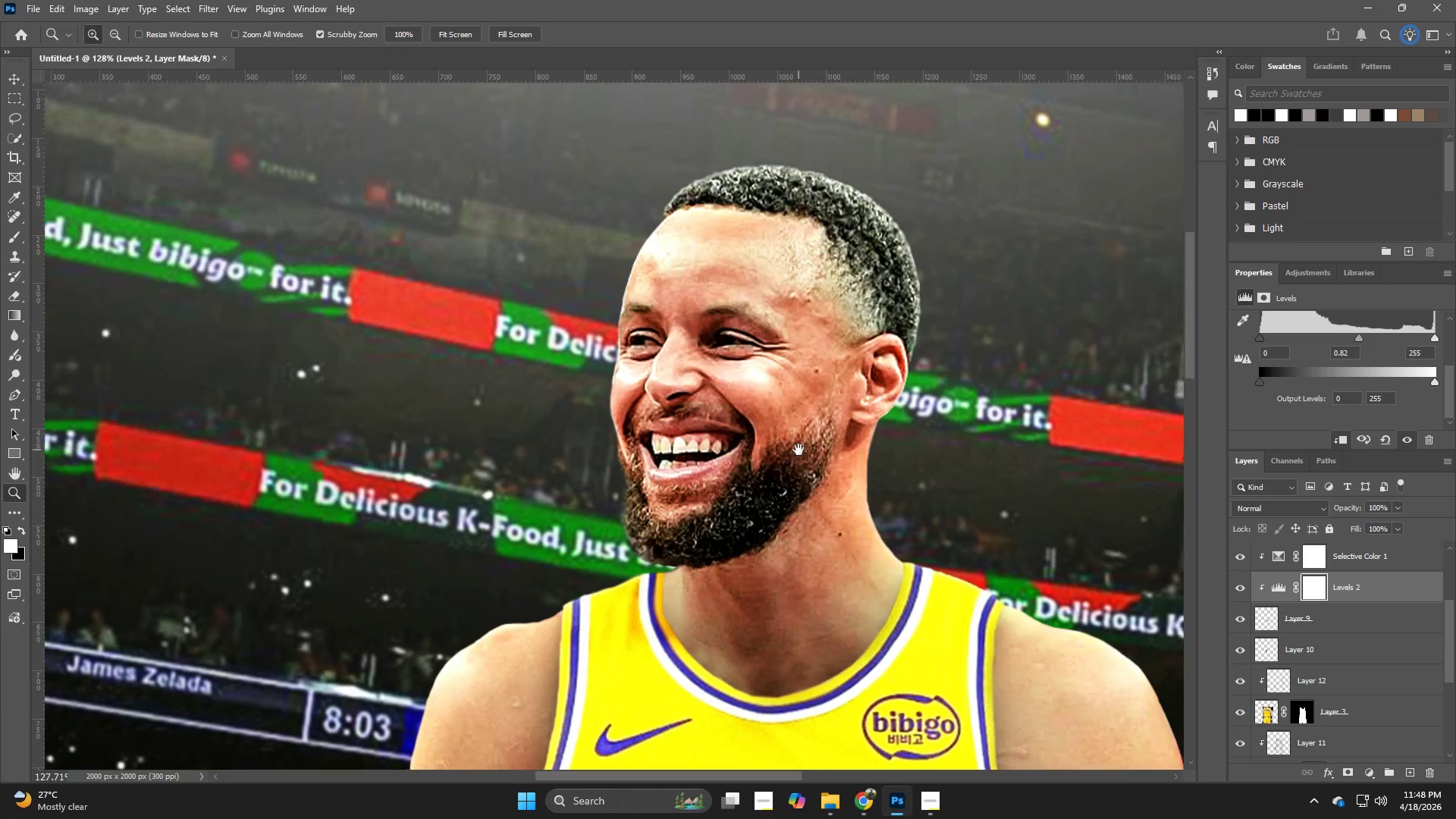 
left_click_drag(start_coordinate=[739, 373], to_coordinate=[833, 427])
 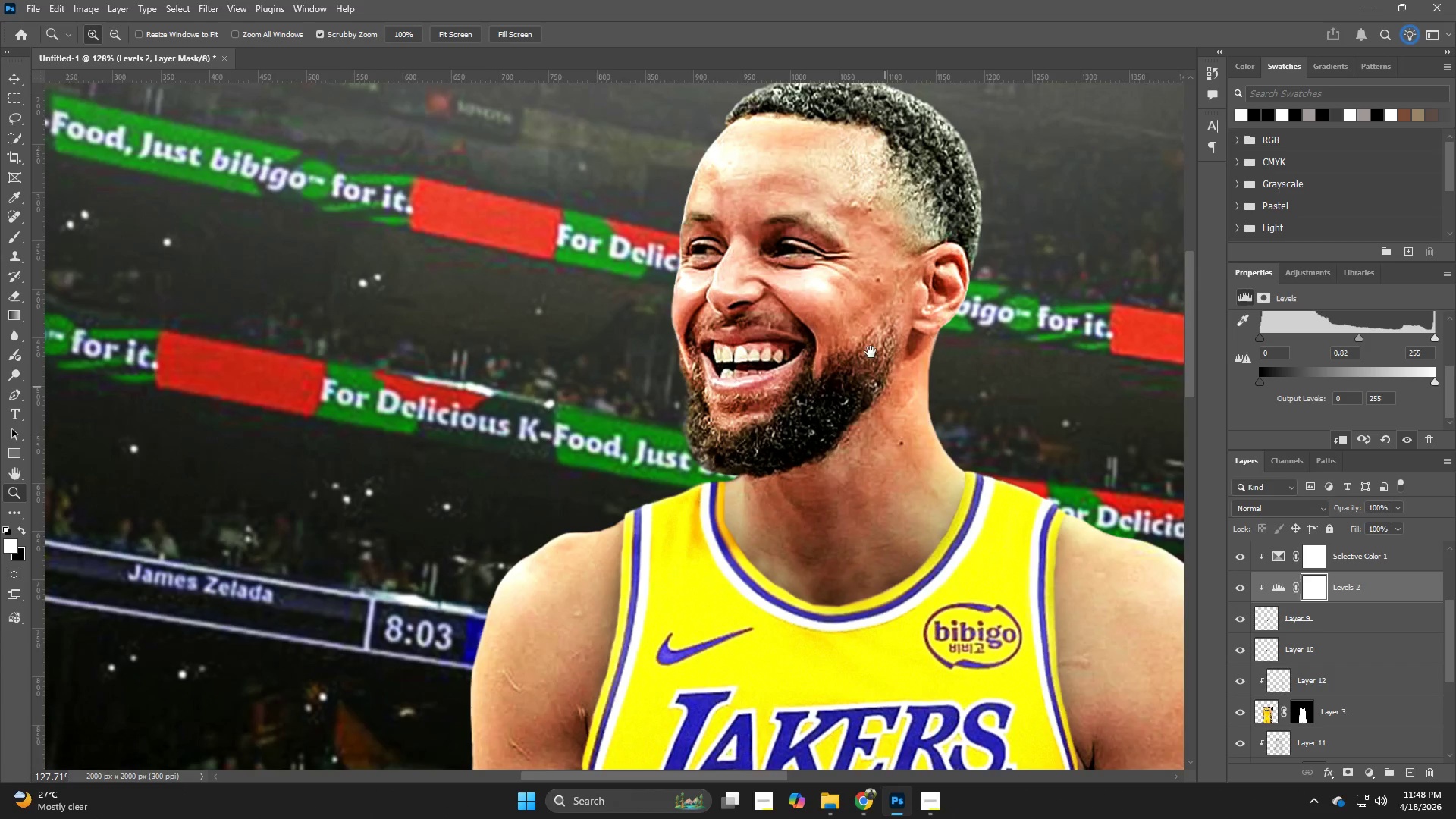 
hold_key(key=Space, duration=0.66)
 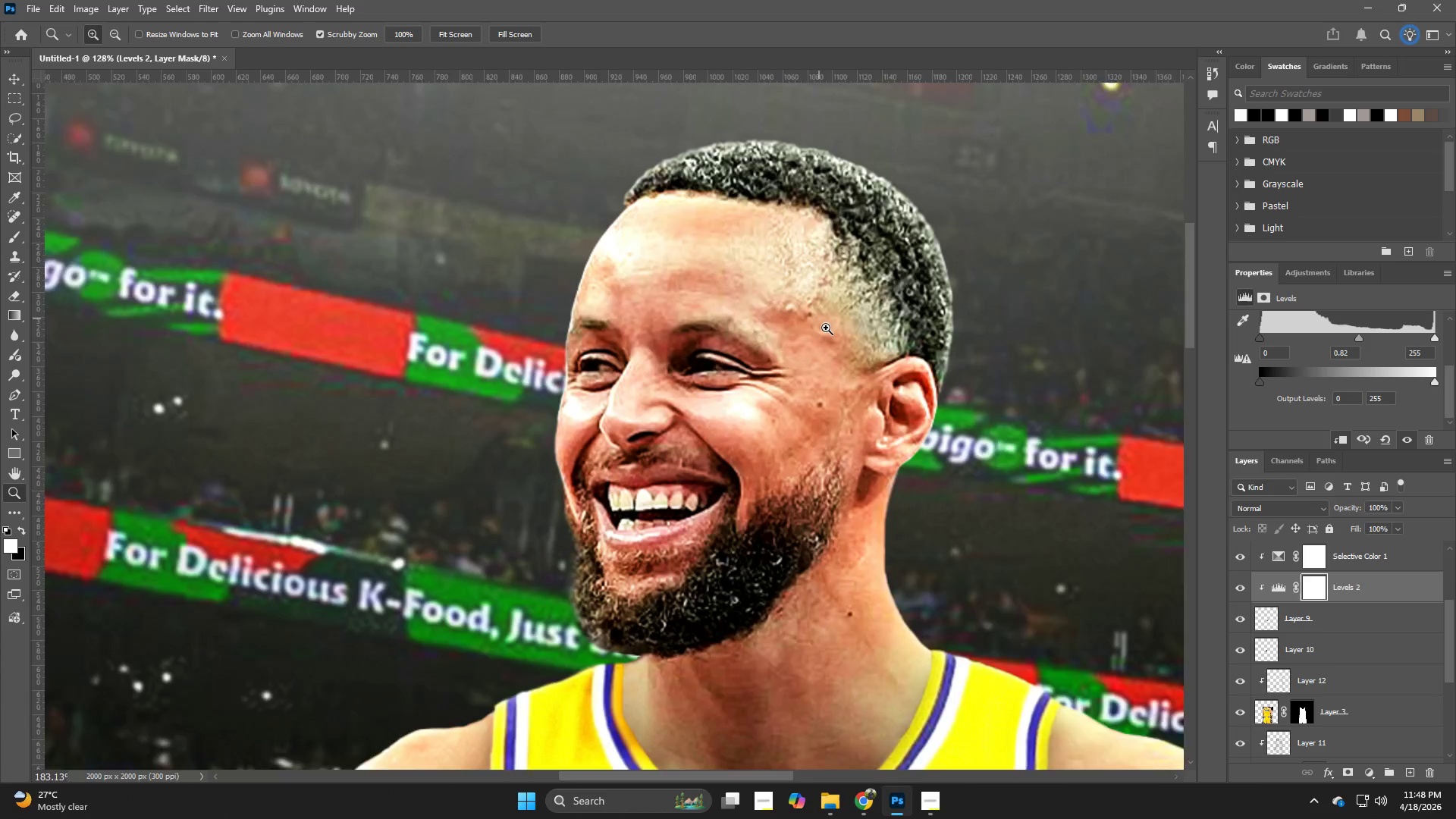 
left_click_drag(start_coordinate=[862, 351], to_coordinate=[799, 450])
 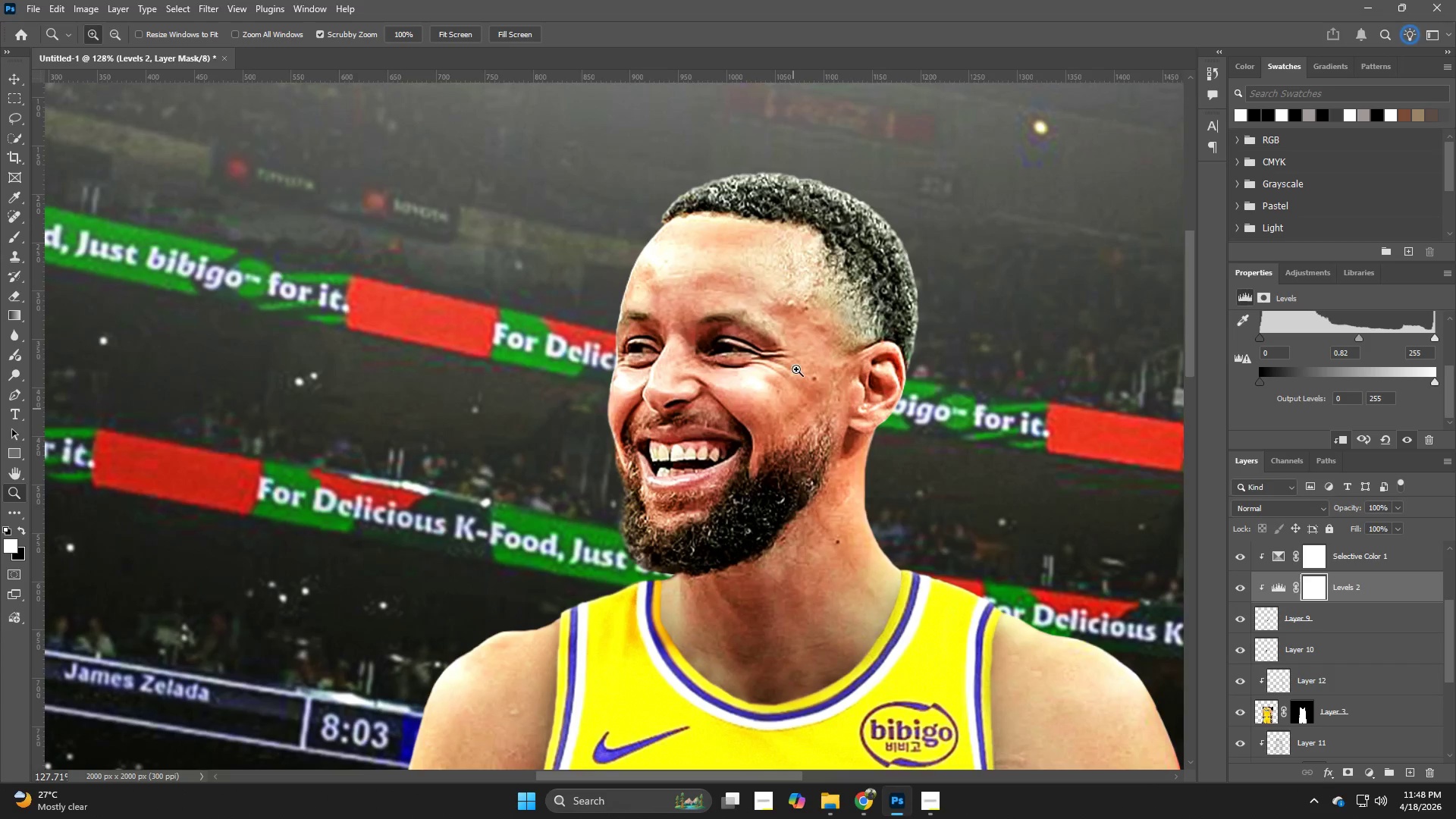 
hold_key(key=Z, duration=1.17)
 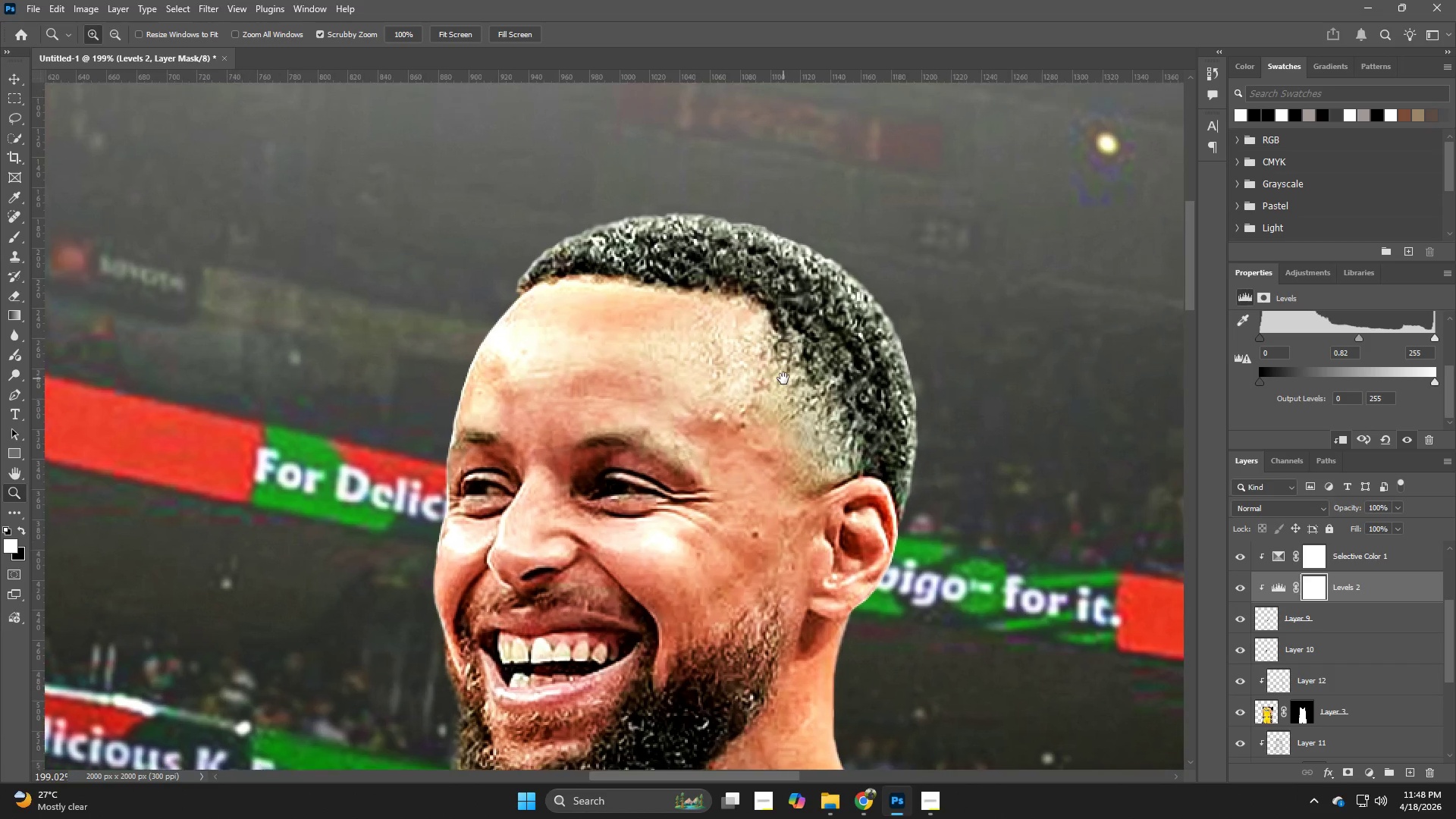 
left_click_drag(start_coordinate=[793, 287], to_coordinate=[827, 332])
 